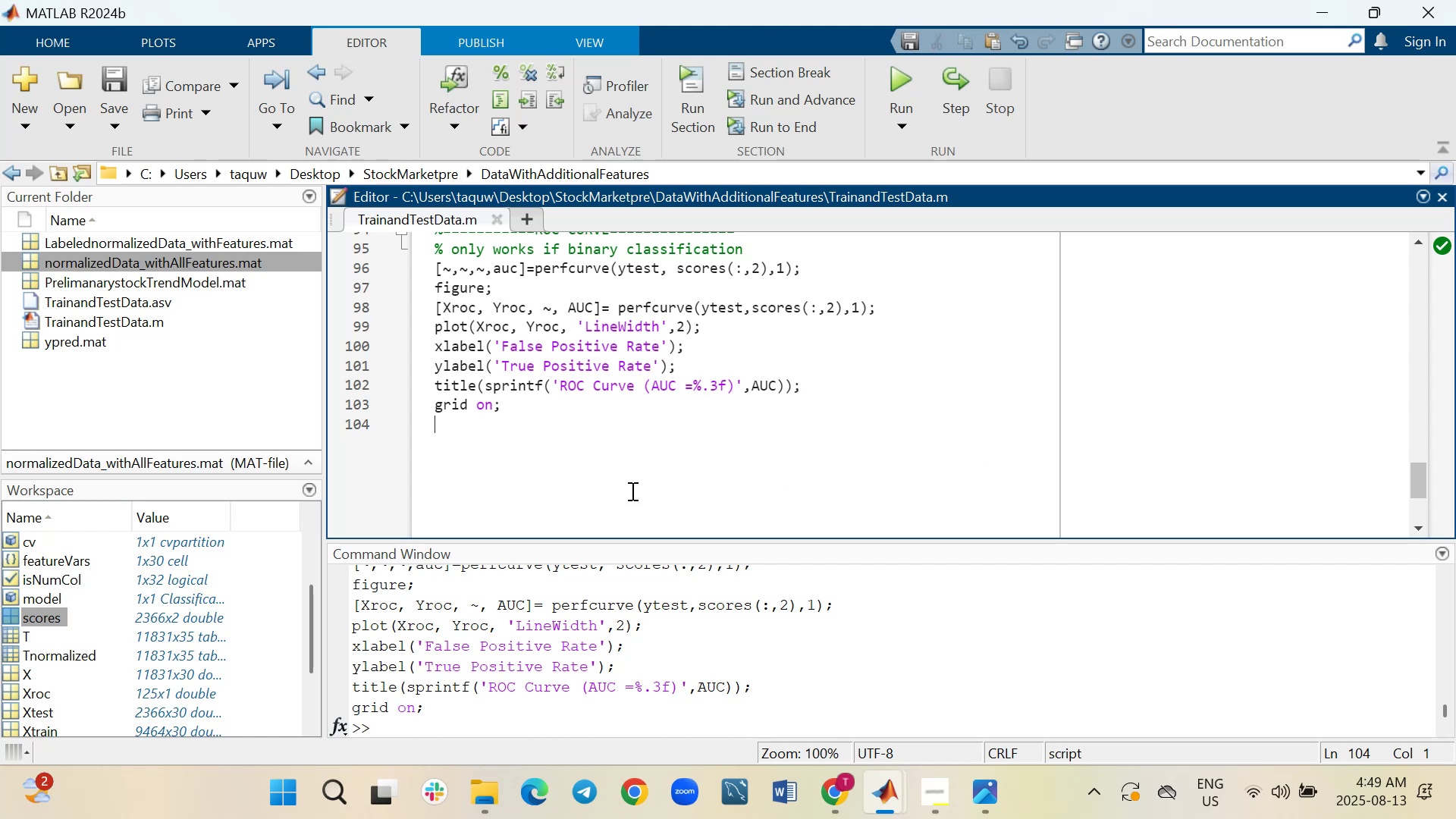 
wait(11.36)
 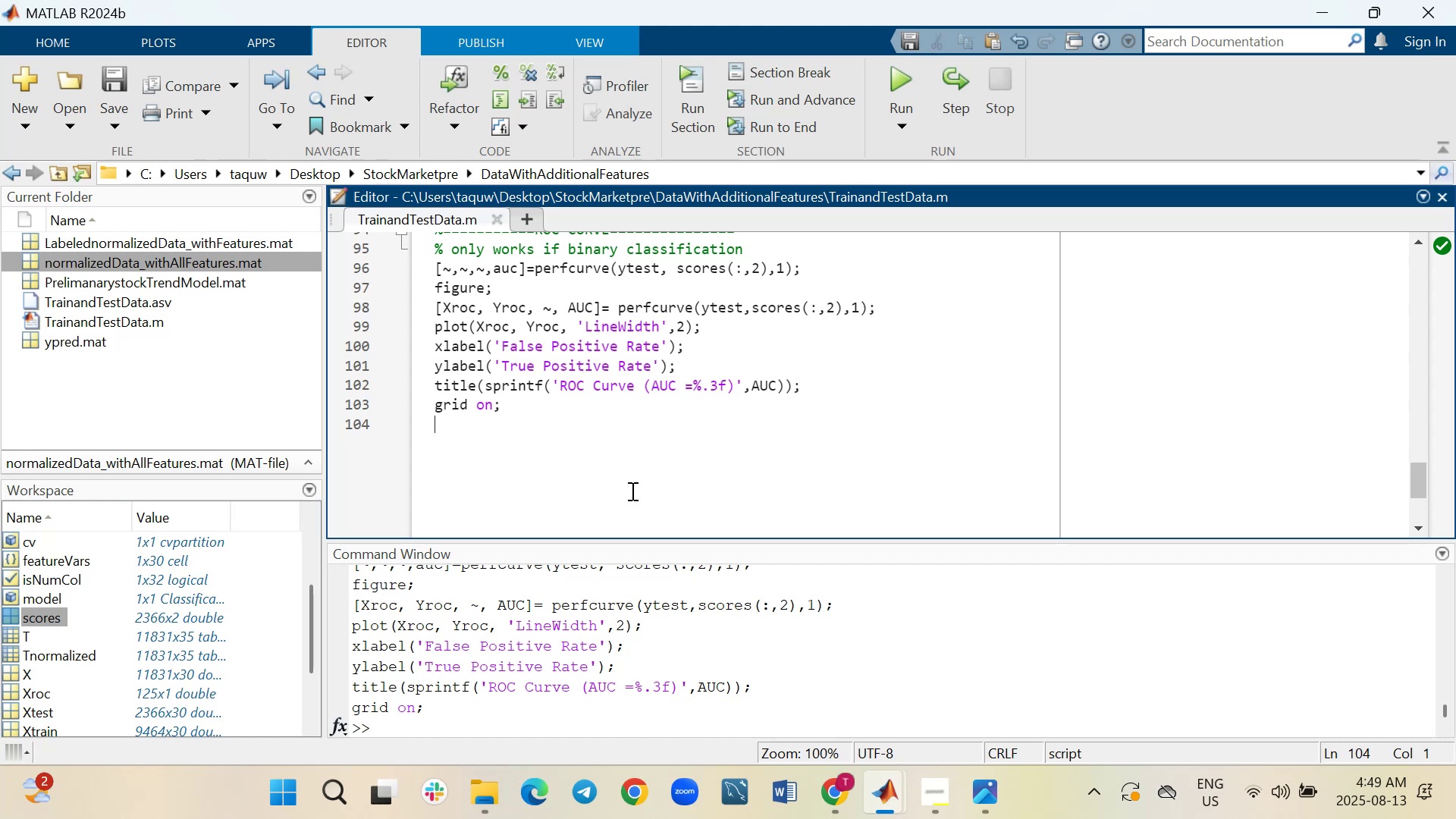 
scroll: coordinate [631, 491], scroll_direction: up, amount: 1.0
 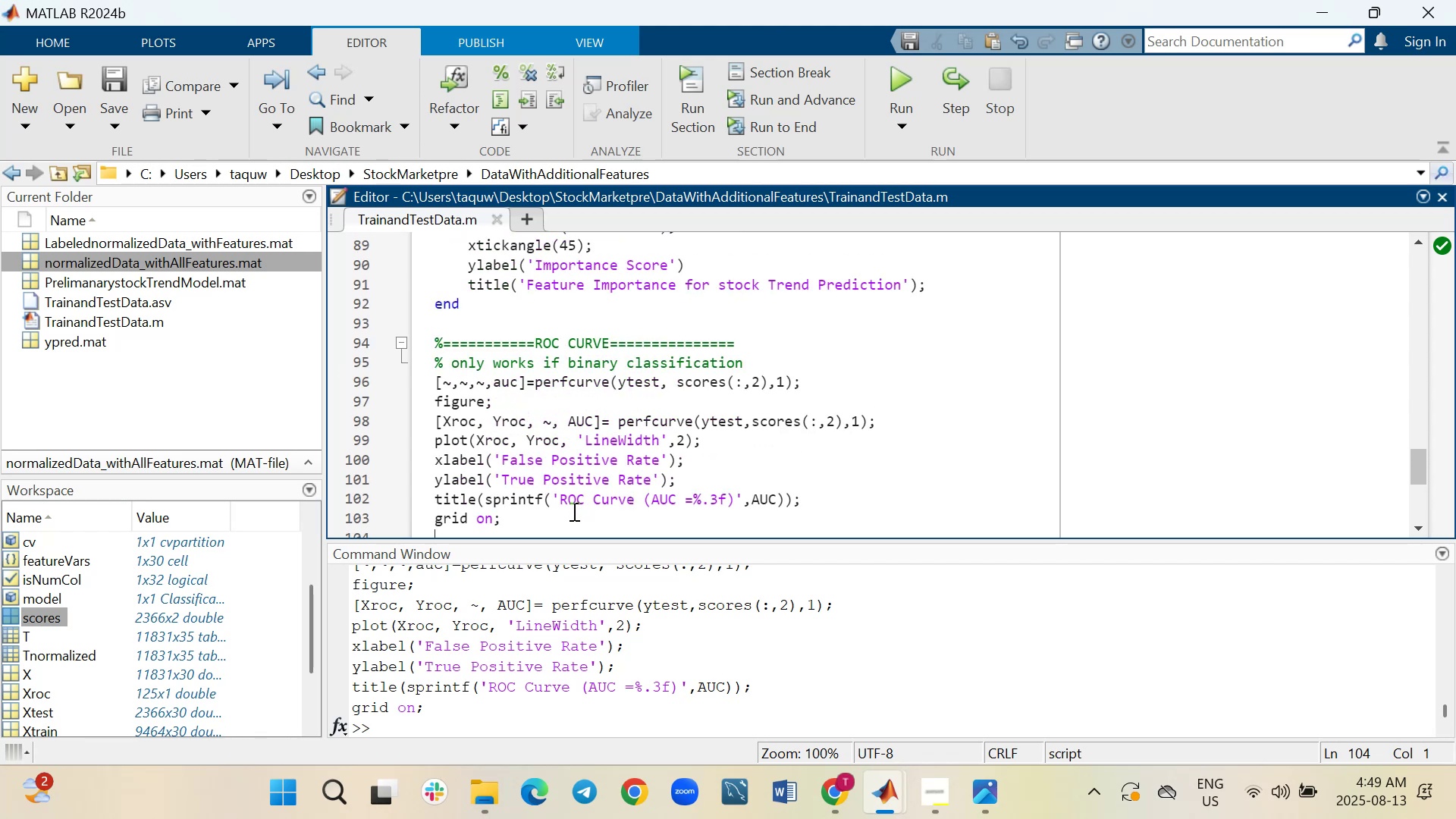 
wait(5.13)
 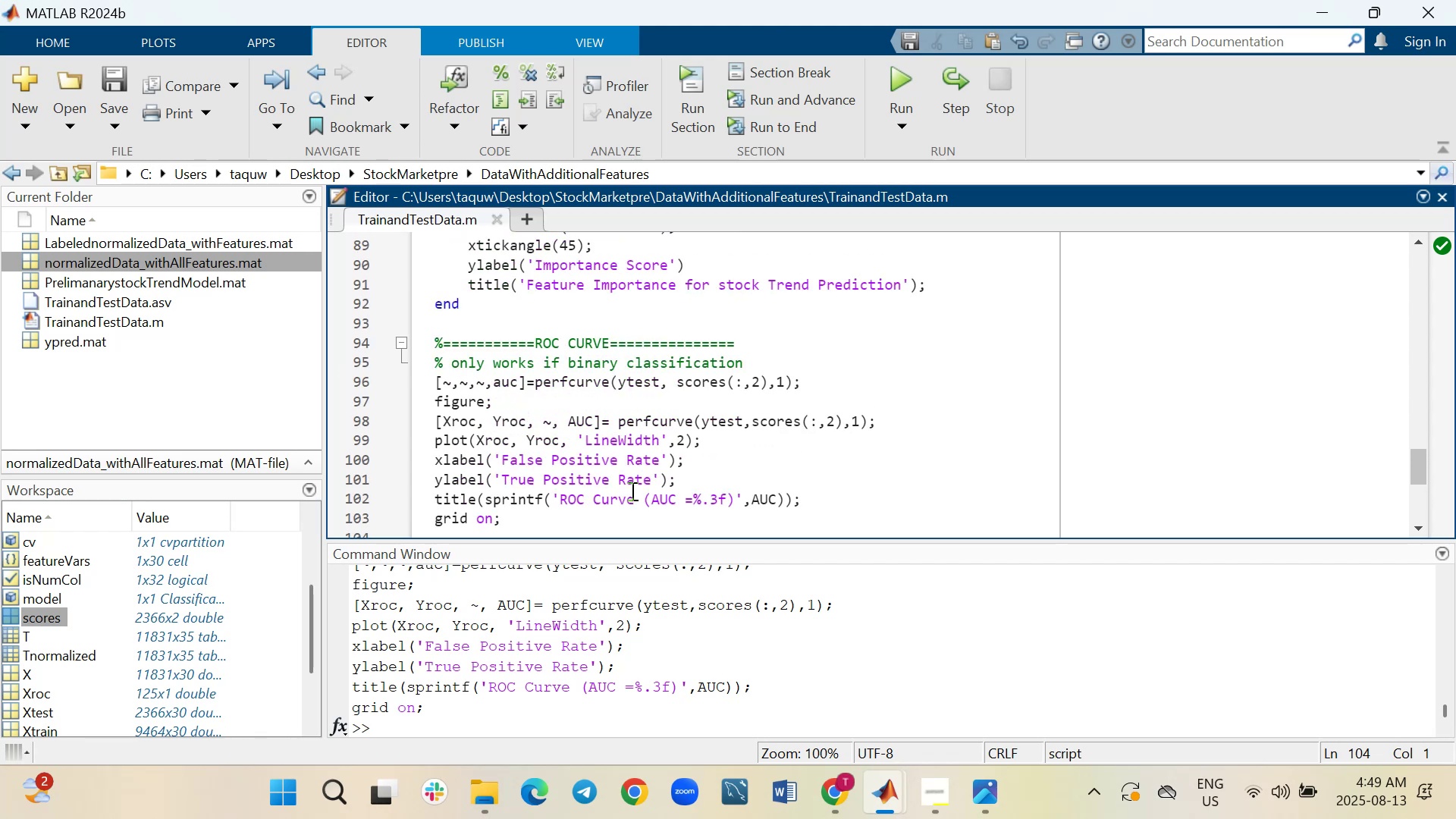 
scroll: coordinate [573, 511], scroll_direction: down, amount: 1.0
 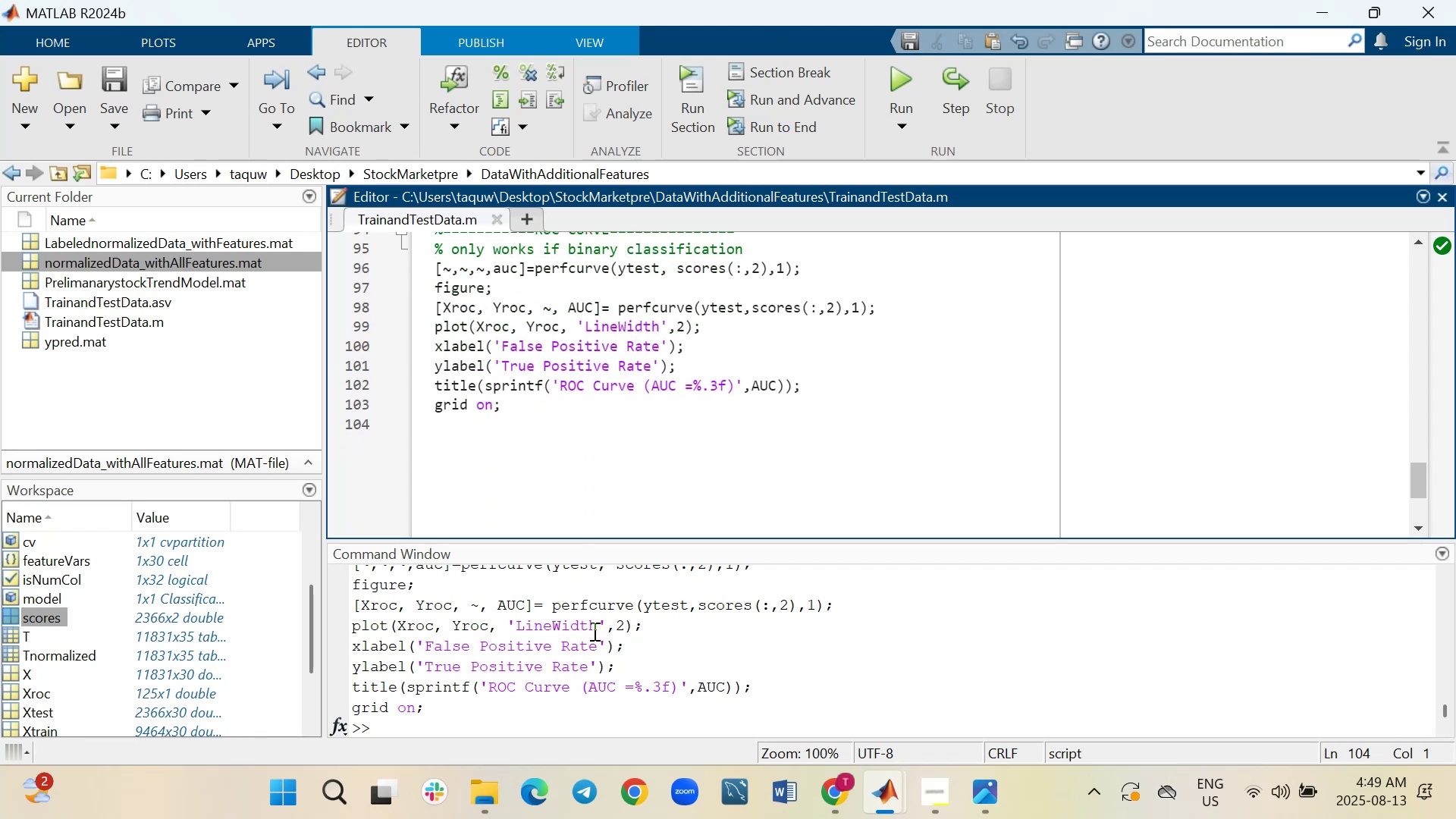 
scroll: coordinate [594, 637], scroll_direction: up, amount: 1.0
 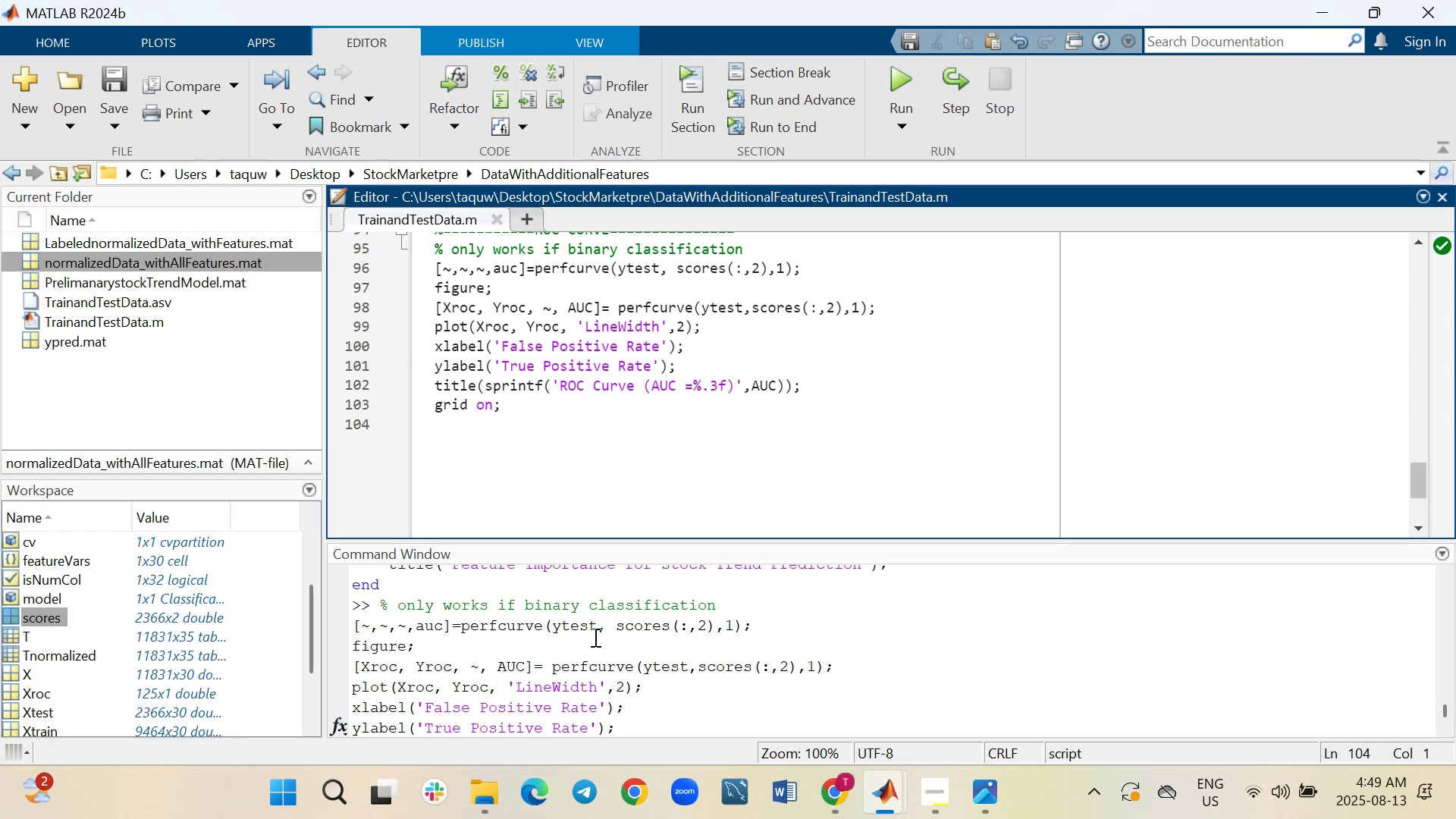 
scroll: coordinate [594, 637], scroll_direction: down, amount: 1.0
 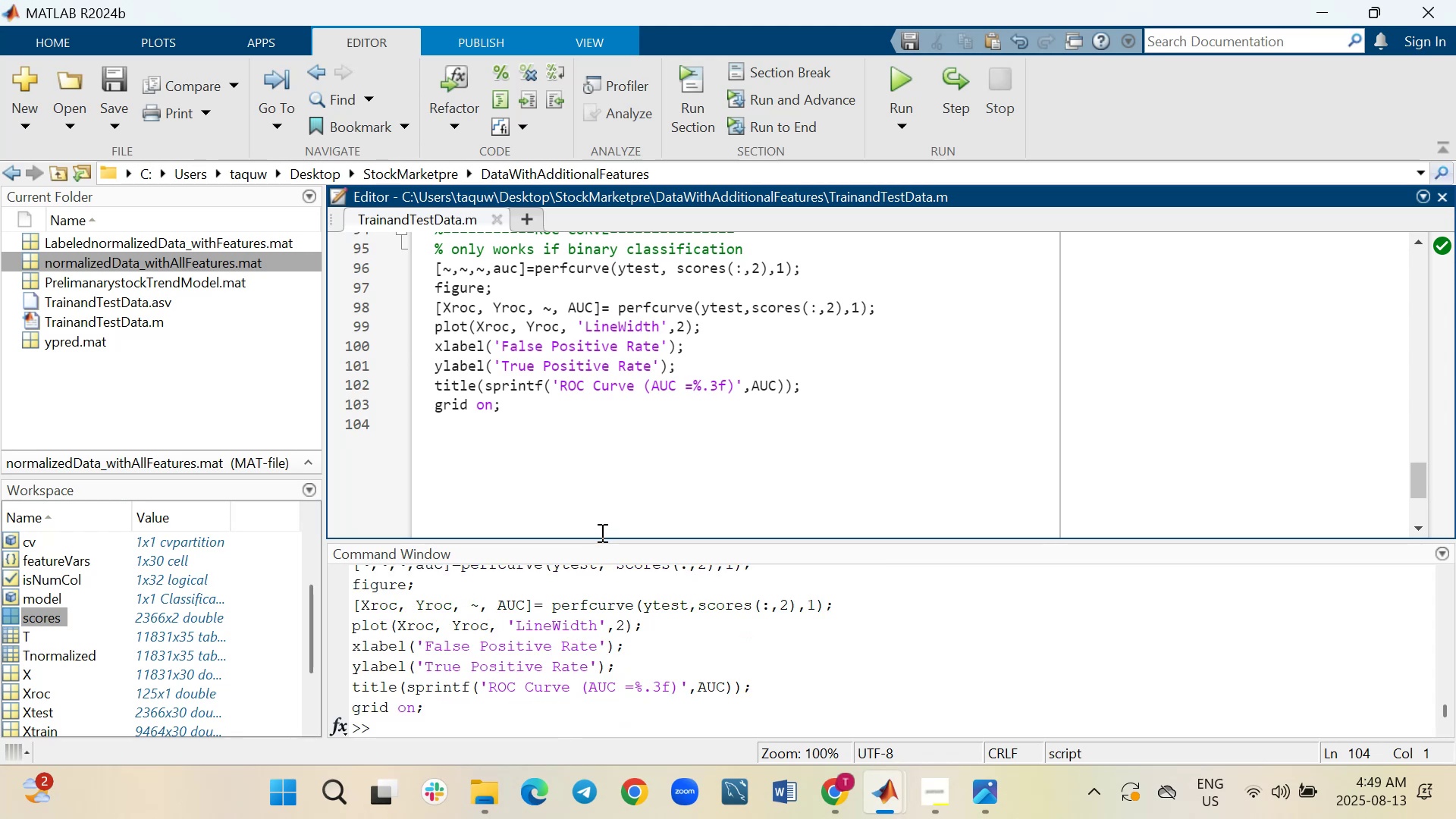 
scroll: coordinate [601, 532], scroll_direction: up, amount: 1.0
 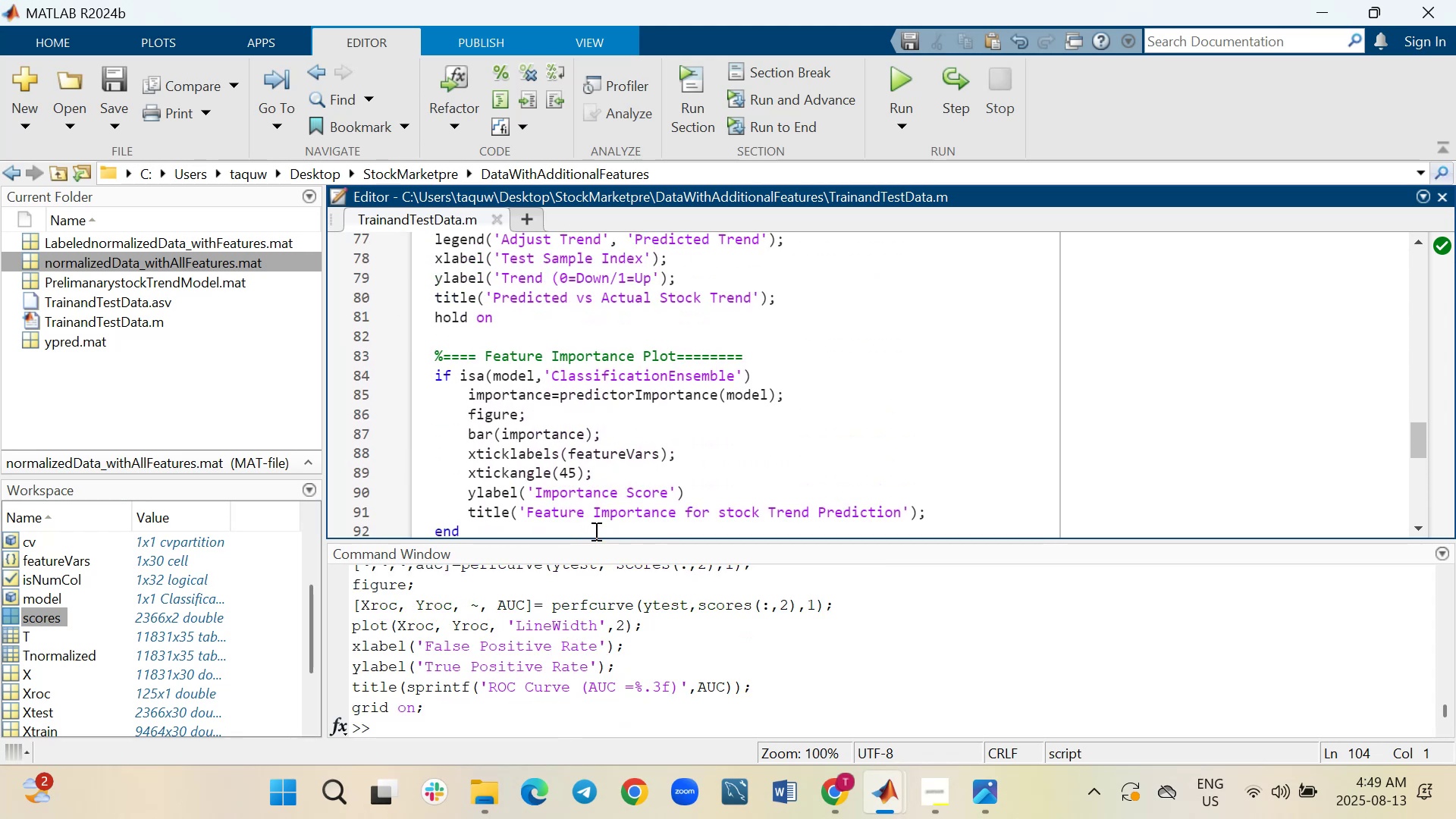 
scroll: coordinate [595, 531], scroll_direction: down, amount: 1.0
 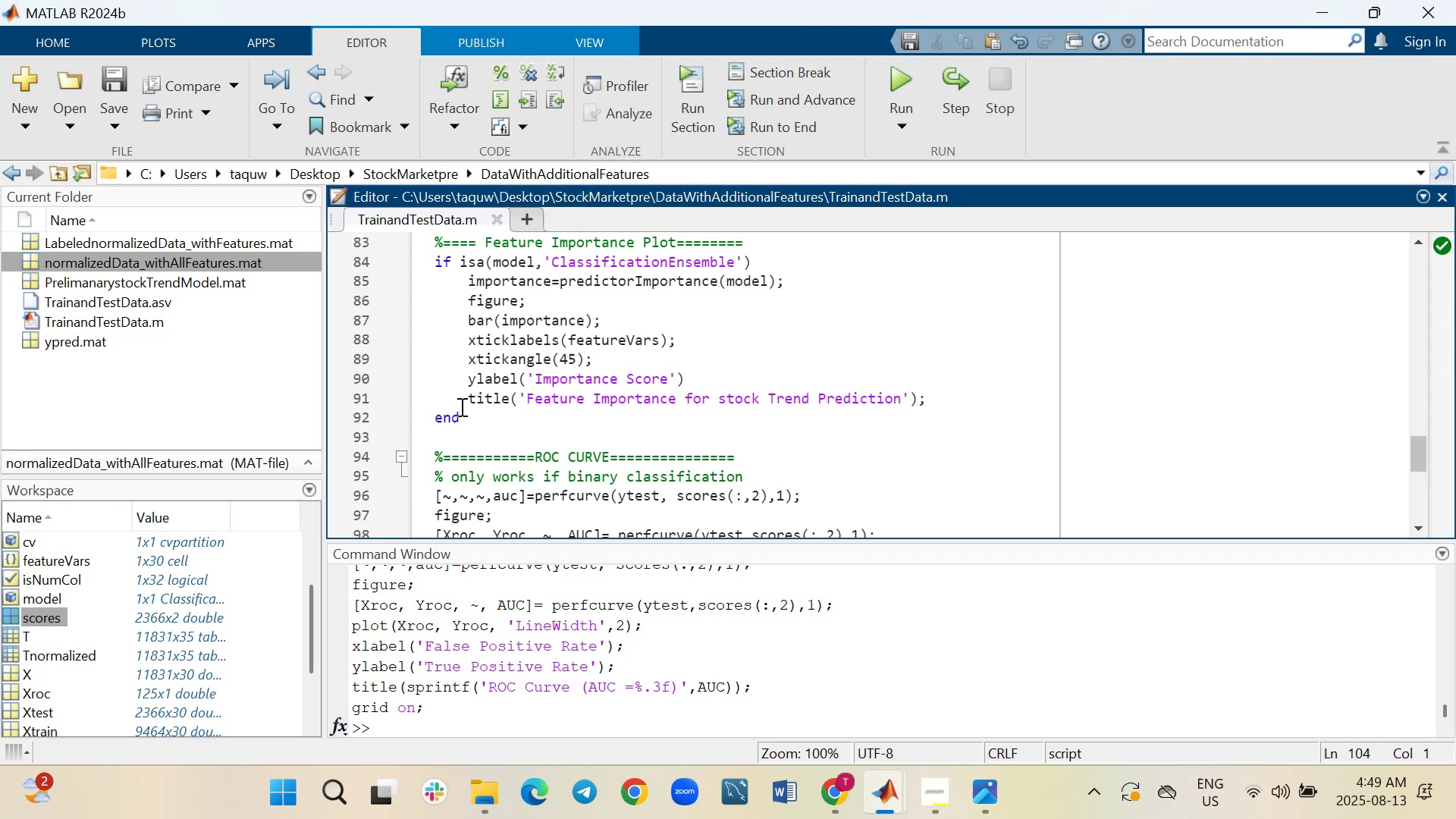 
left_click_drag(start_coordinate=[463, 425], to_coordinate=[411, 251])
 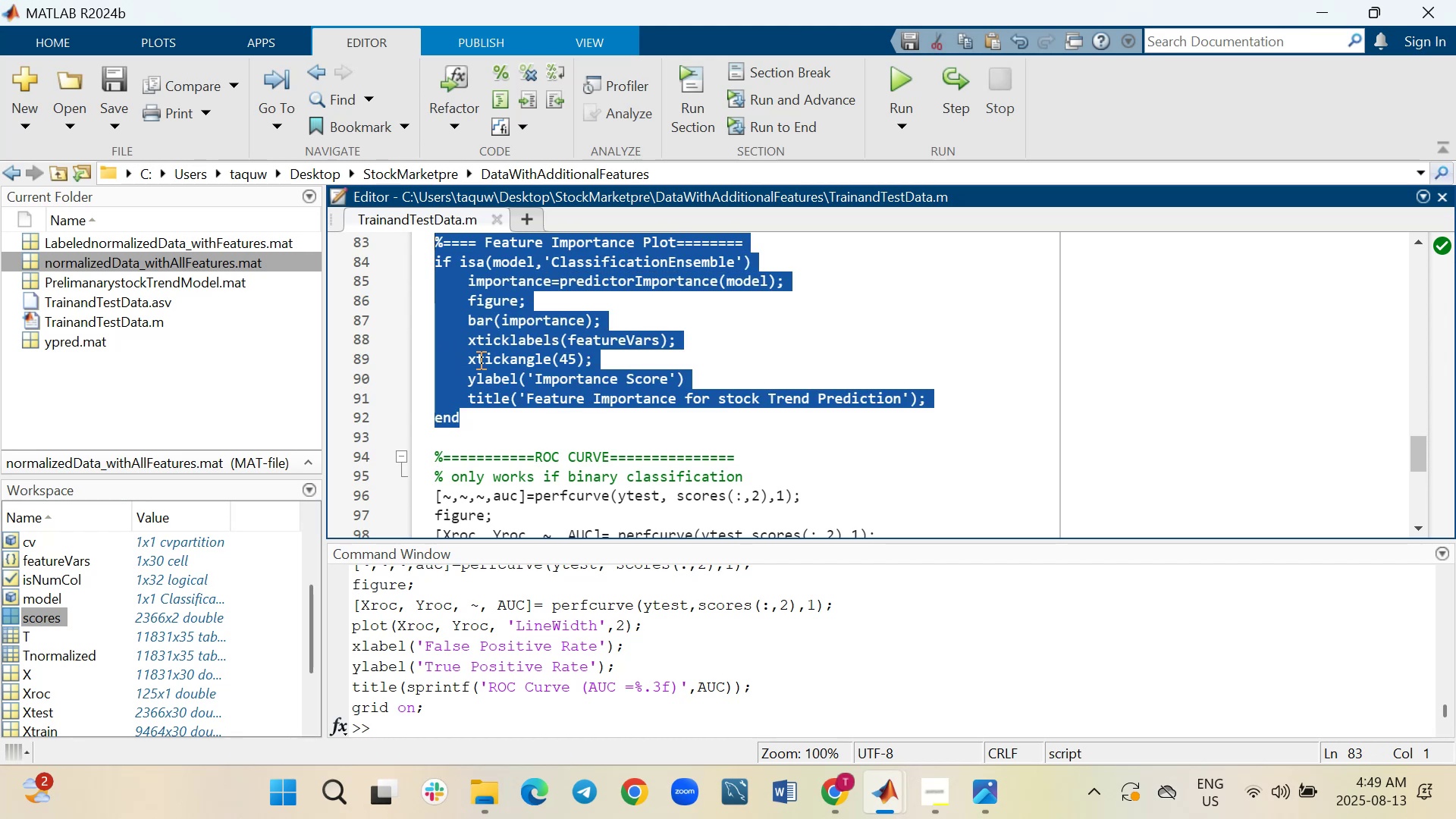 
right_click([479, 359])
 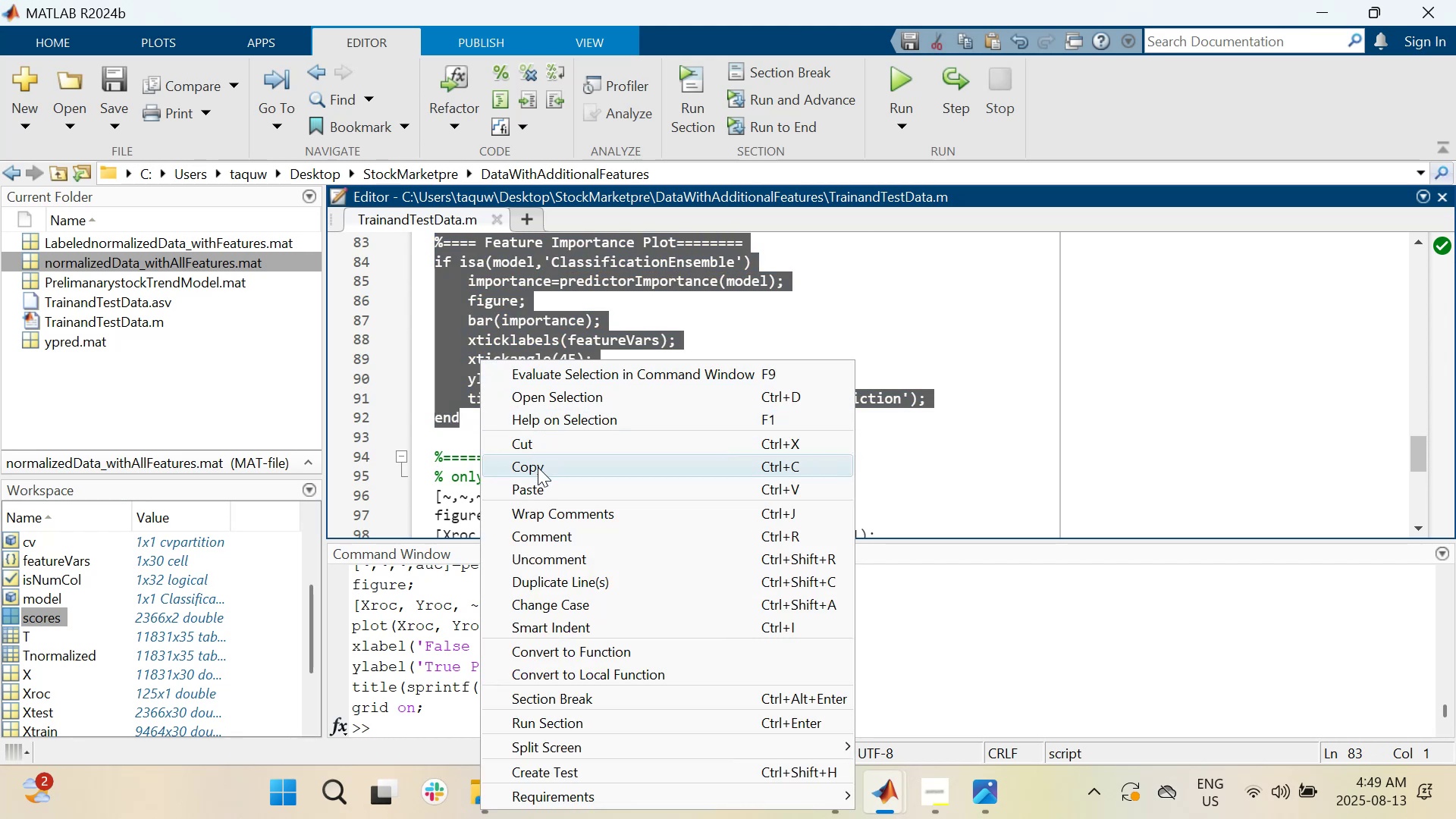 
left_click([538, 470])
 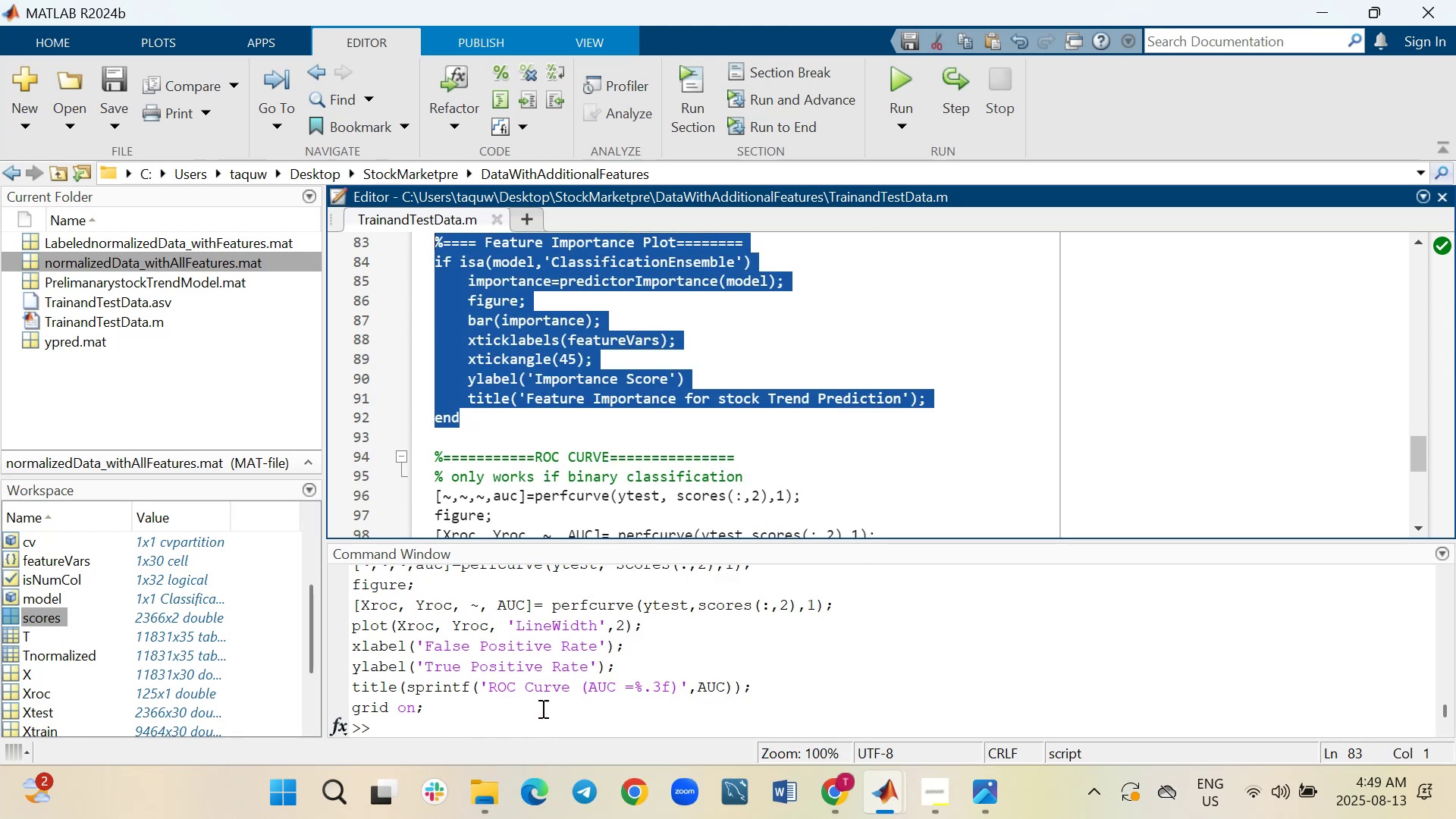 
left_click([539, 717])
 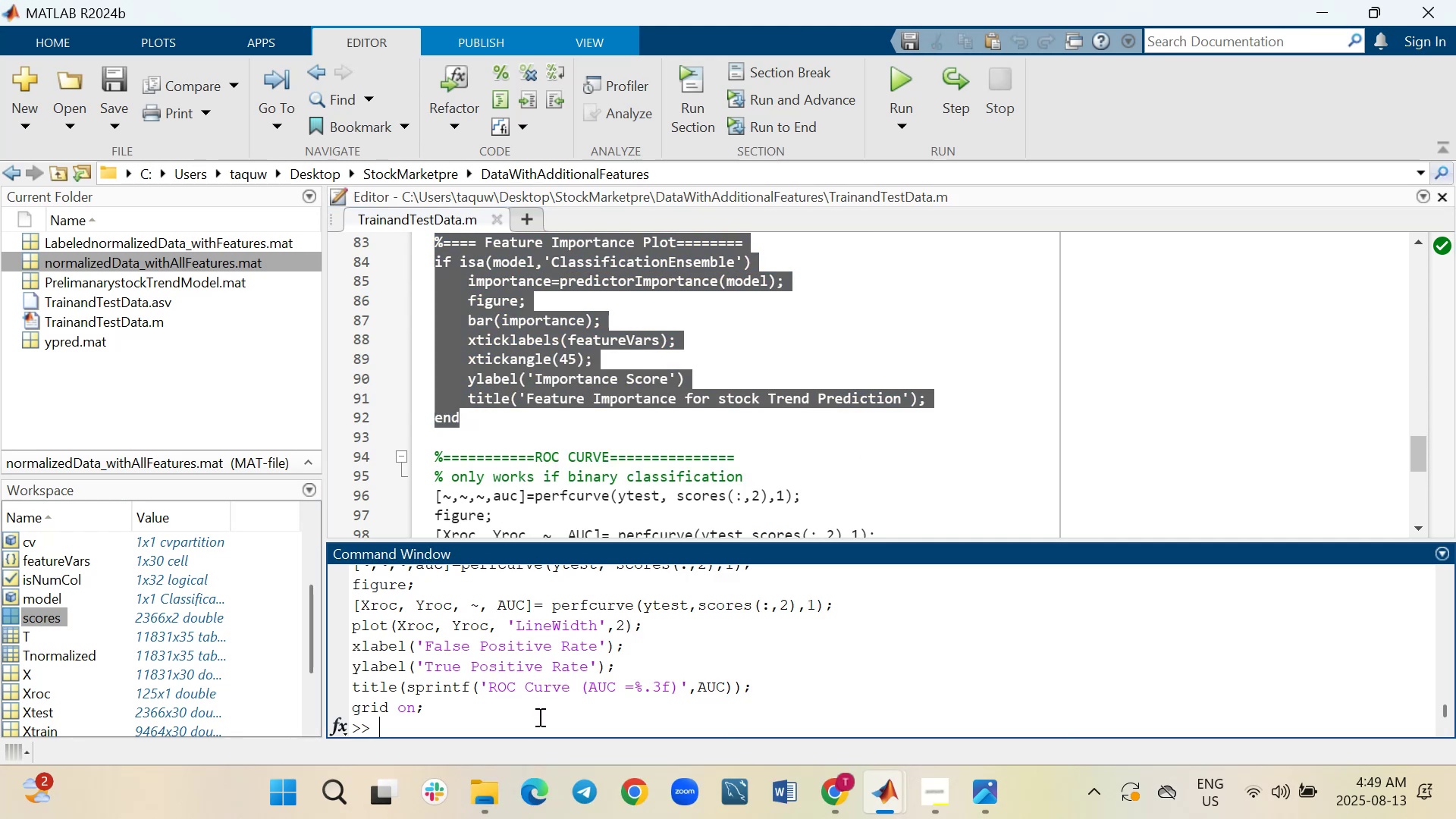 
key(Control+V)
 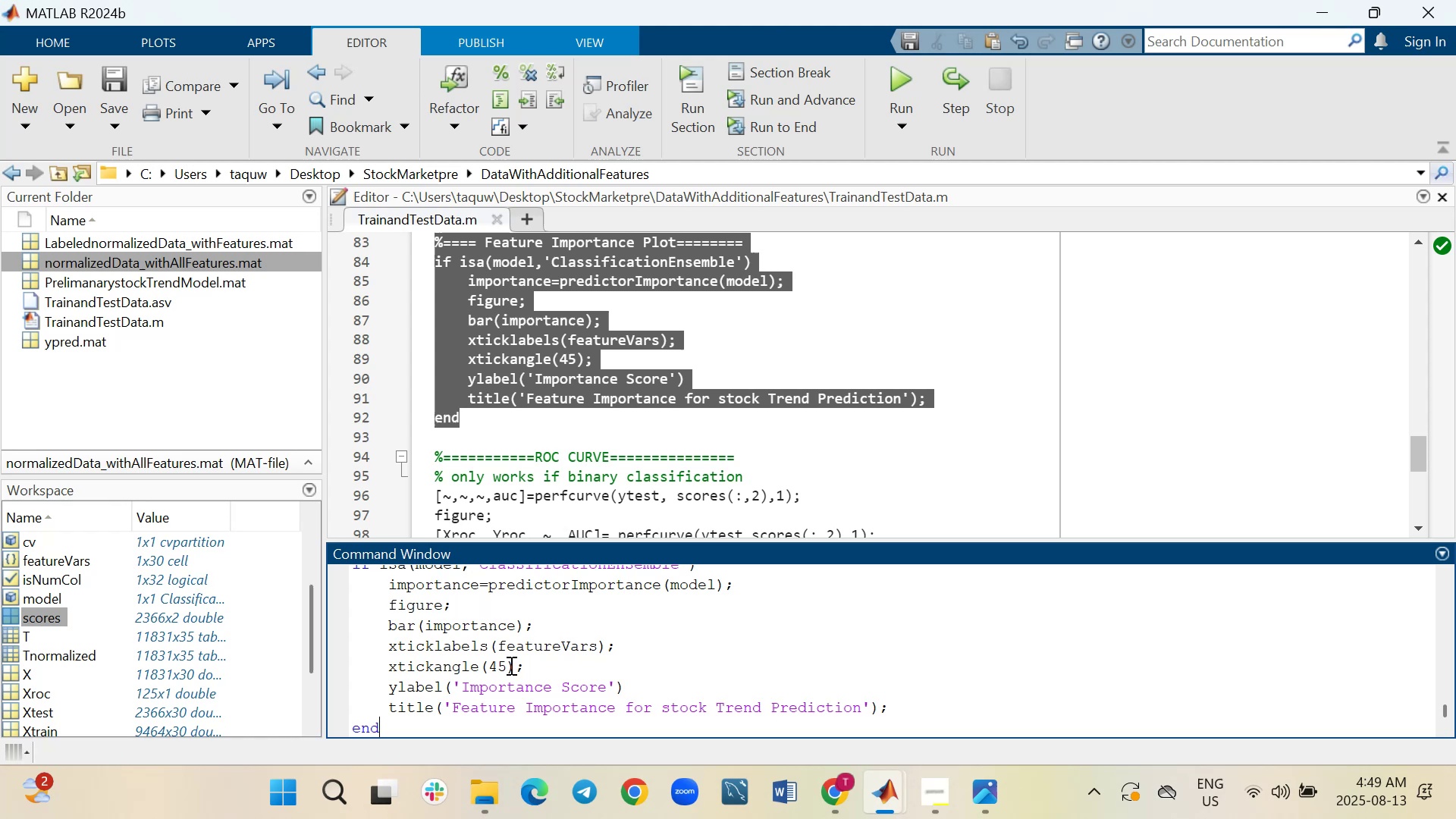 
left_click([506, 665])
 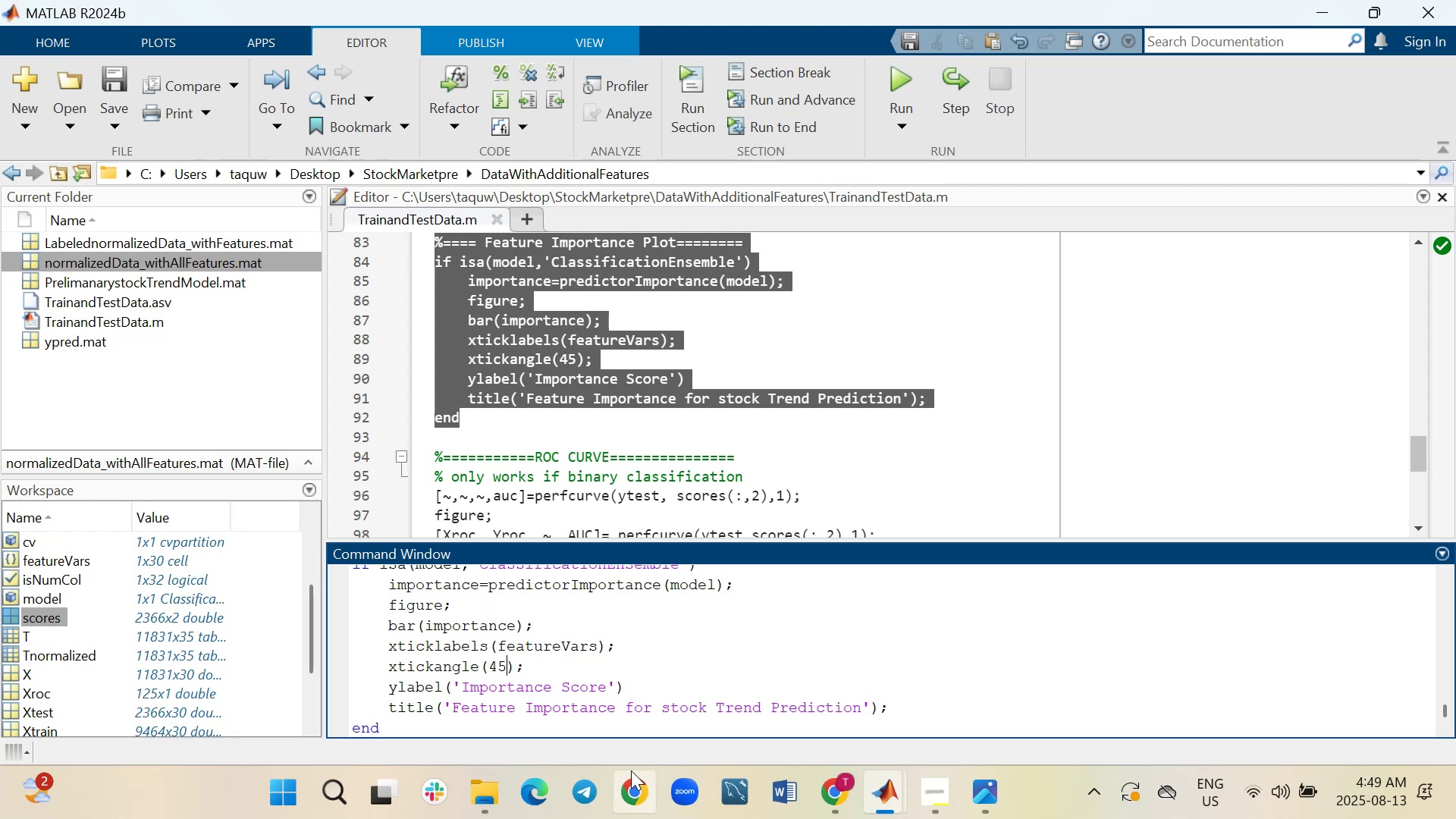 
key(Backspace)
key(Backspace)
type(360)
 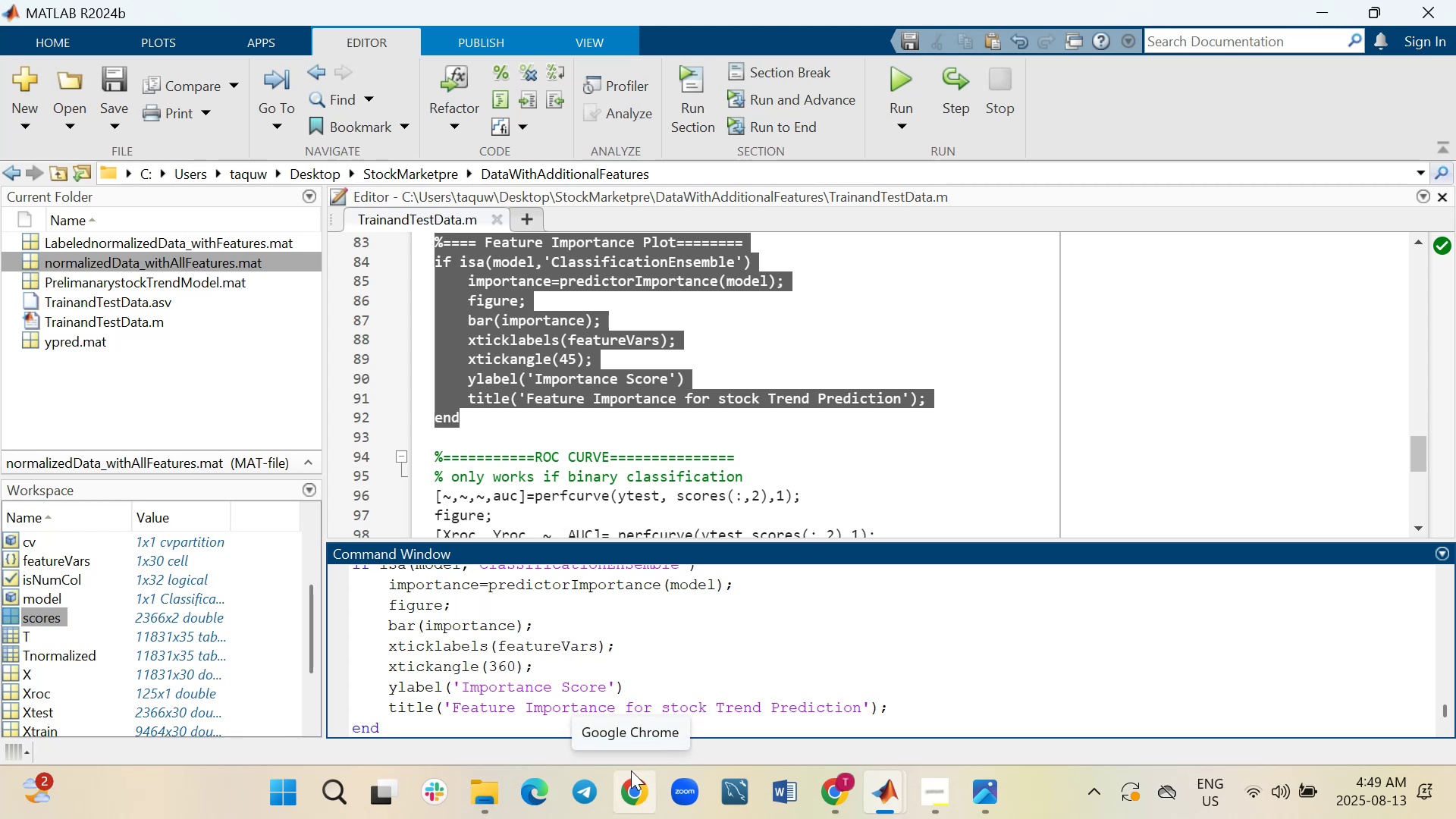 
key(Enter)
 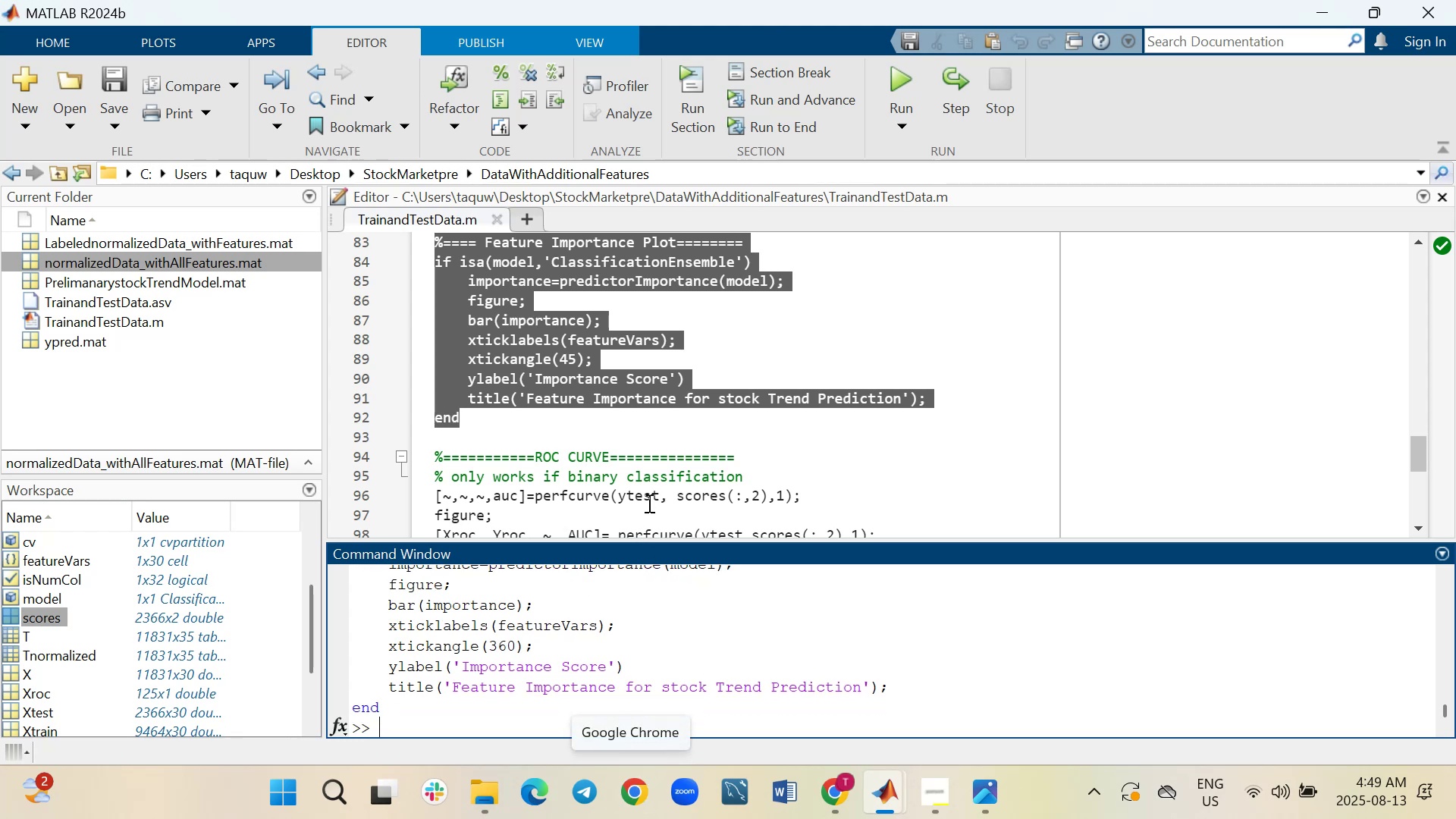 
scroll: coordinate [648, 498], scroll_direction: down, amount: 1.0
 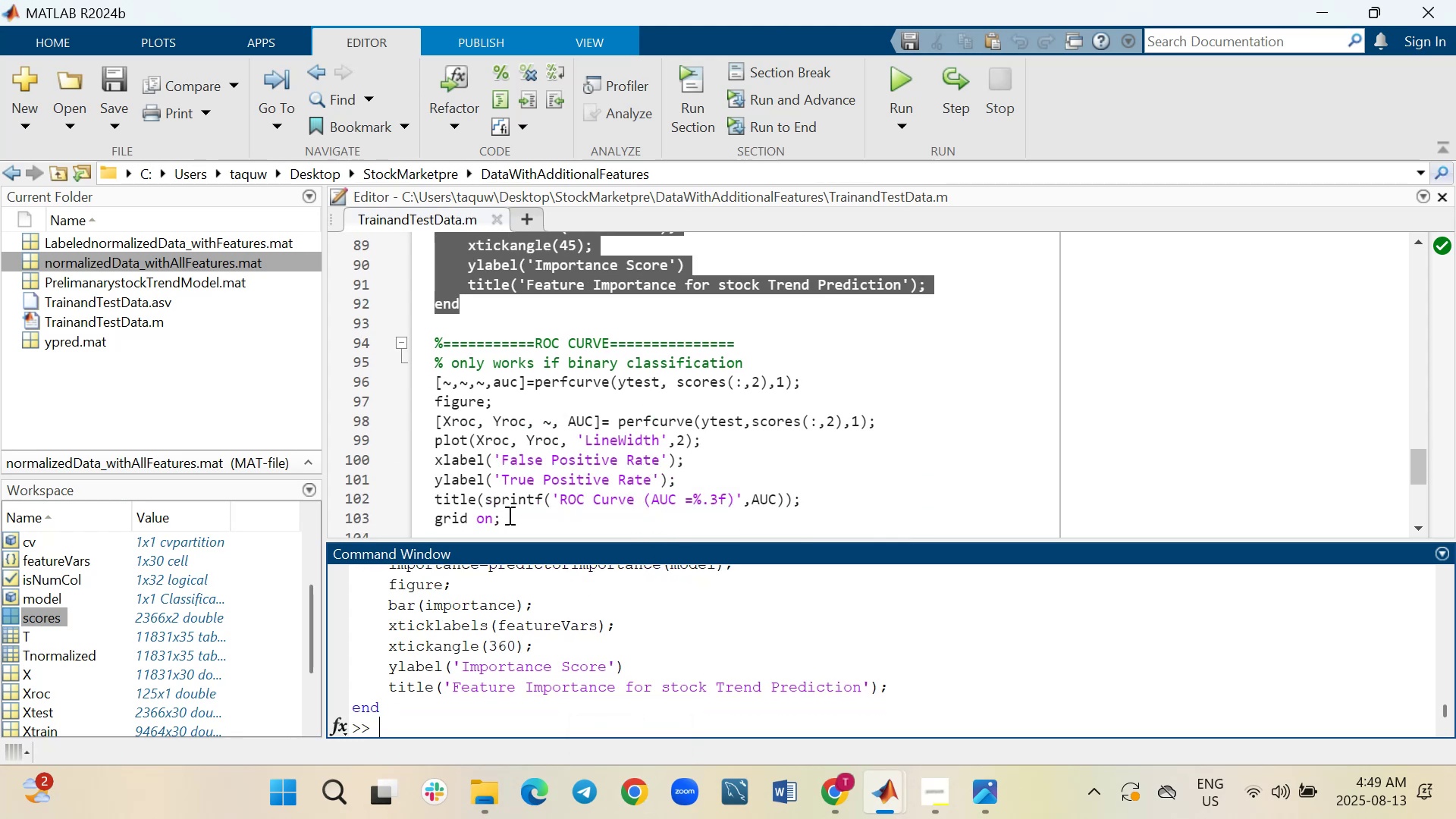 
left_click_drag(start_coordinate=[507, 520], to_coordinate=[432, 363])
 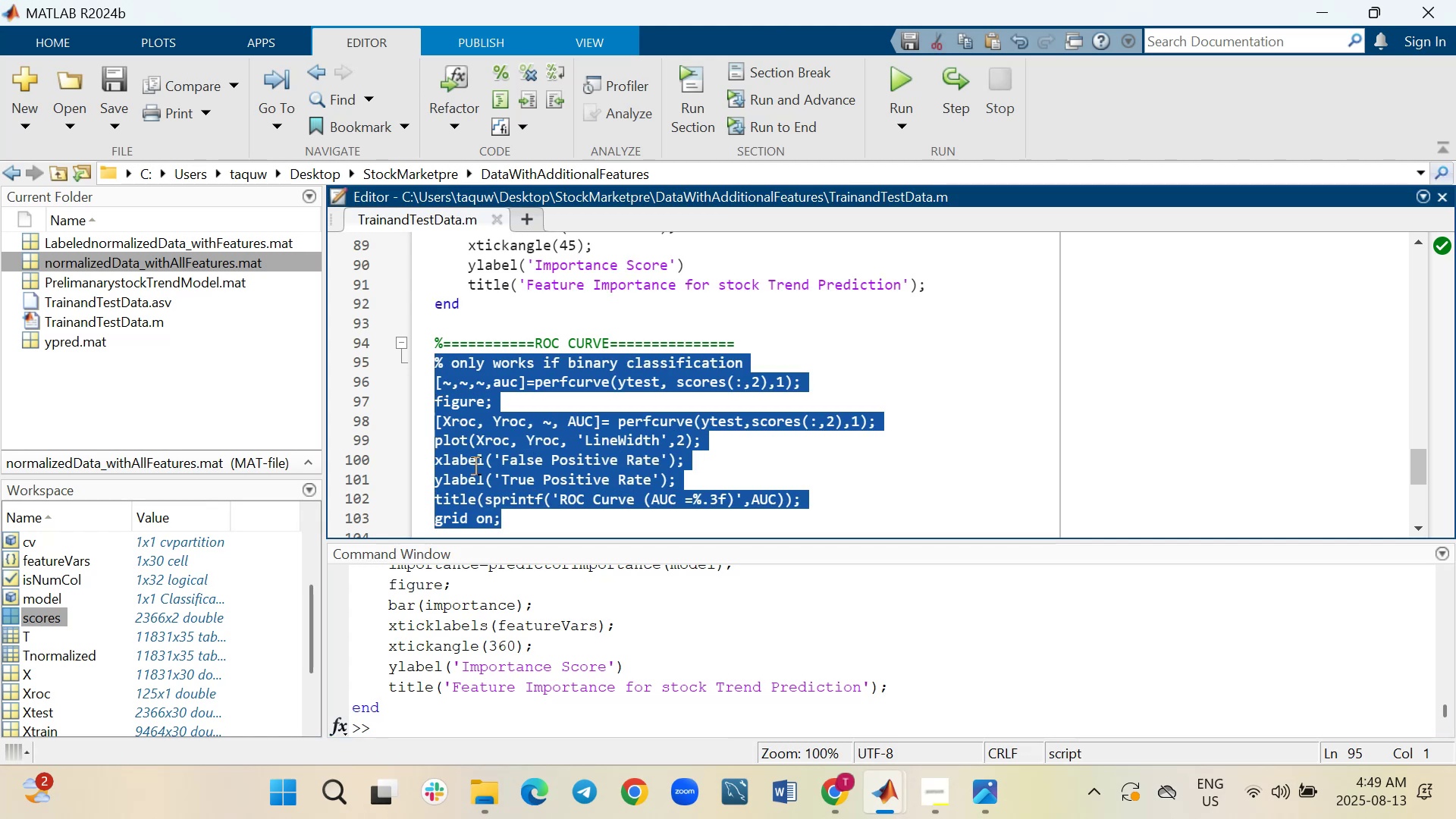 
right_click([474, 465])
 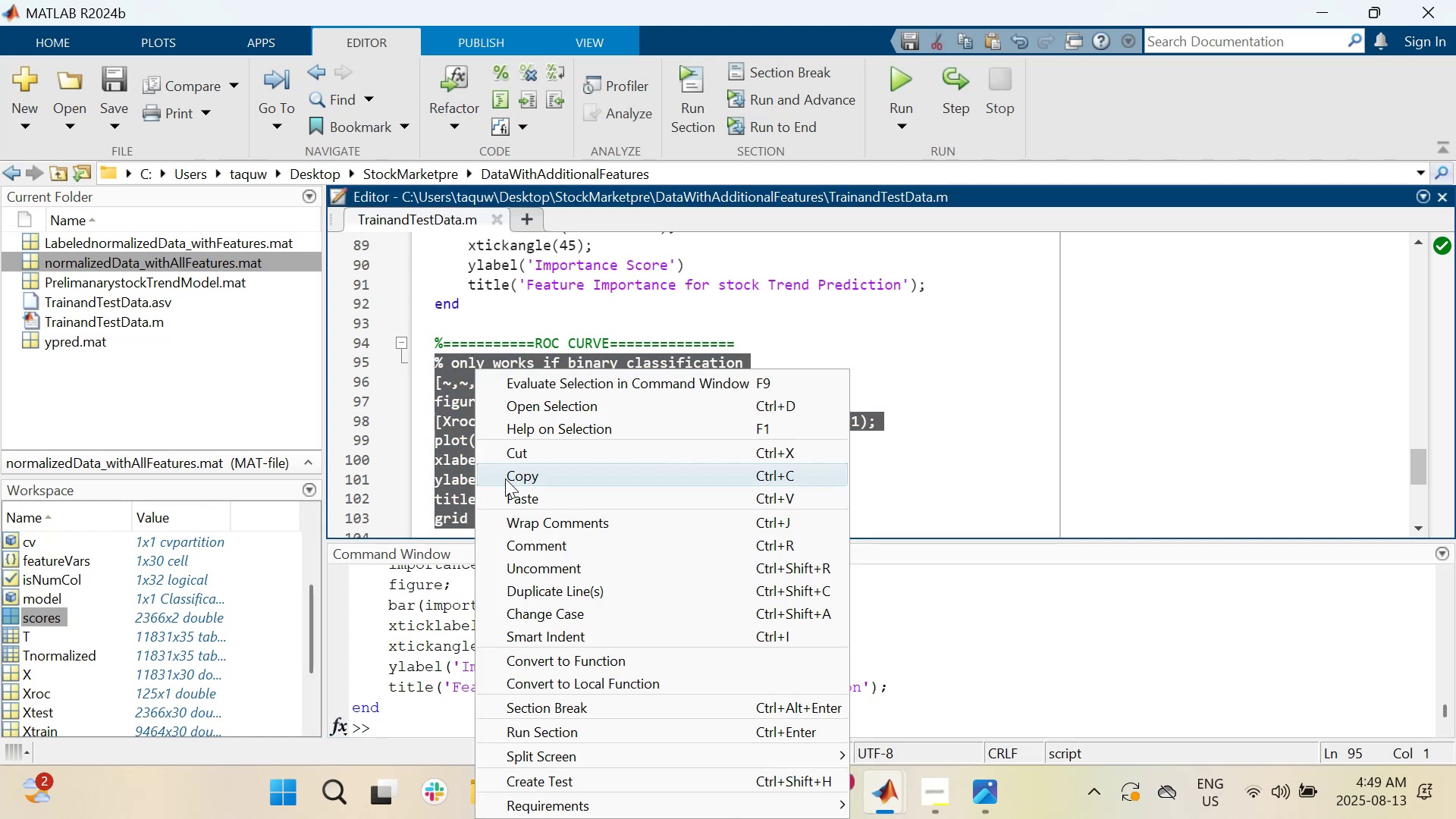 
left_click([507, 476])
 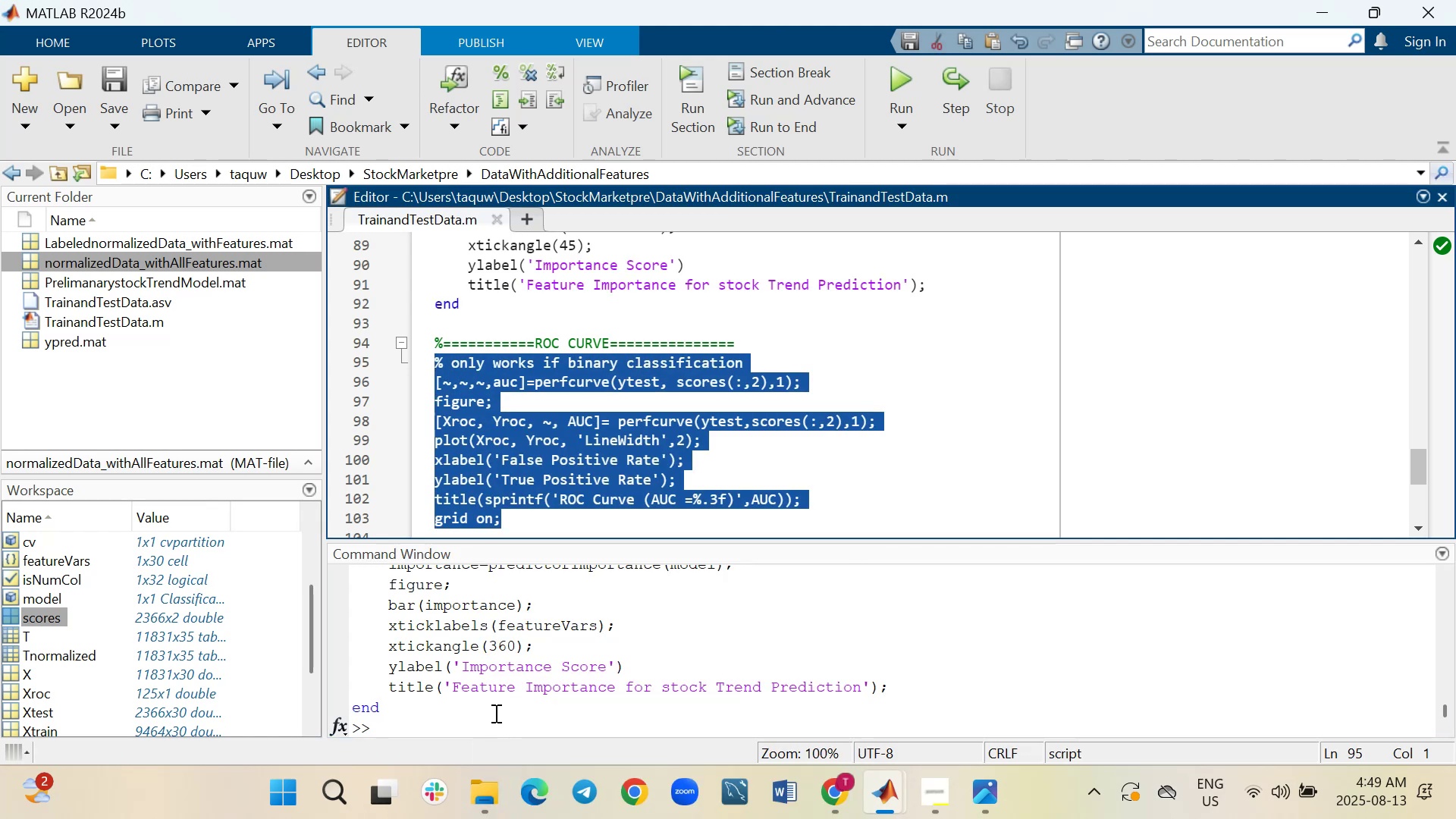 
left_click([491, 716])
 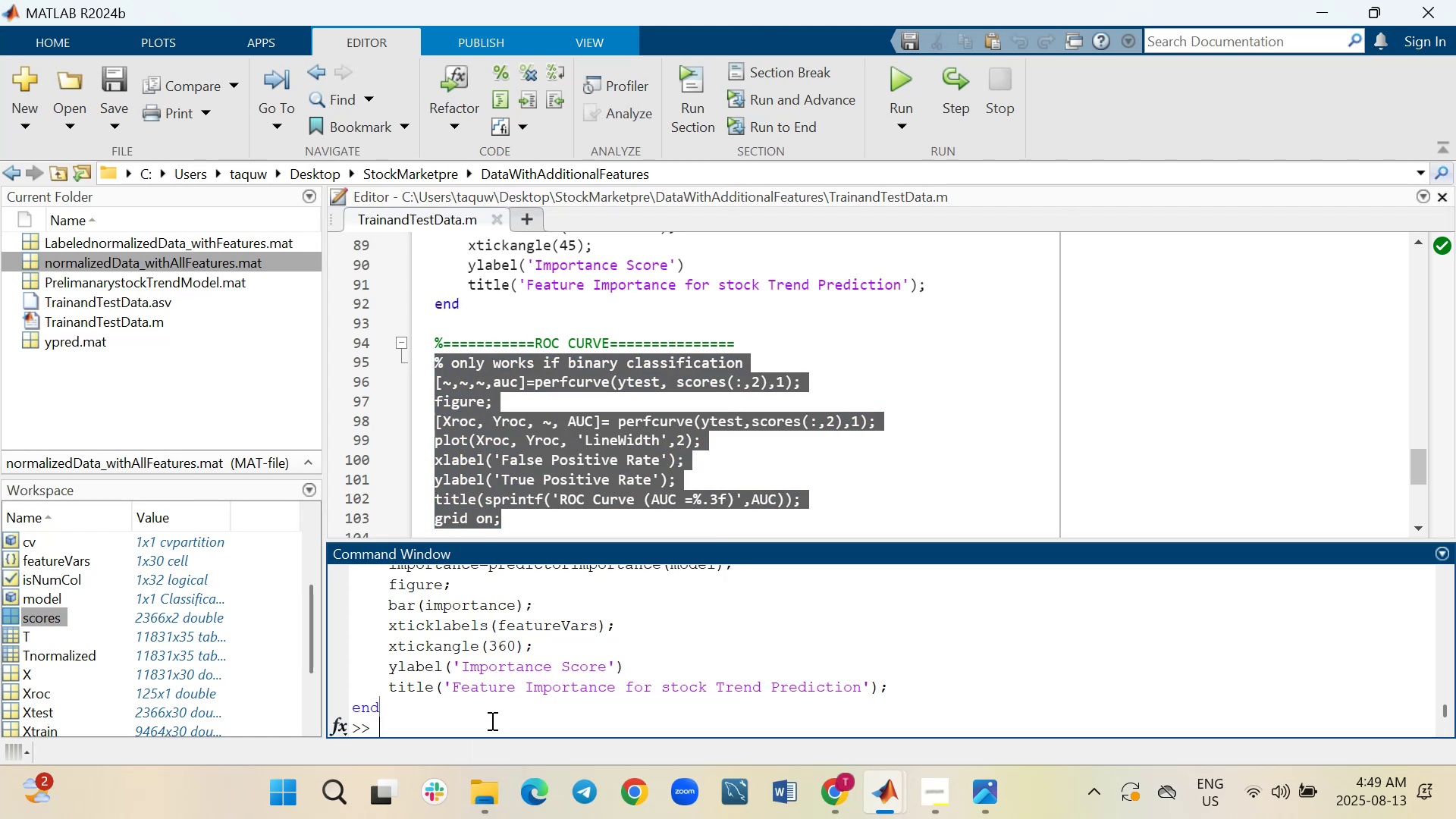 
right_click([491, 720])
 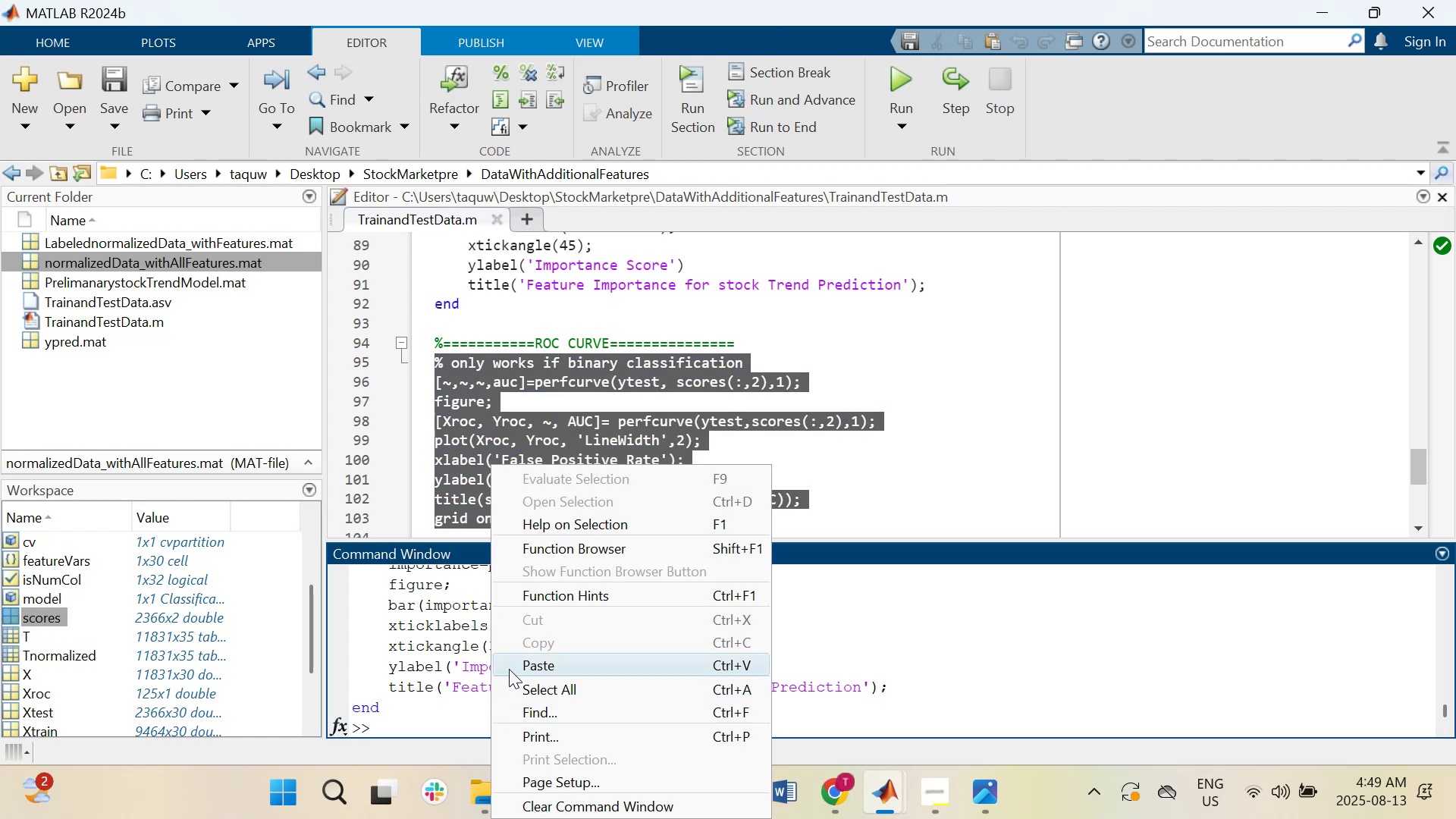 
left_click([510, 668])
 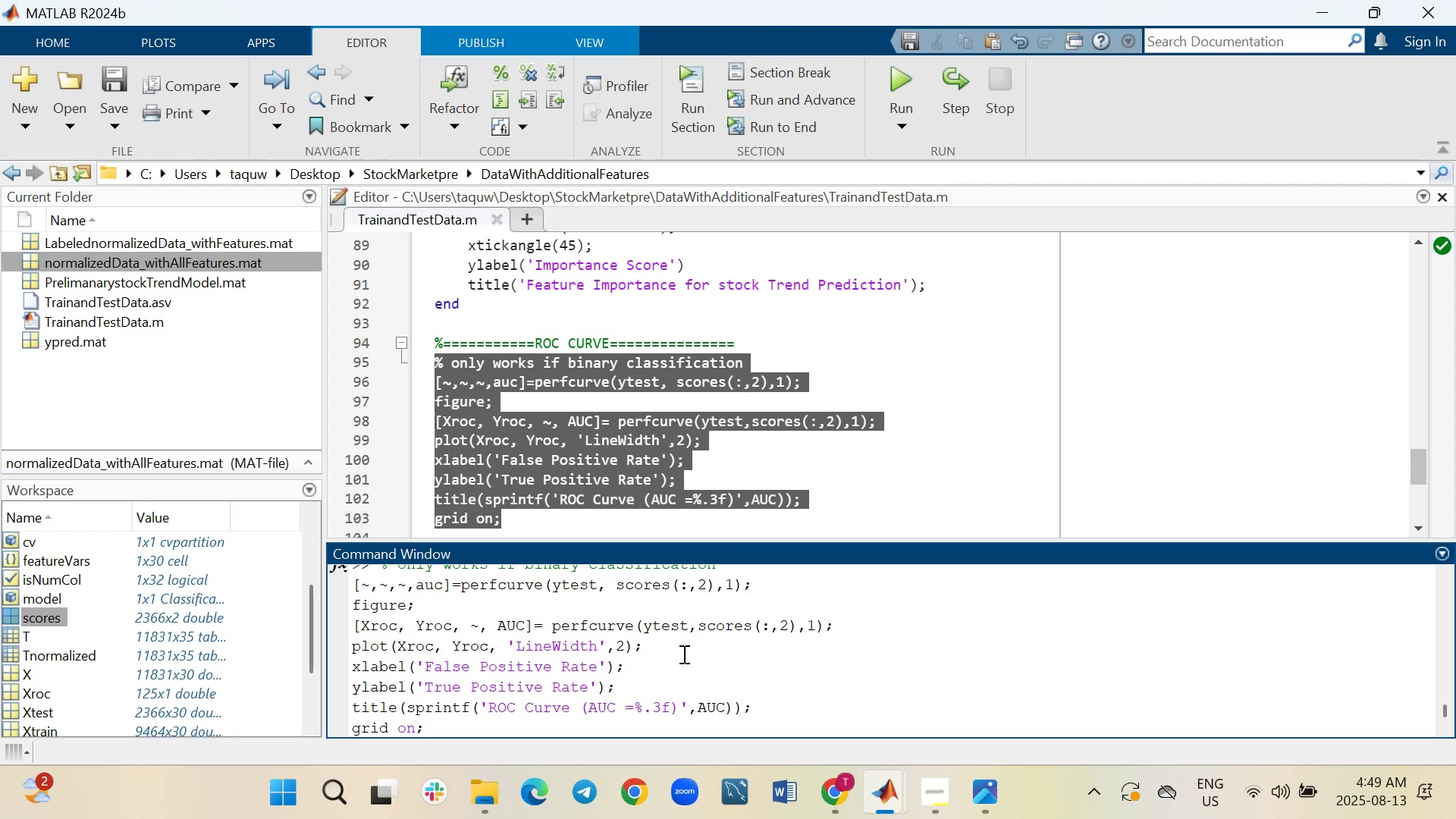 
wait(8.89)
 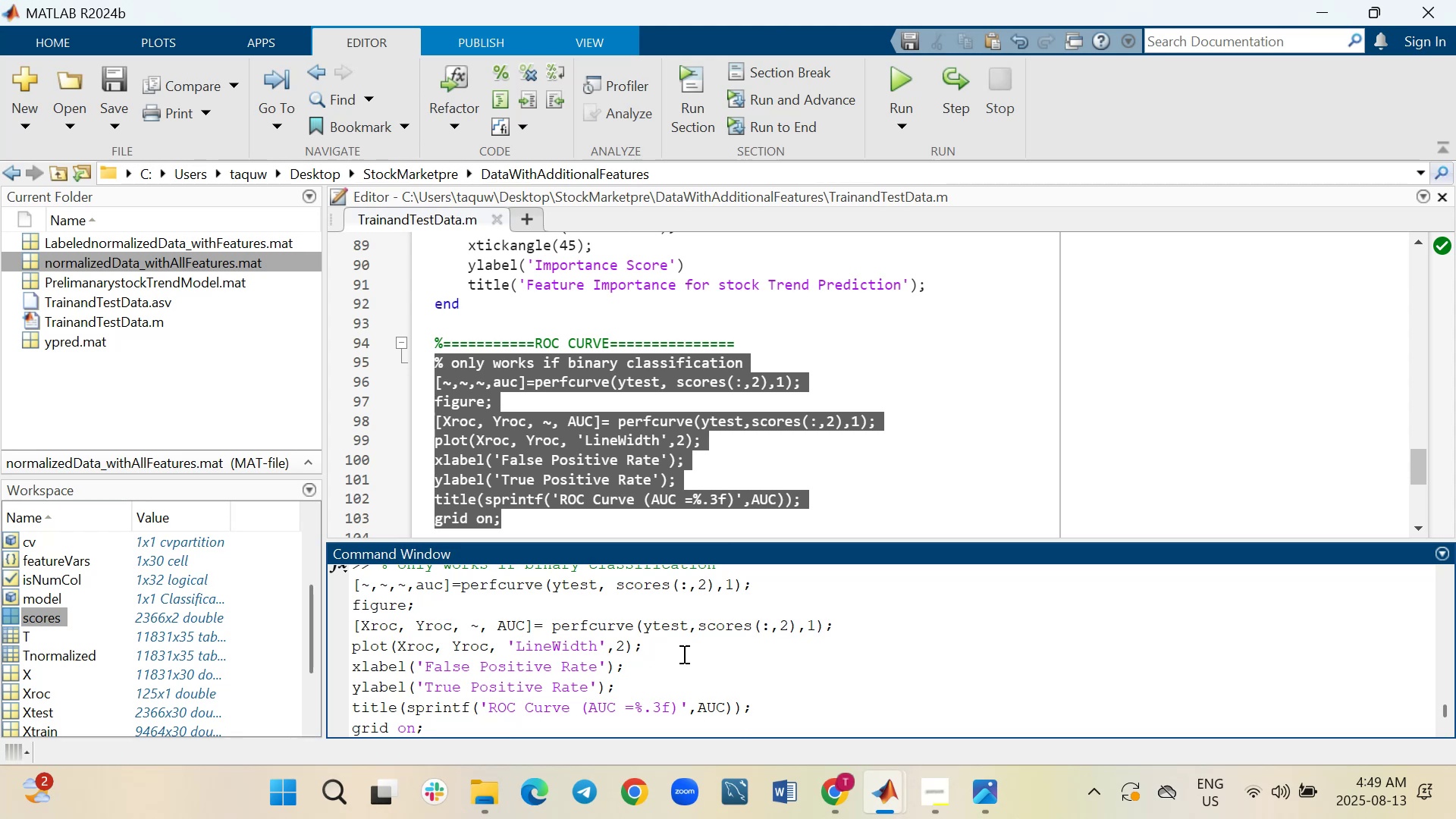 
left_click([707, 579])
 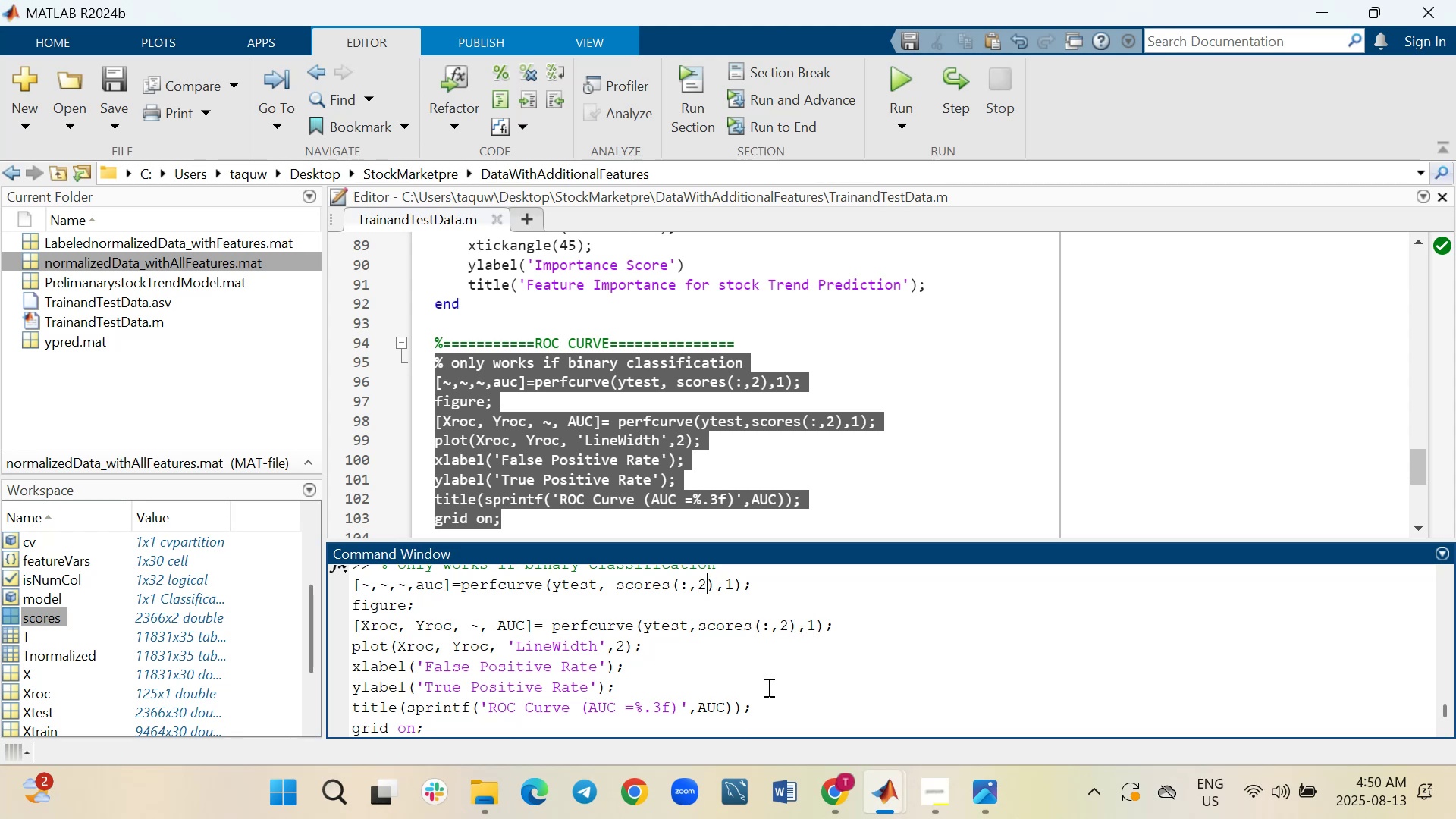 
key(Backspace)
 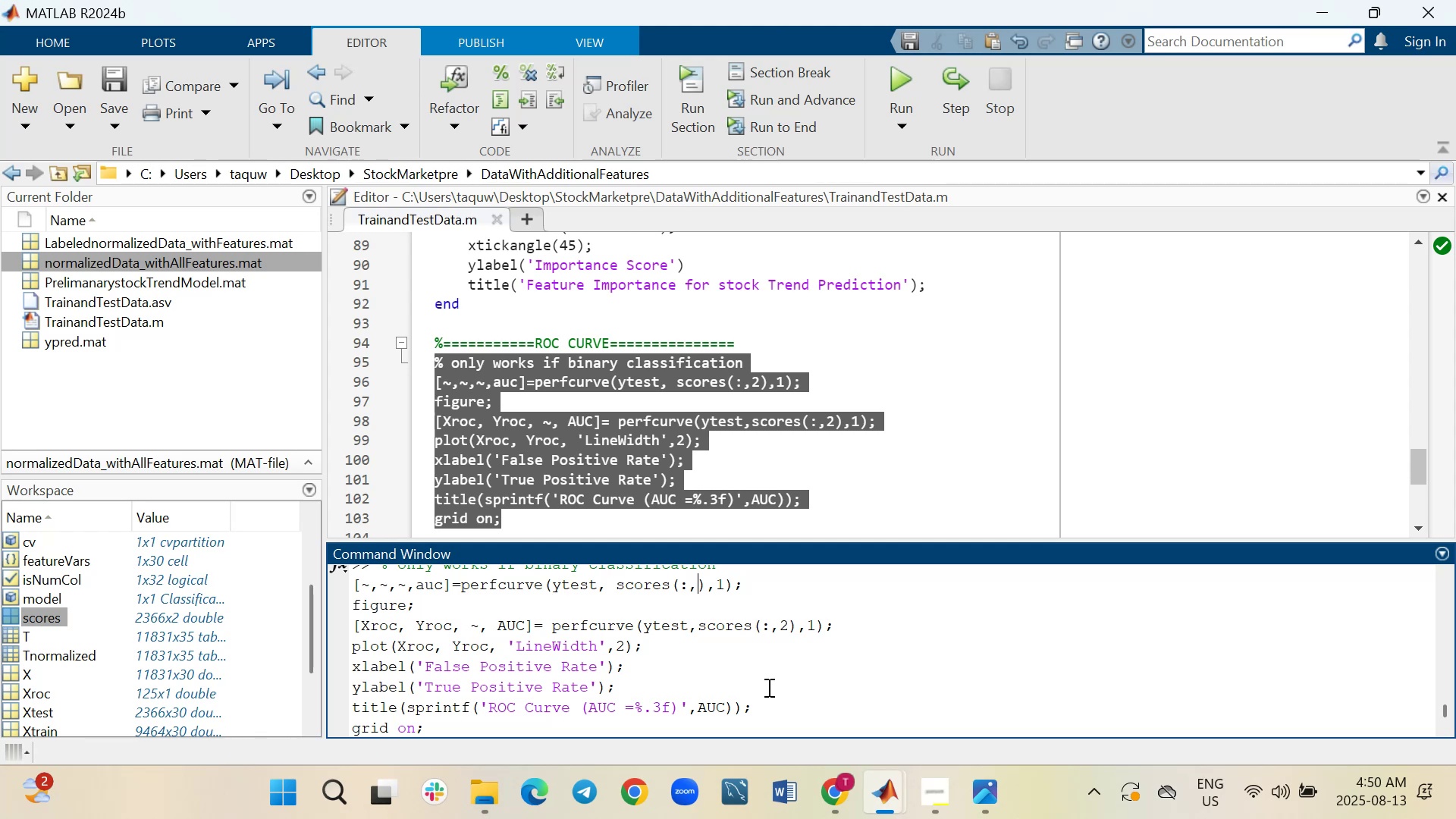 
key(1)
 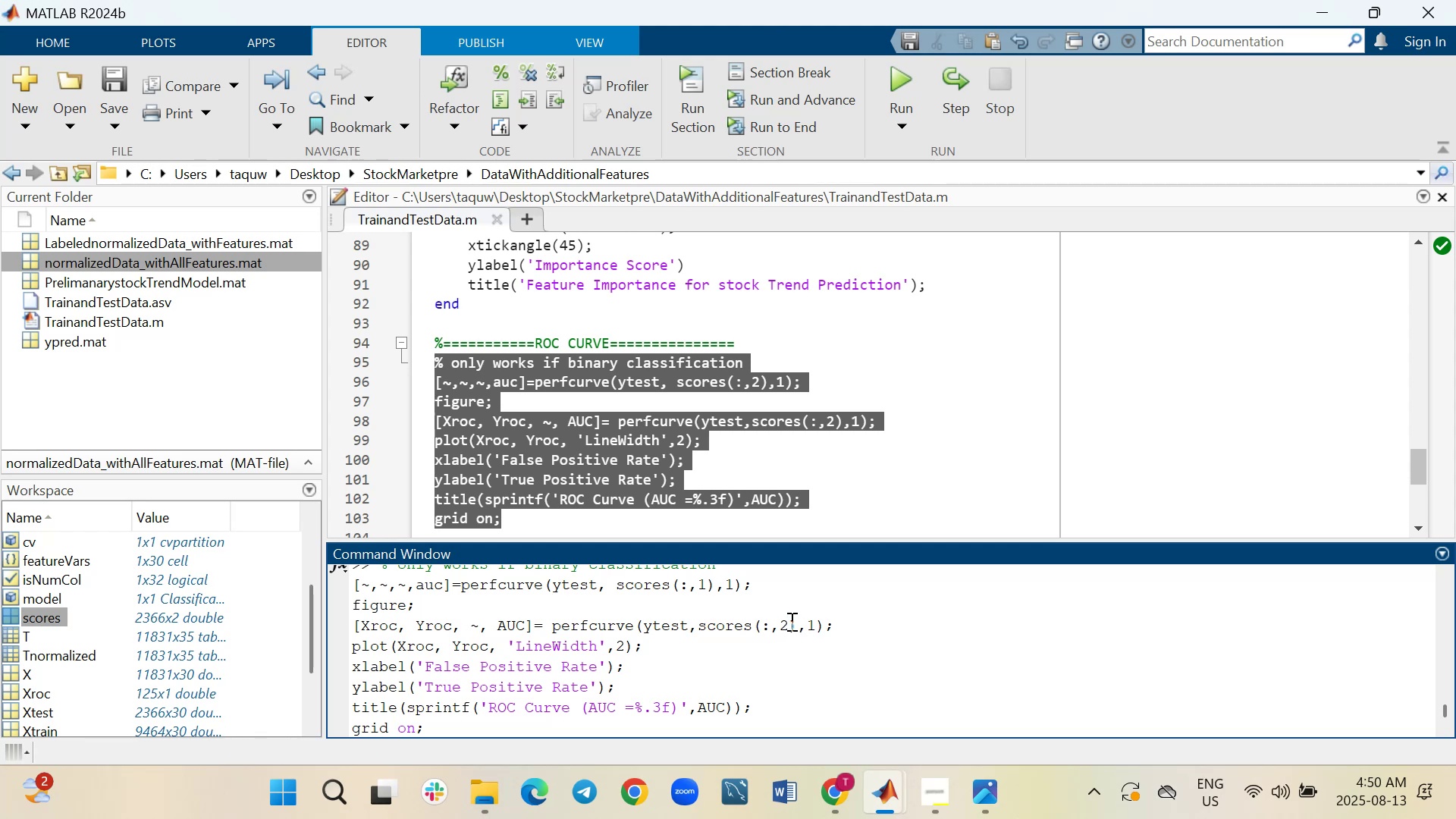 
left_click([789, 620])
 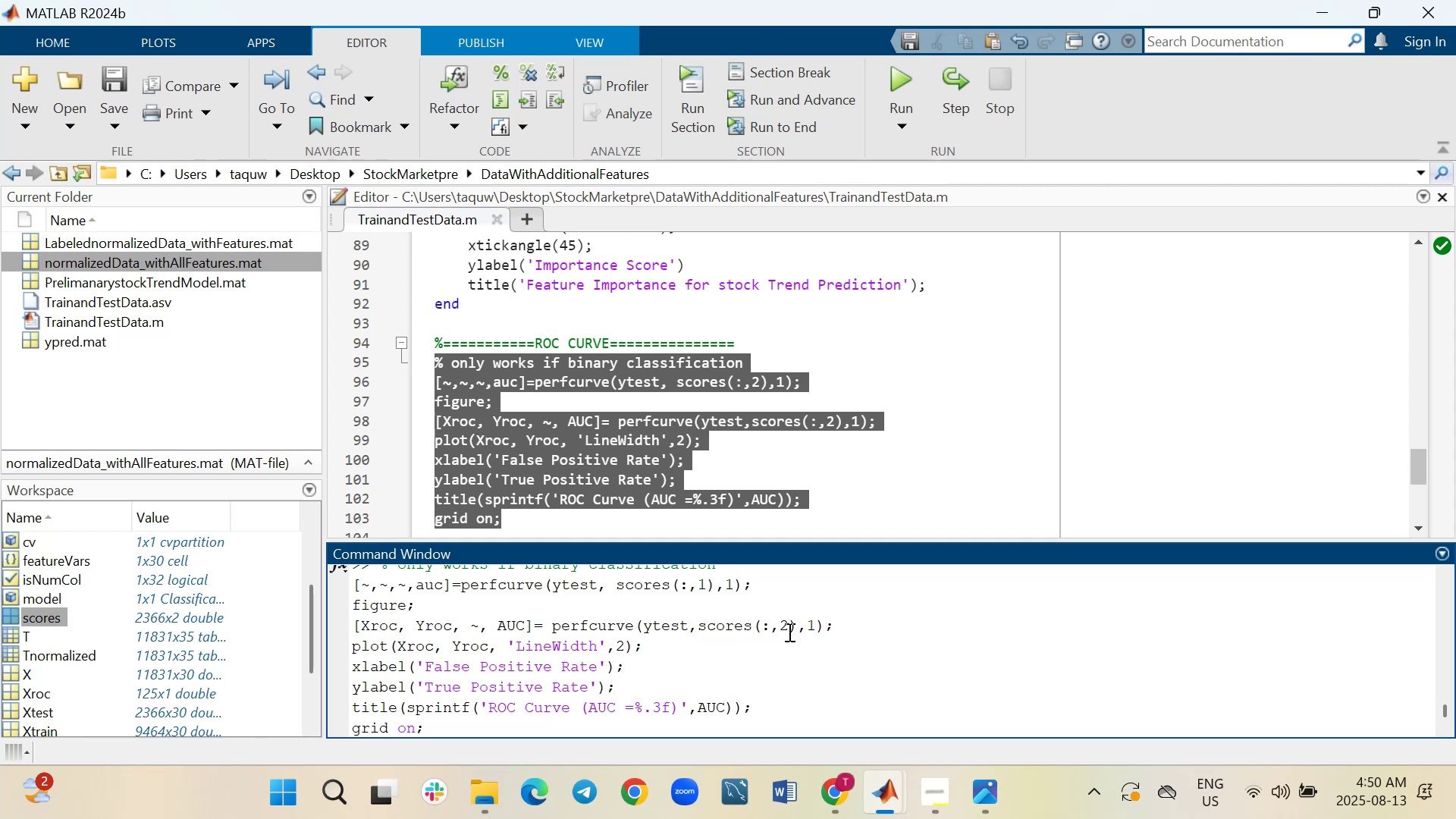 
key(Backspace)
 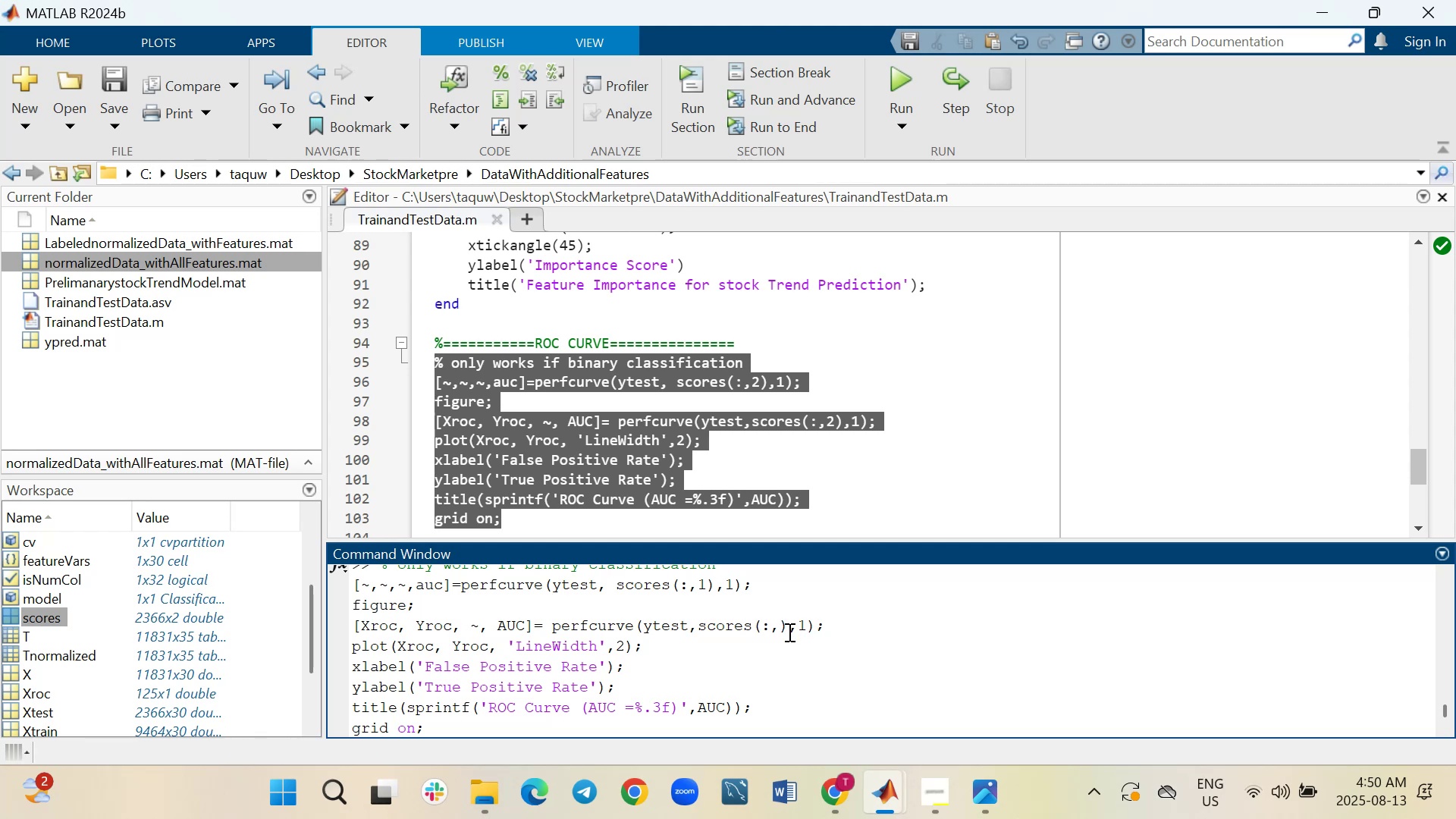 
key(1)
 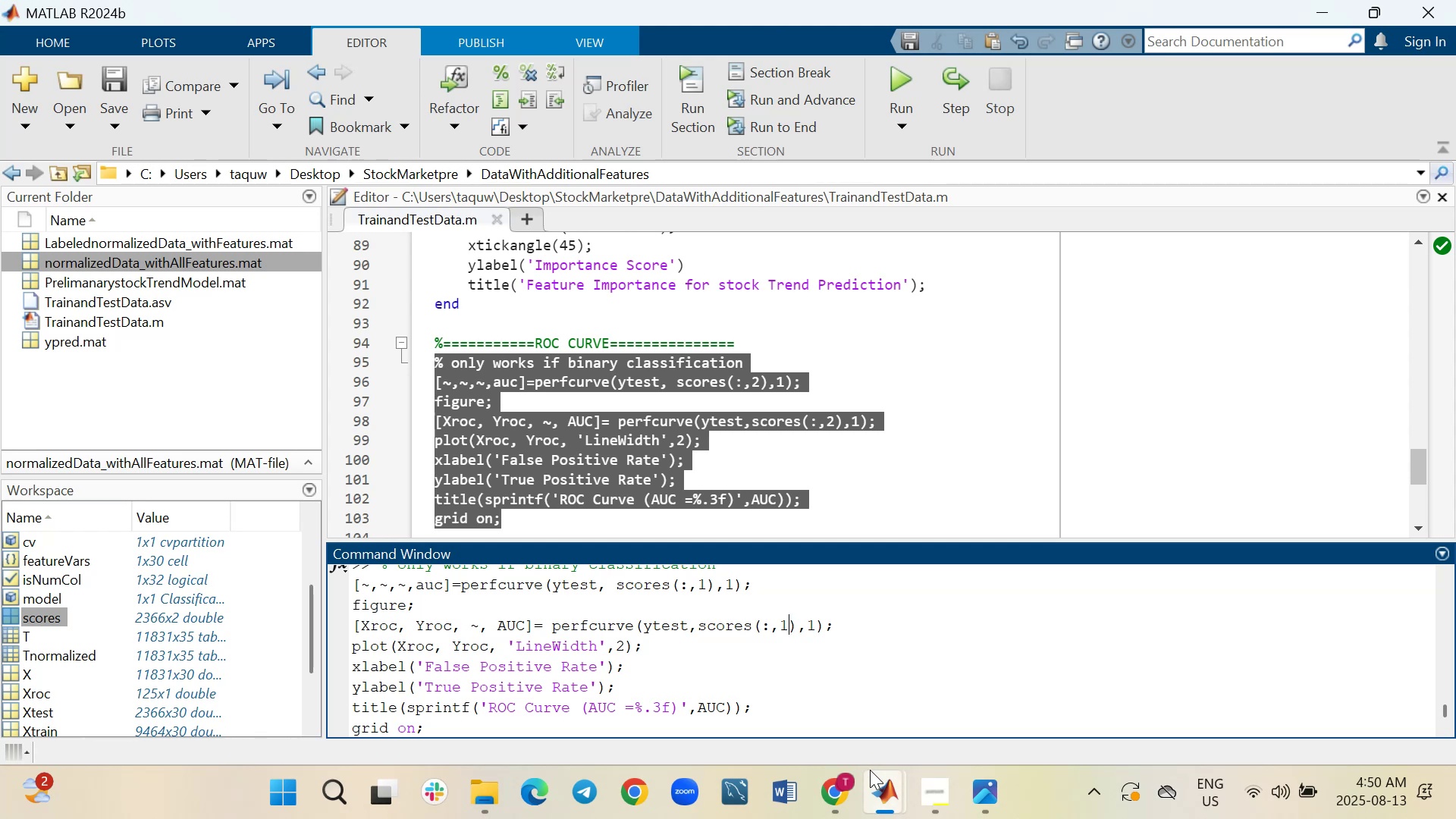 
wait(7.41)
 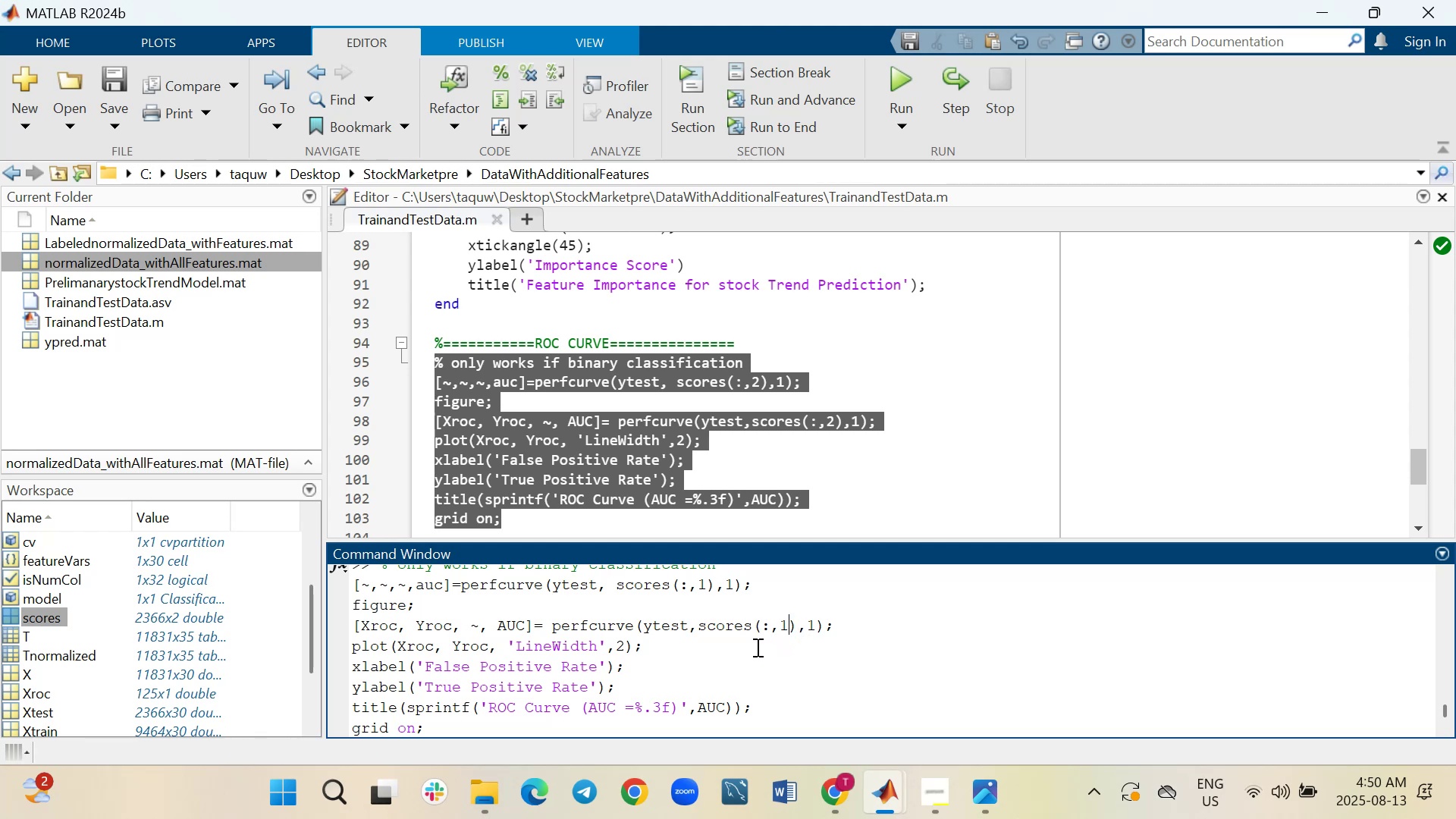 
left_click([902, 596])
 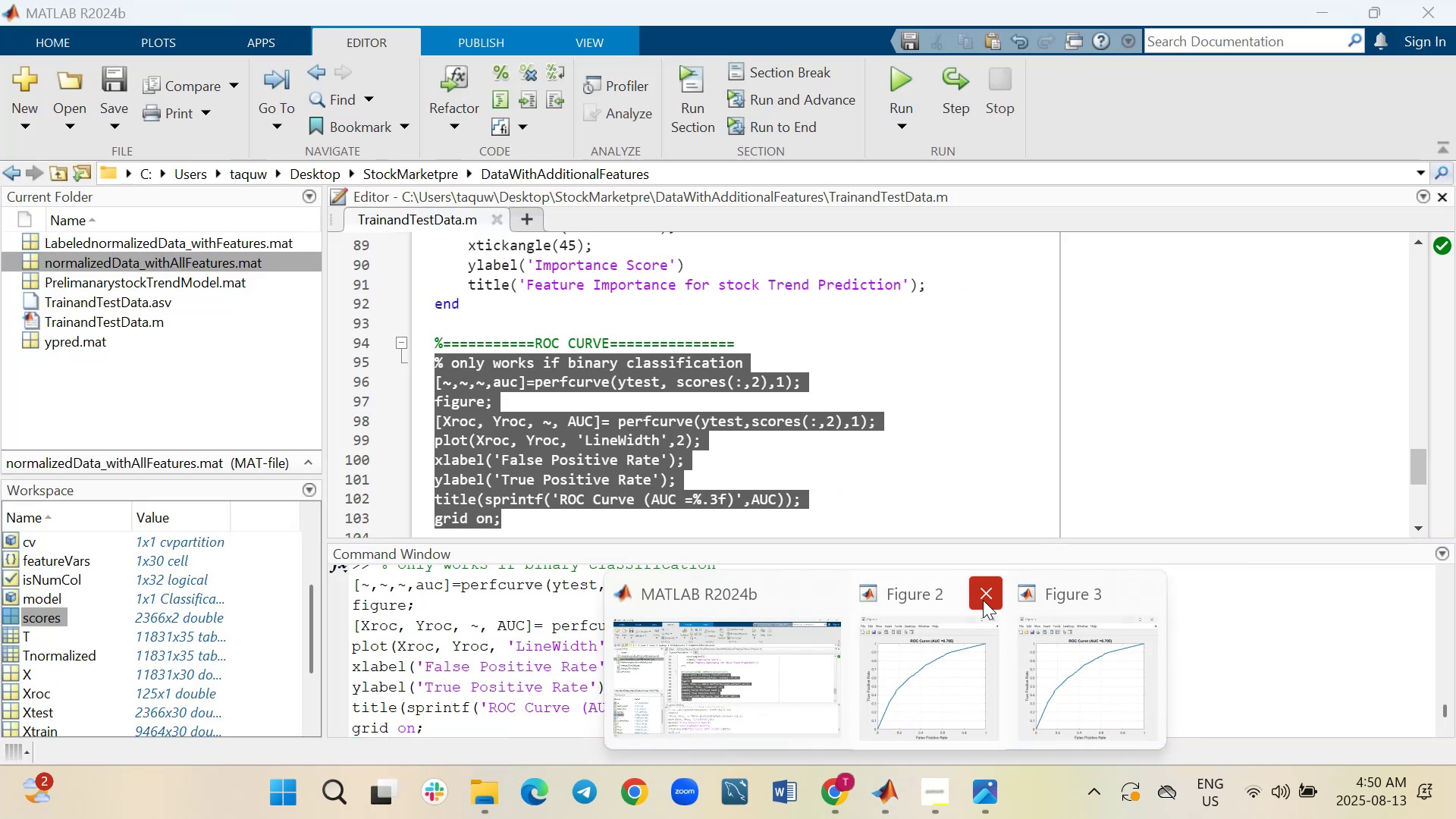 
left_click([986, 600])
 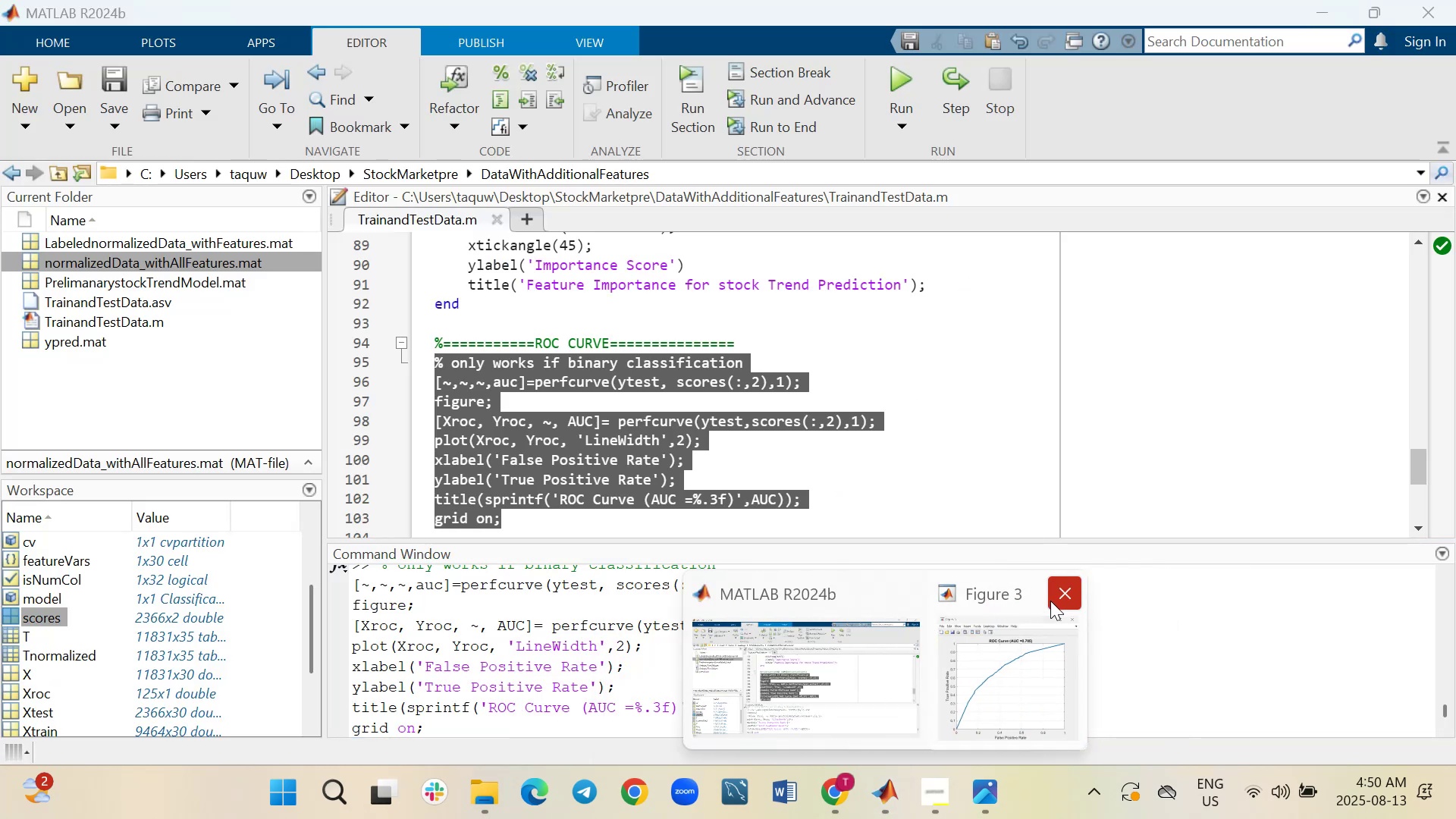 
left_click([1054, 604])
 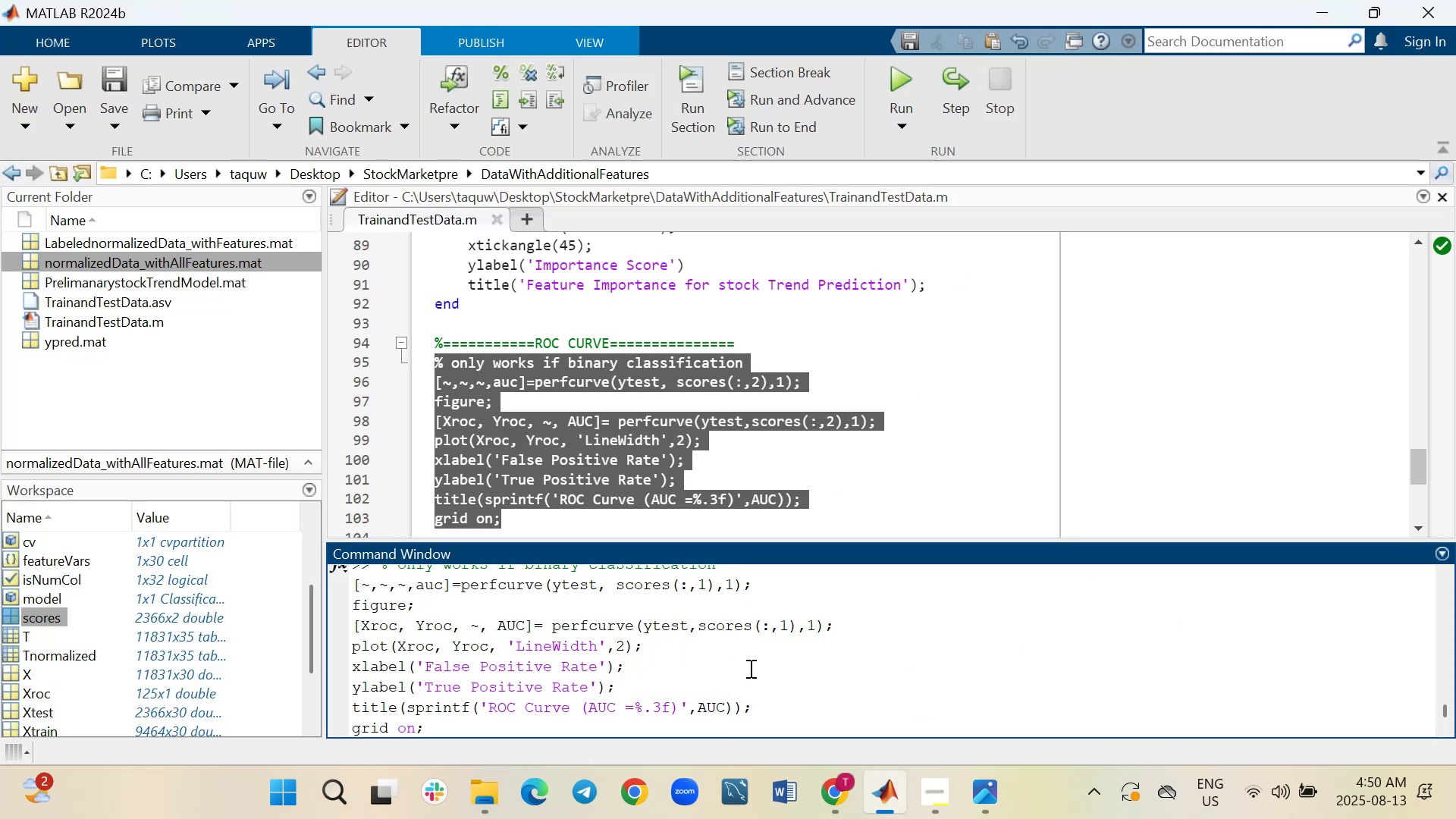 
key(Enter)
 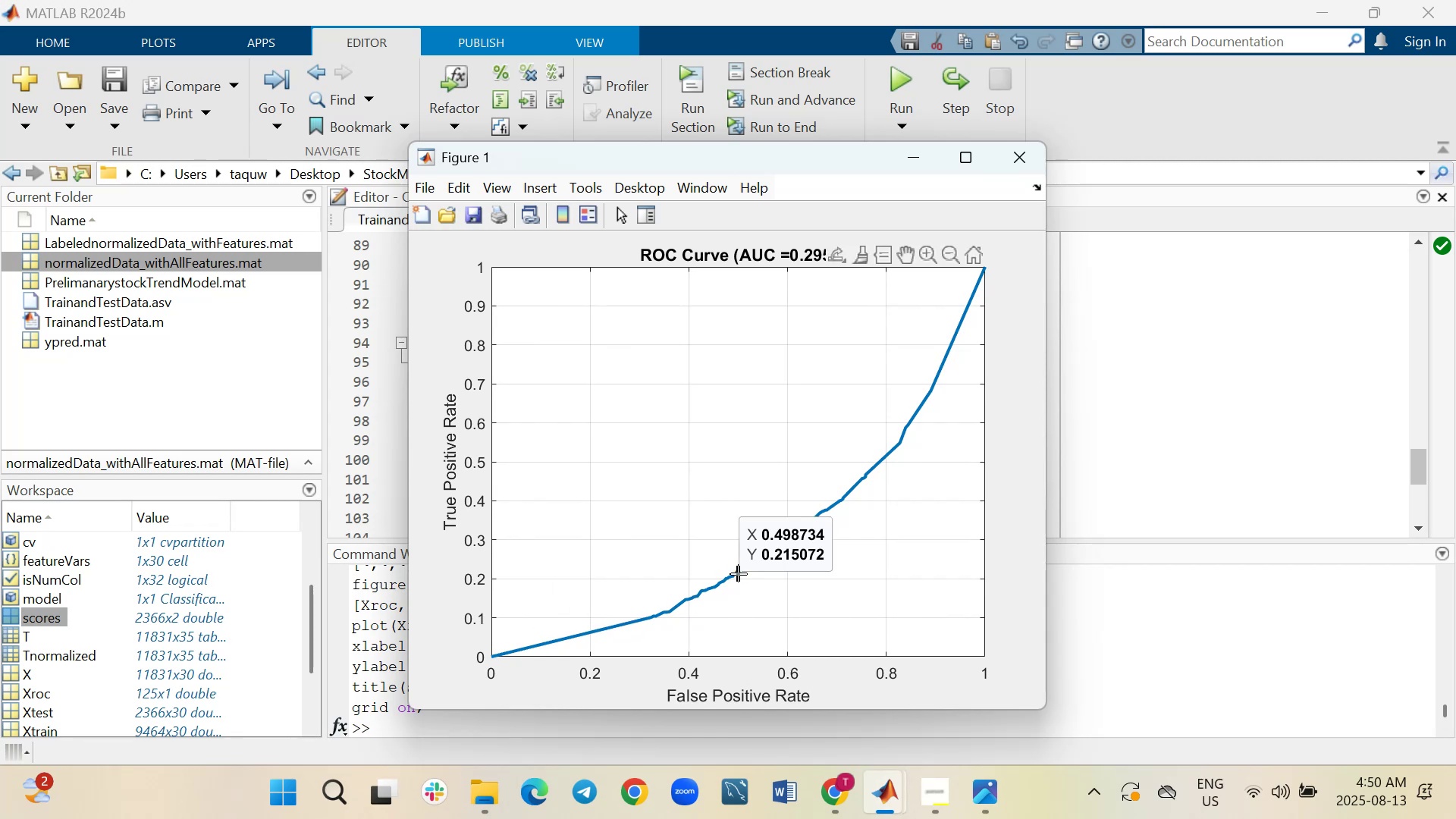 
wait(16.69)
 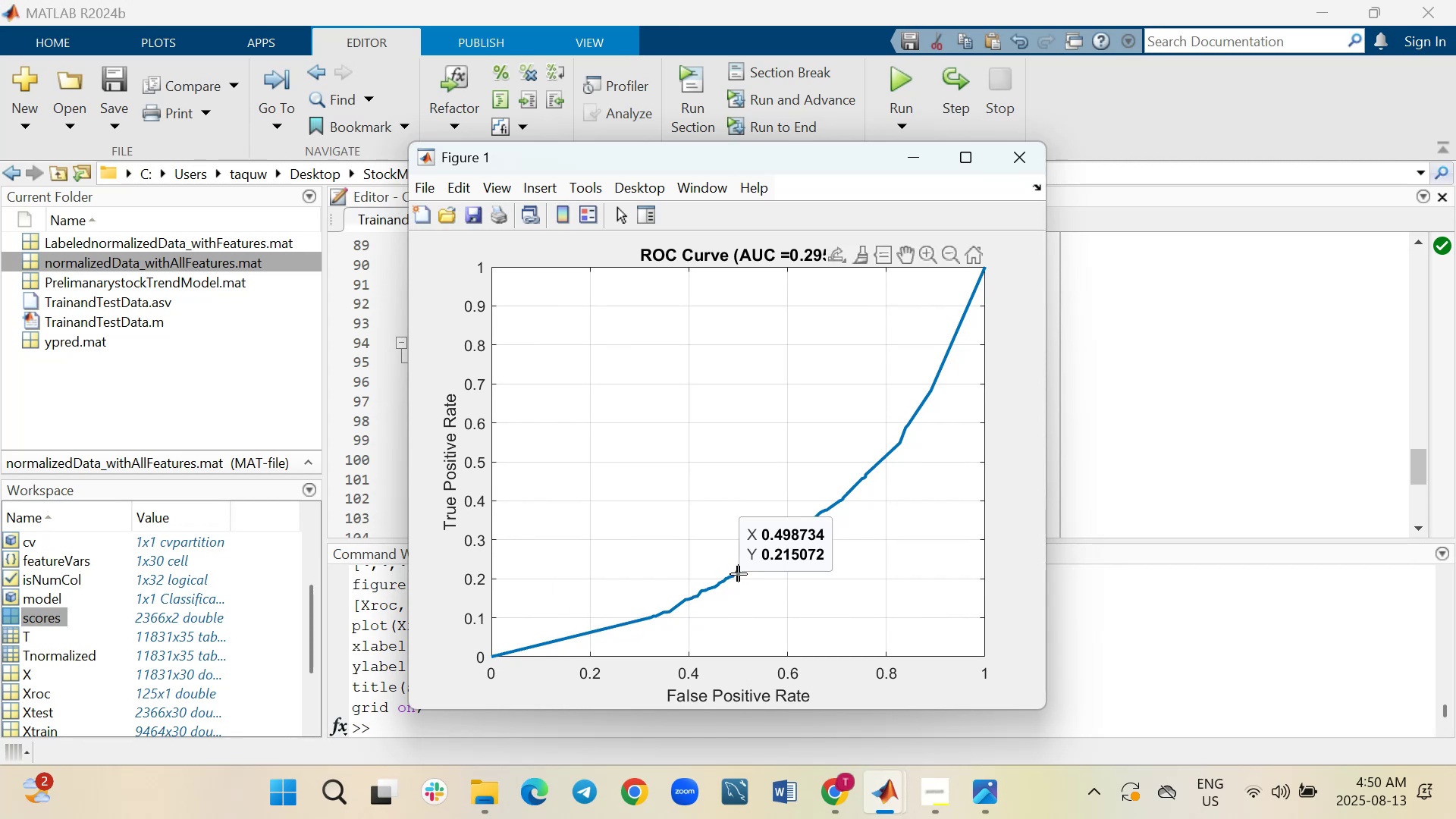 
scroll: coordinate [753, 559], scroll_direction: down, amount: 1.0
 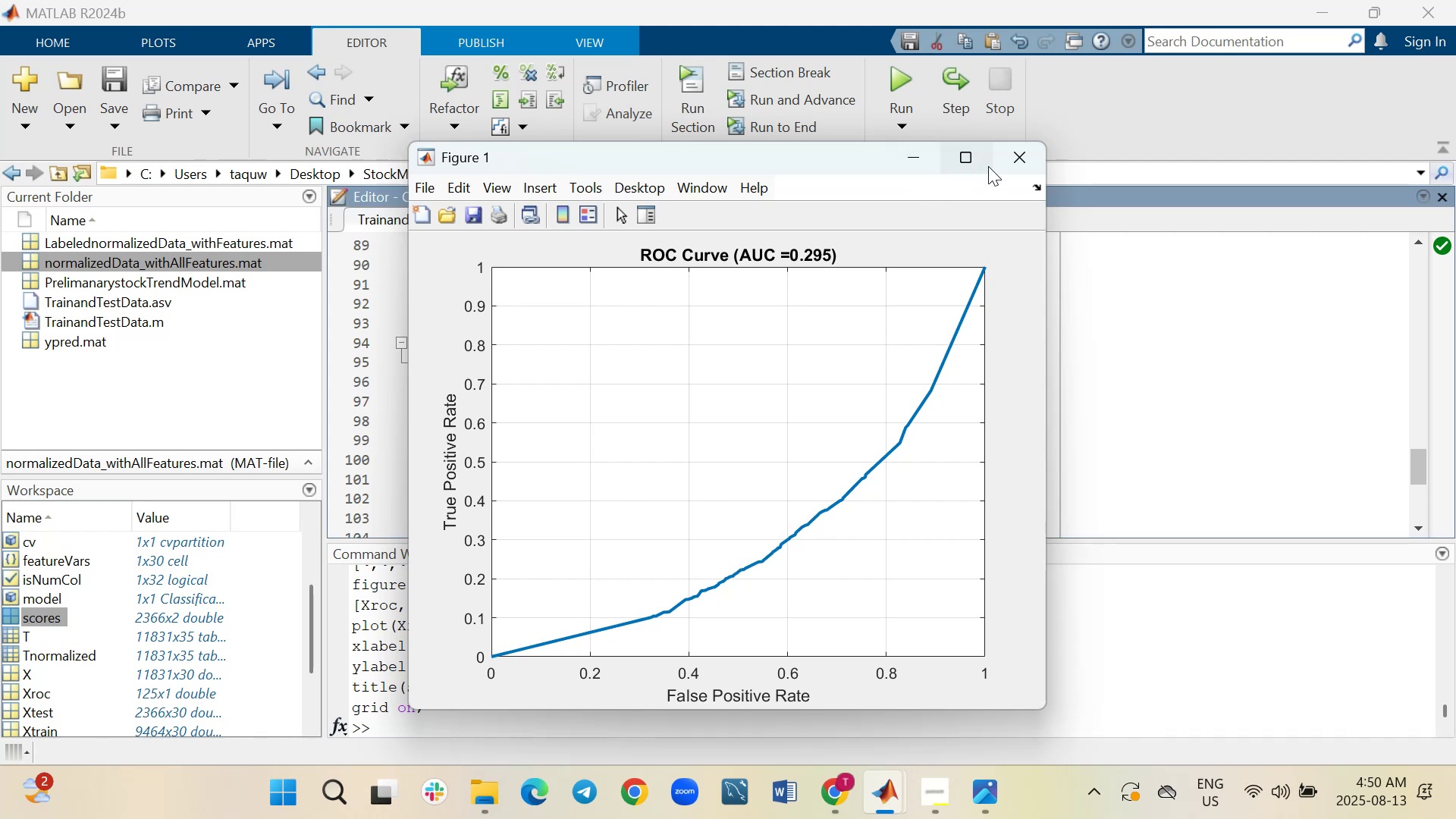 
left_click([1003, 166])
 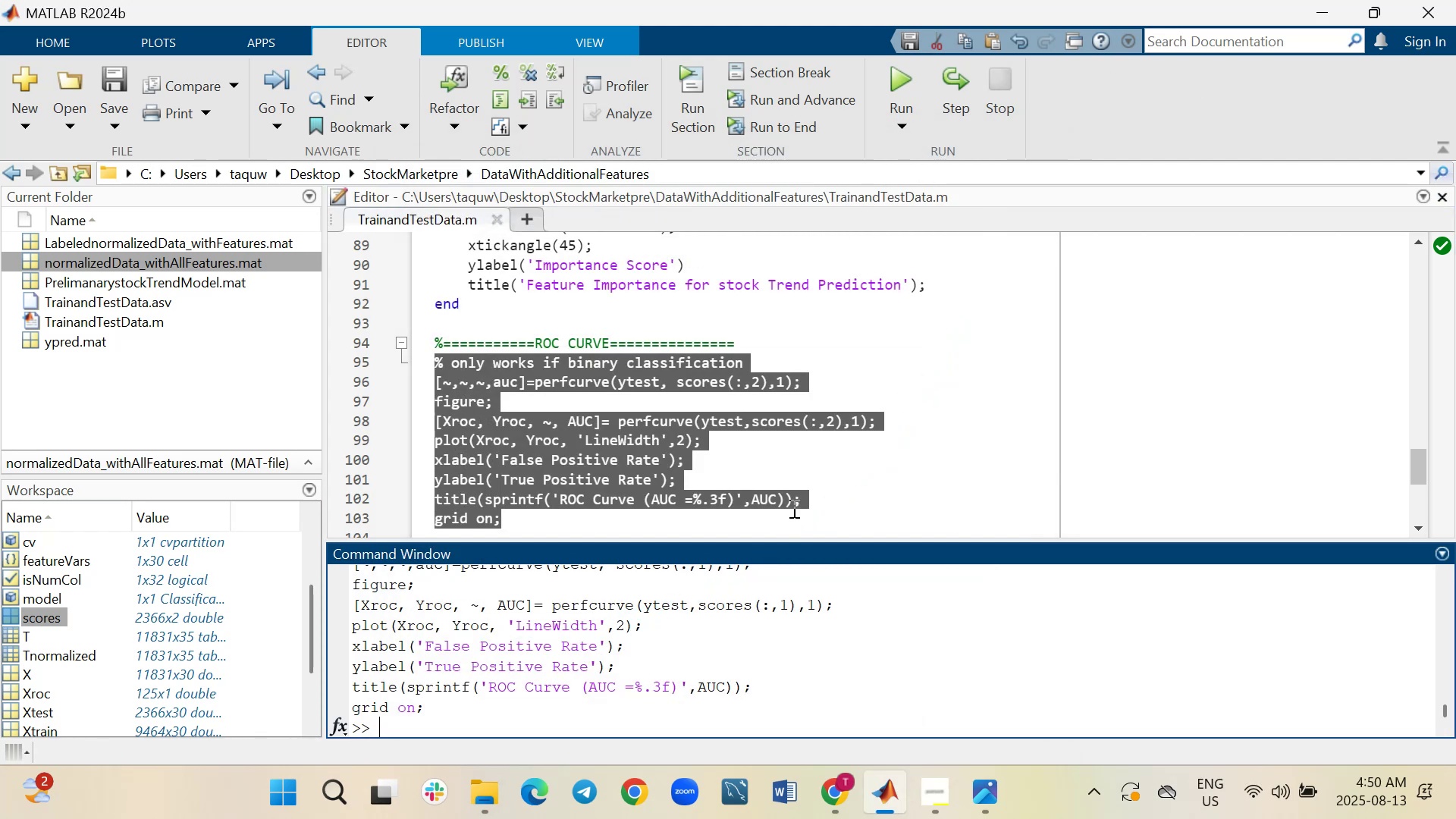 
left_click([792, 508])
 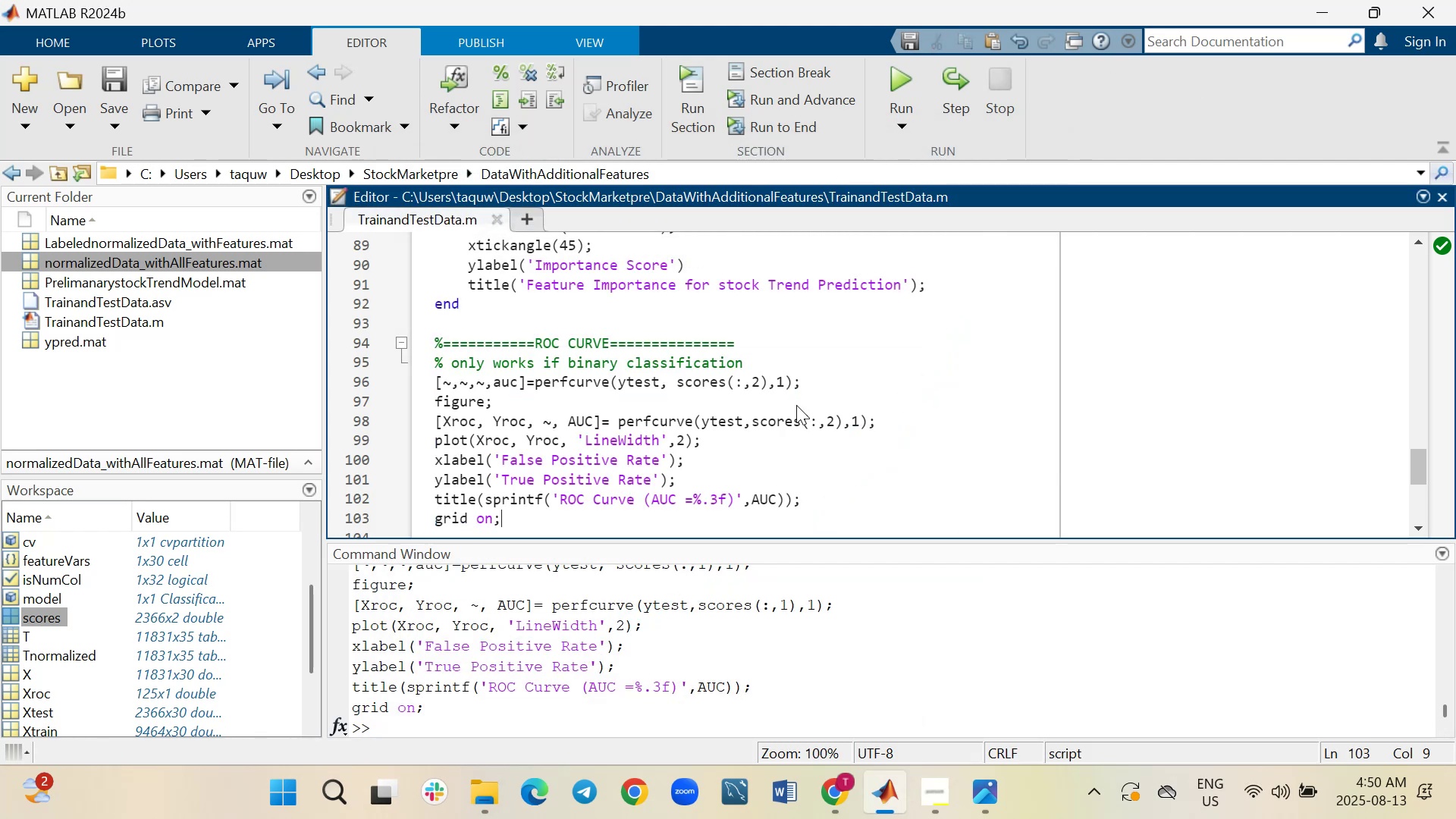 
scroll: coordinate [796, 405], scroll_direction: down, amount: 1.0
 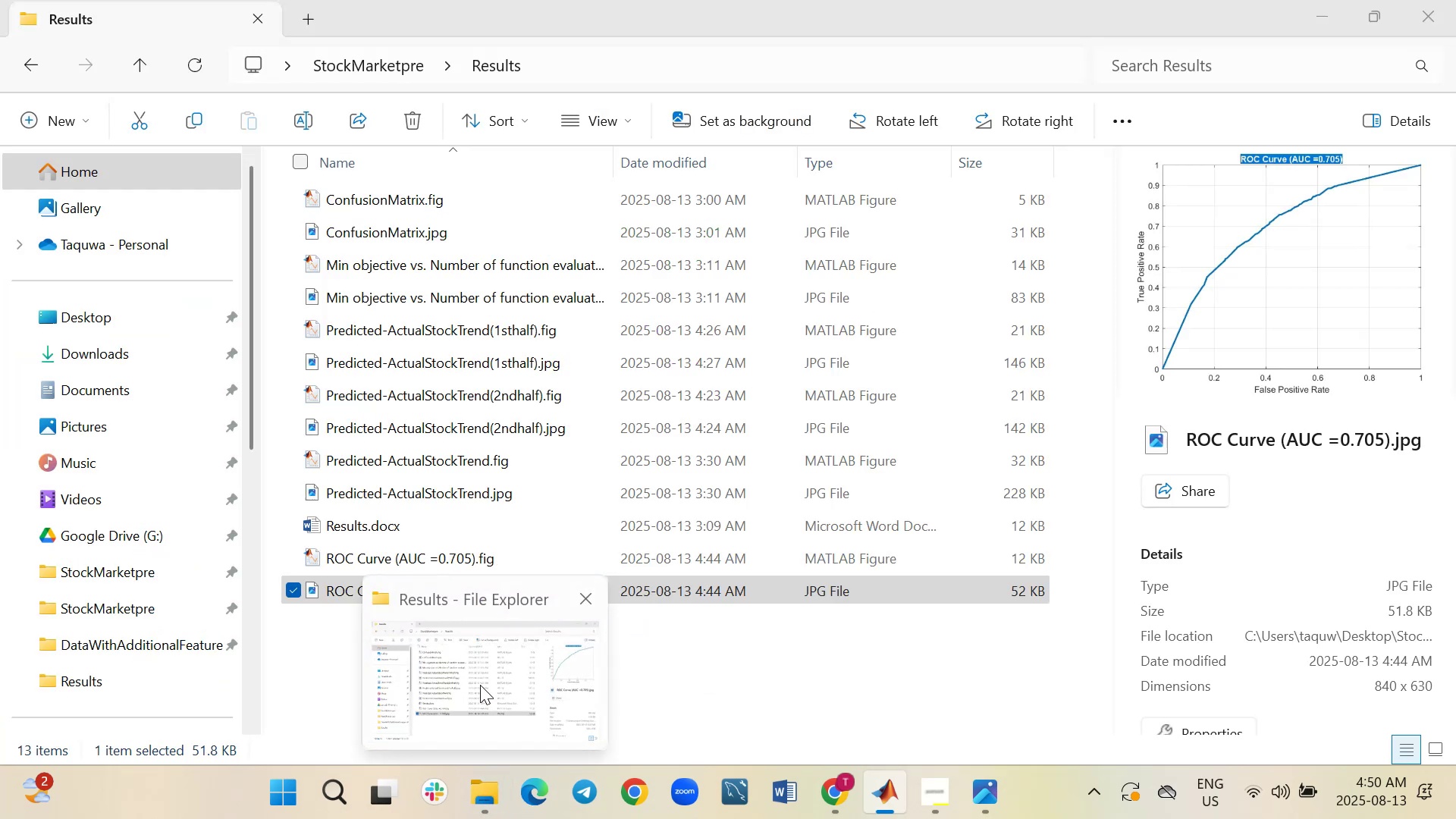 
left_click([480, 685])
 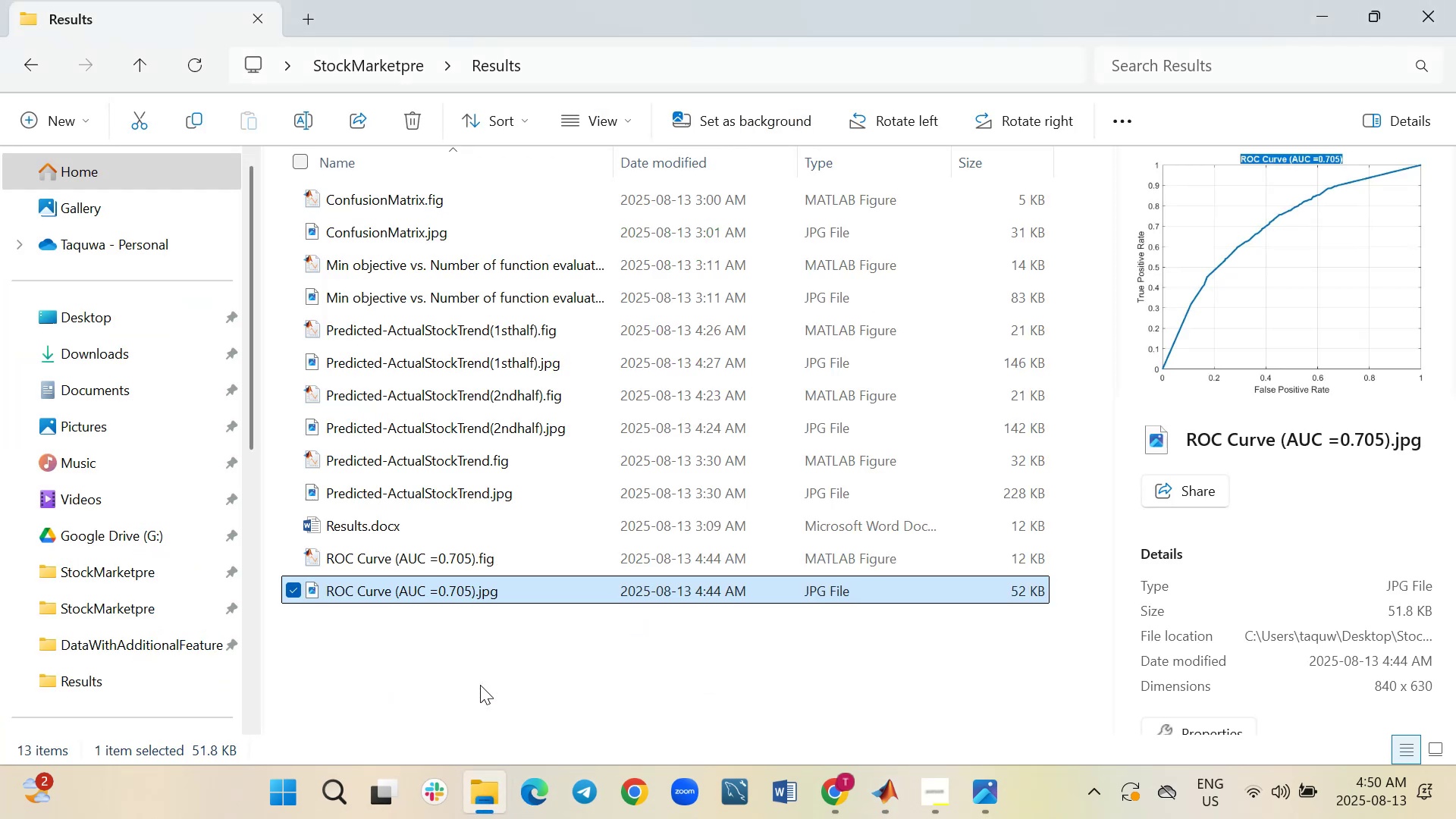 
wait(9.7)
 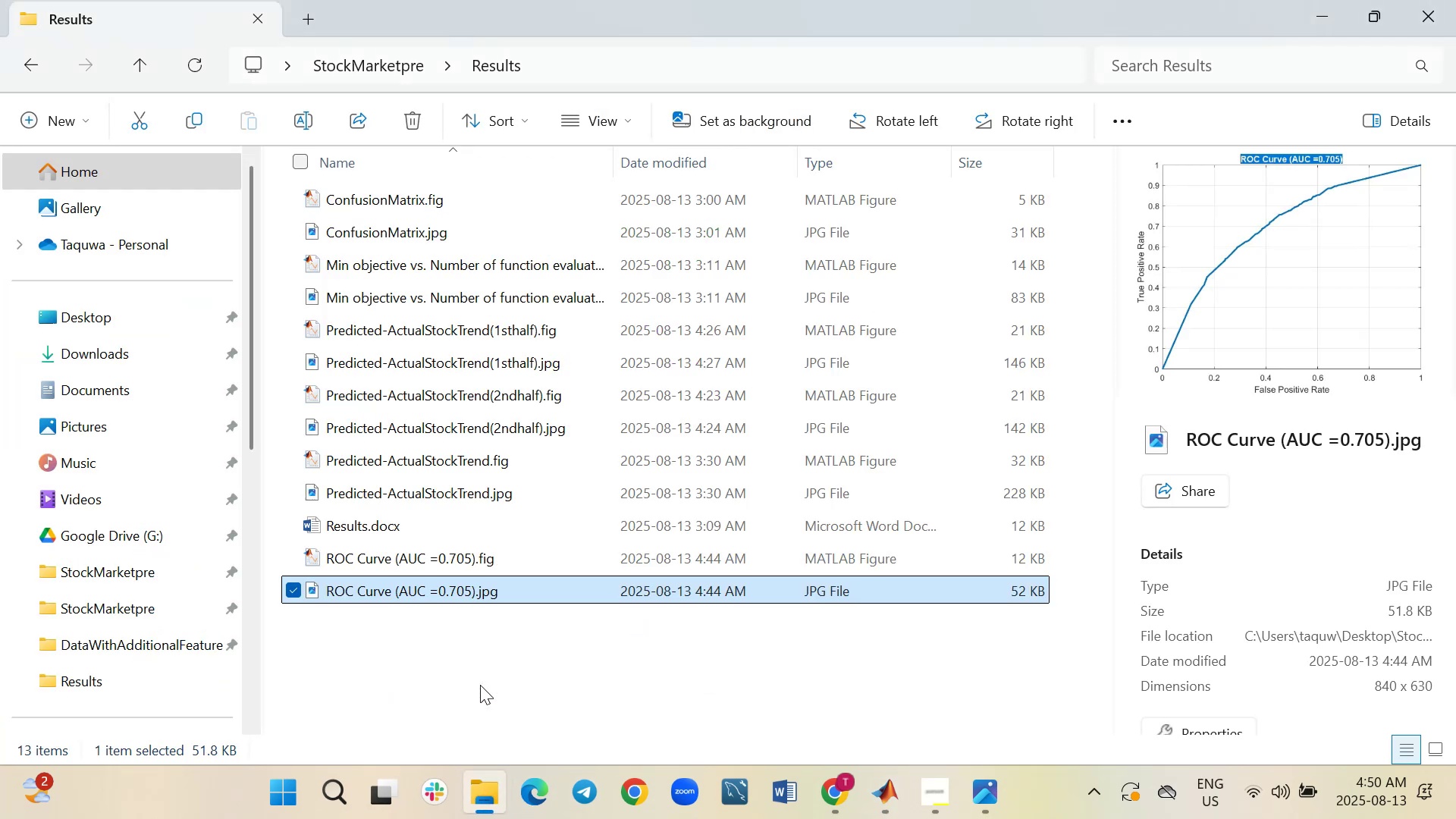 
double_click([419, 493])
 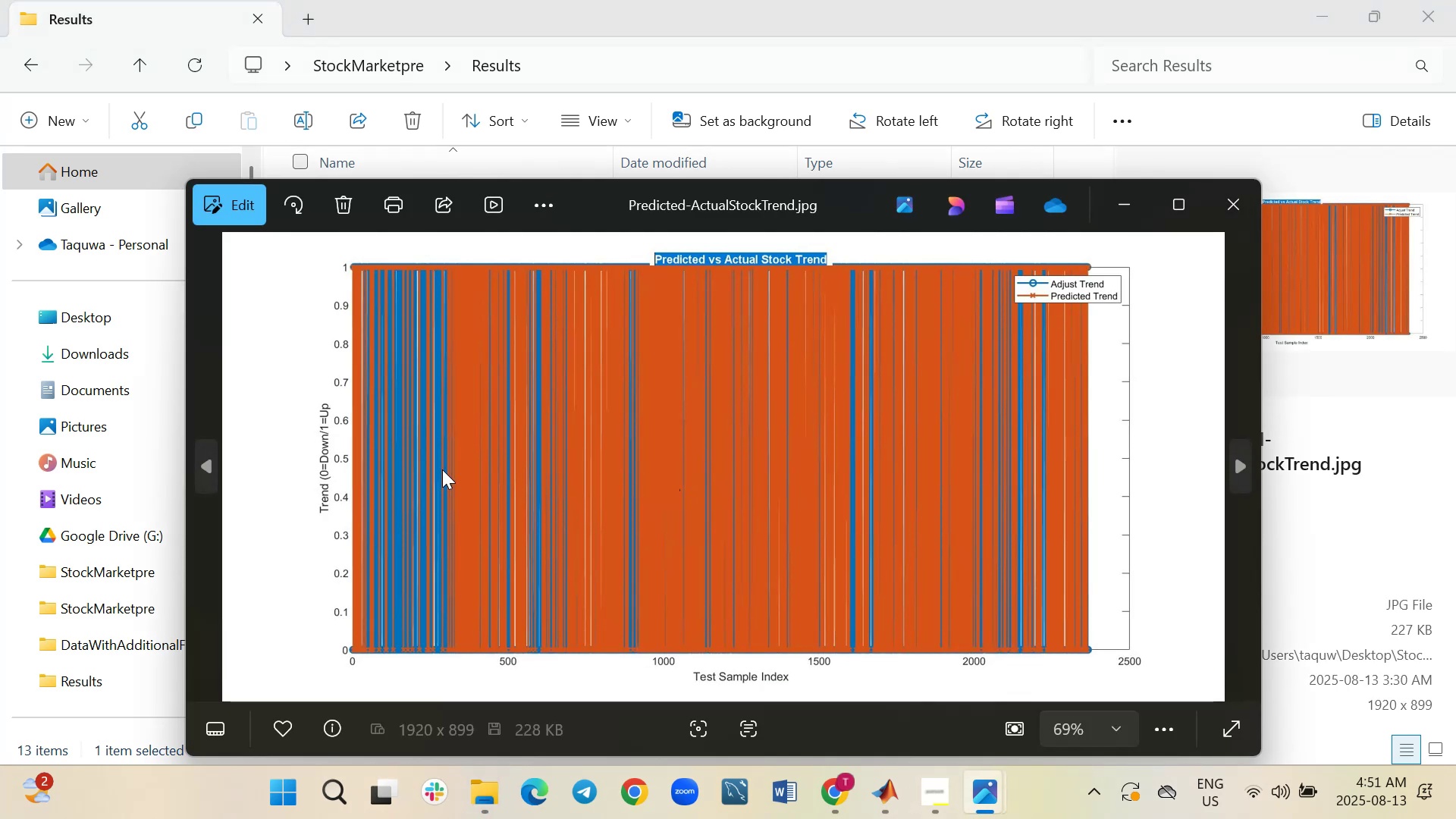 
wait(5.12)
 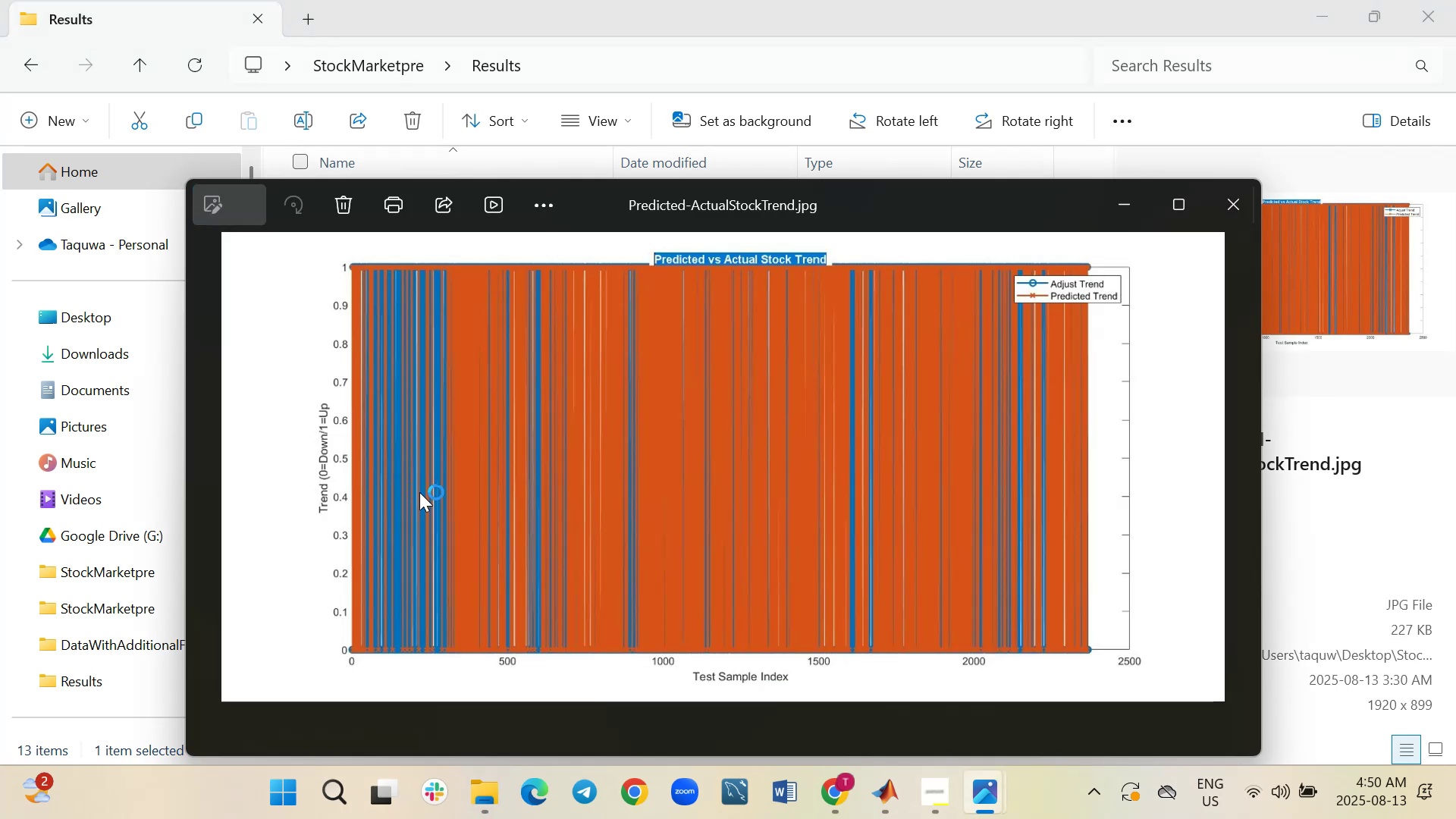 
left_click([1224, 203])
 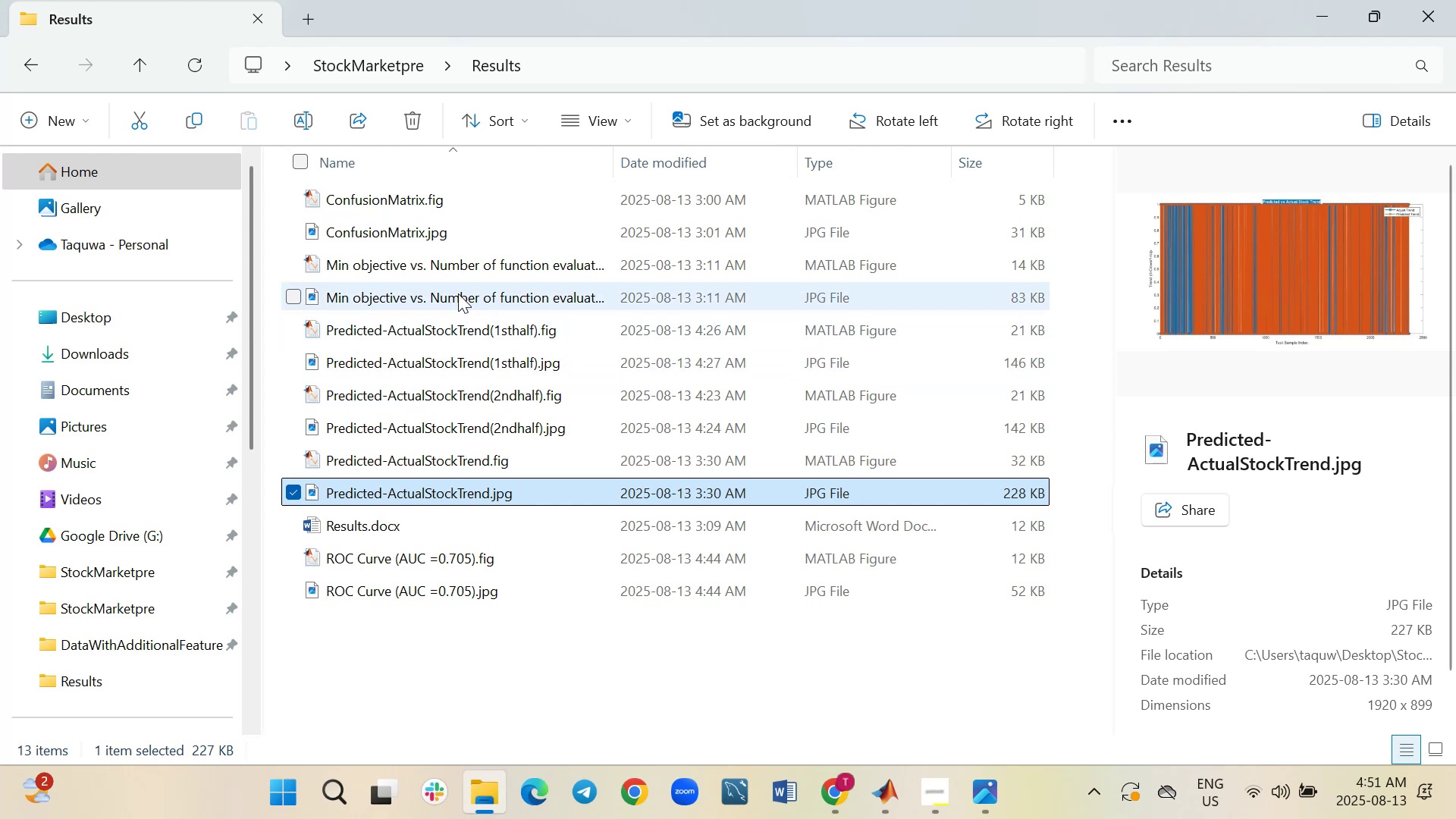 
scroll: coordinate [582, 542], scroll_direction: up, amount: 3.0
 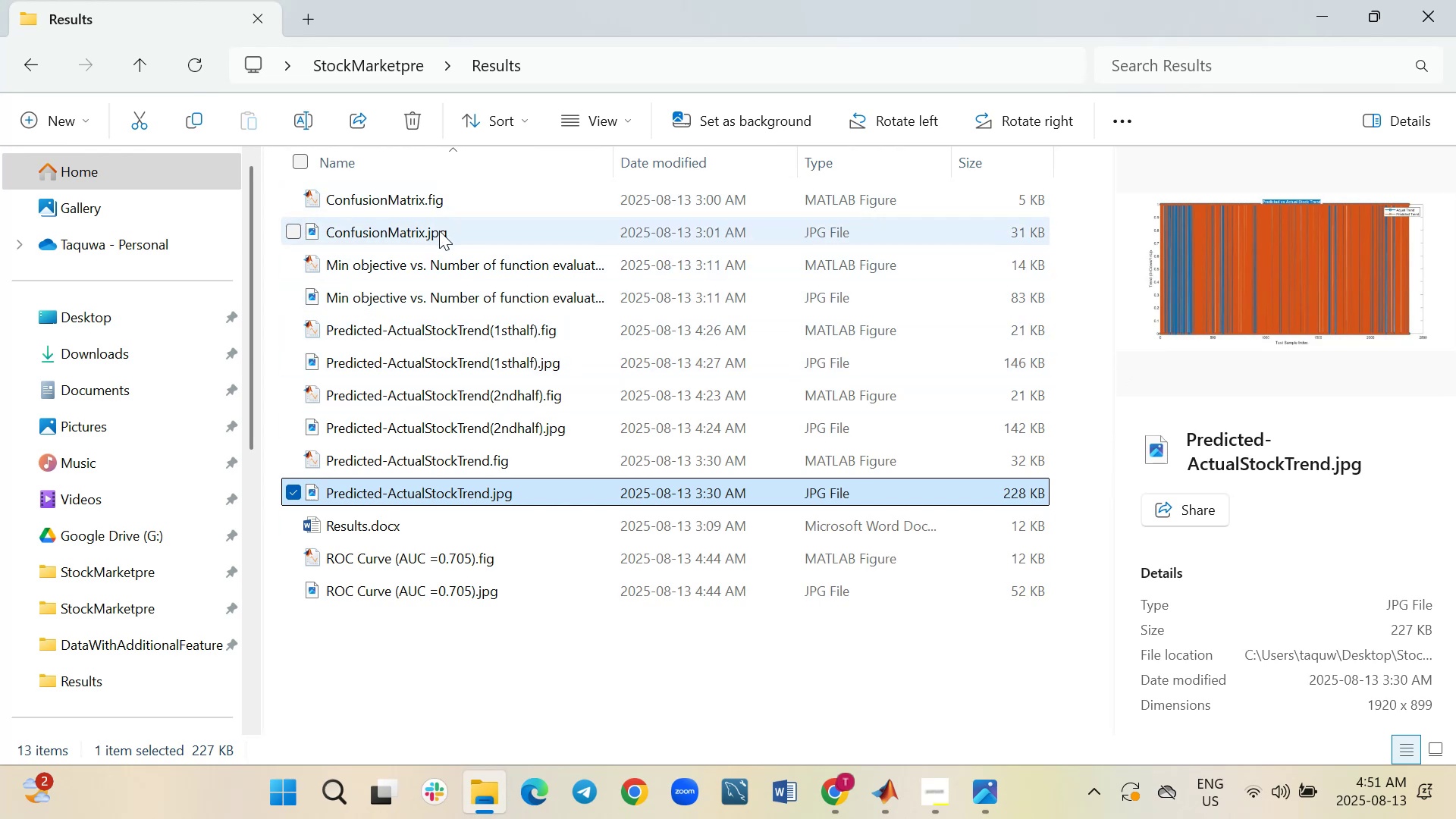 
double_click([439, 231])
 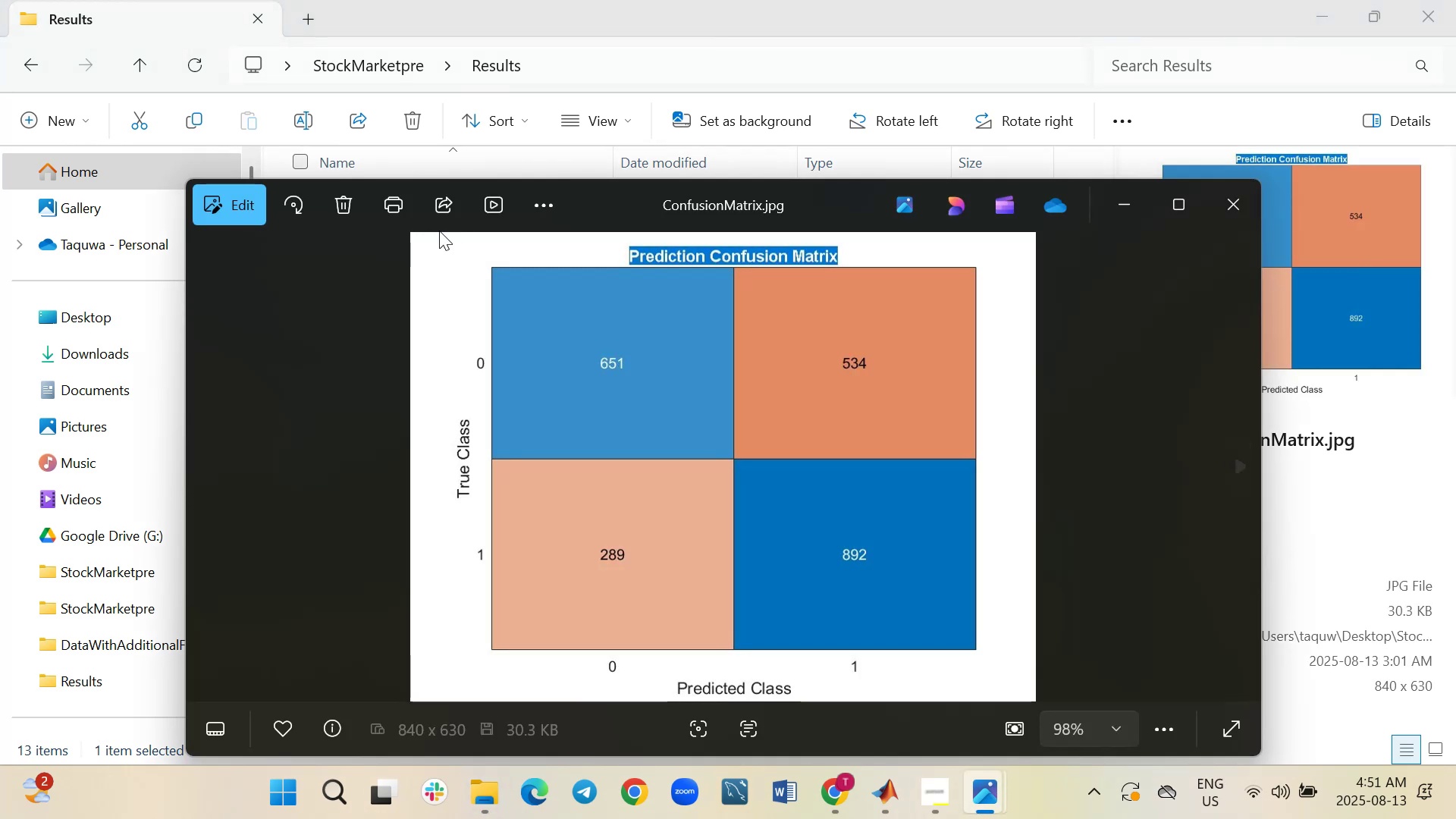 
wait(6.11)
 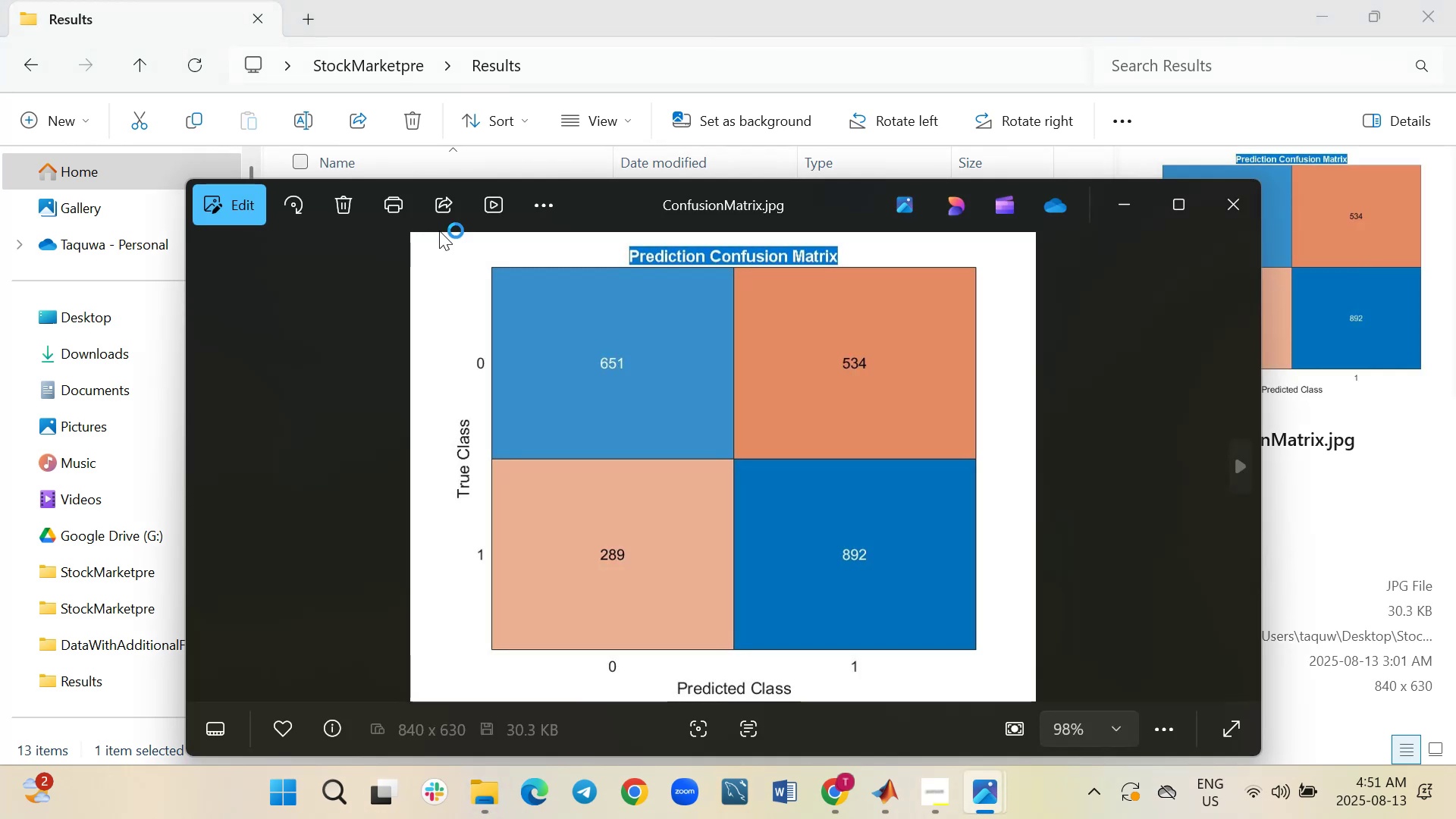 
left_click([996, 349])
 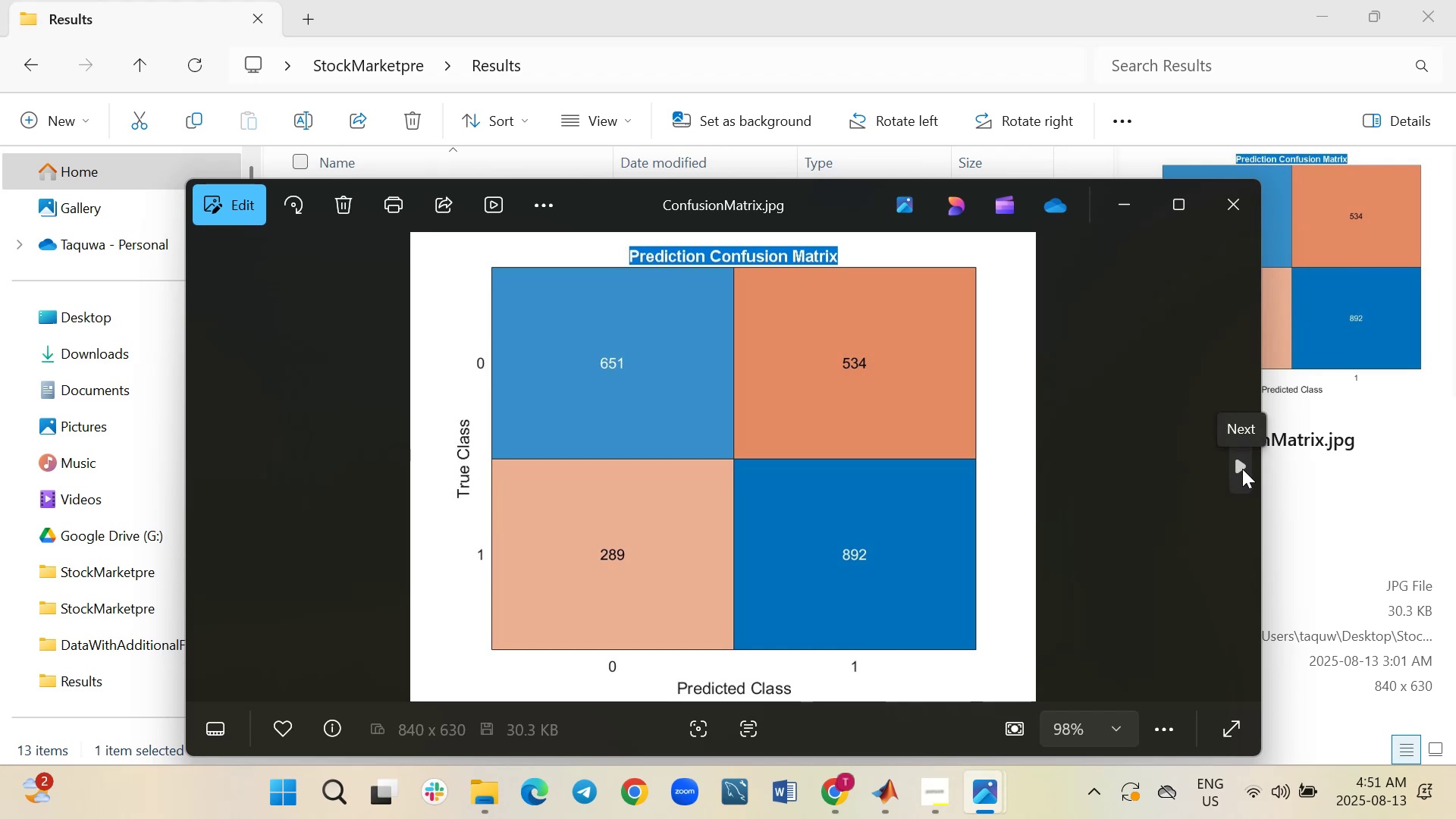 
left_click([1242, 468])
 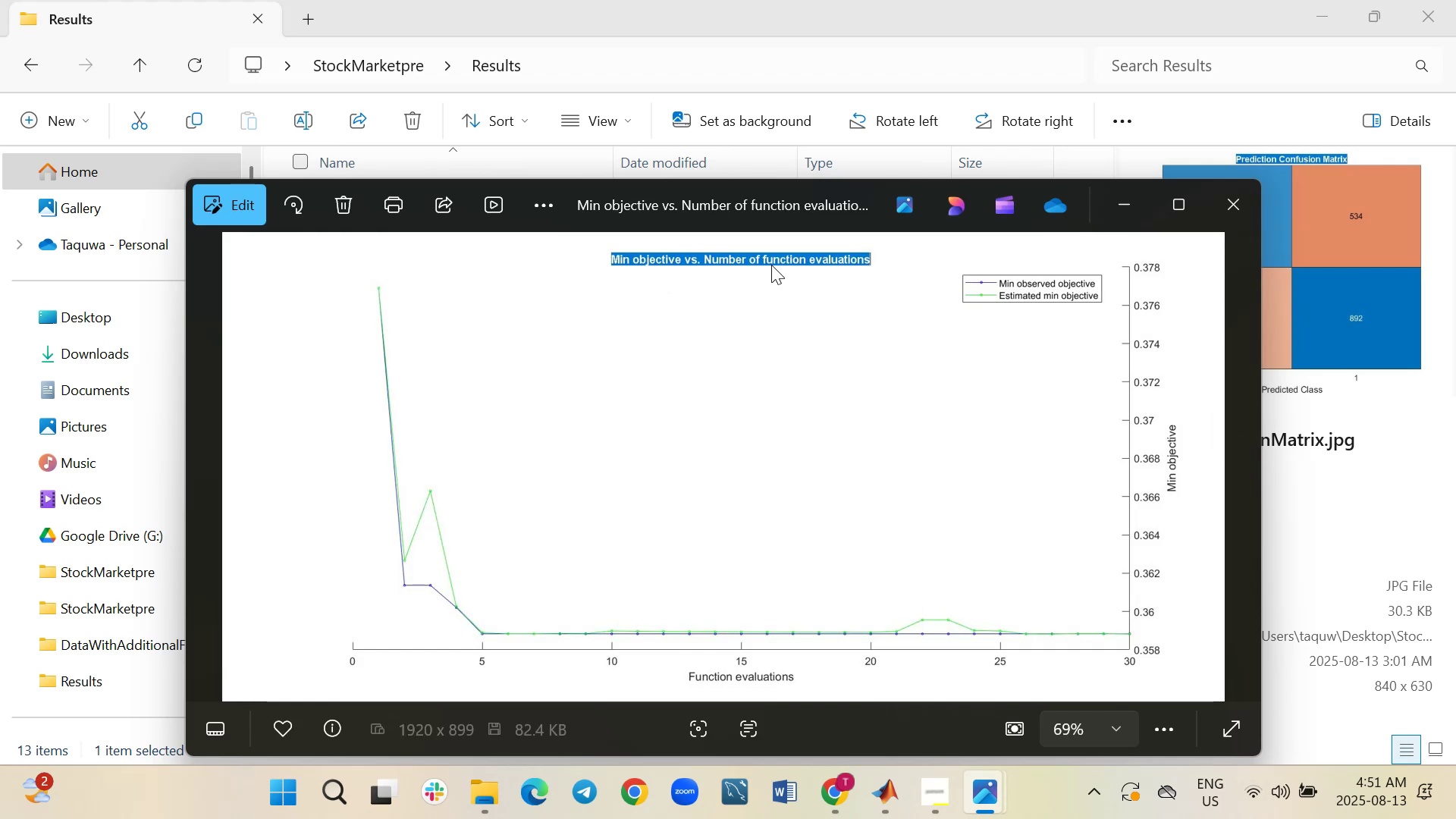 
wait(12.34)
 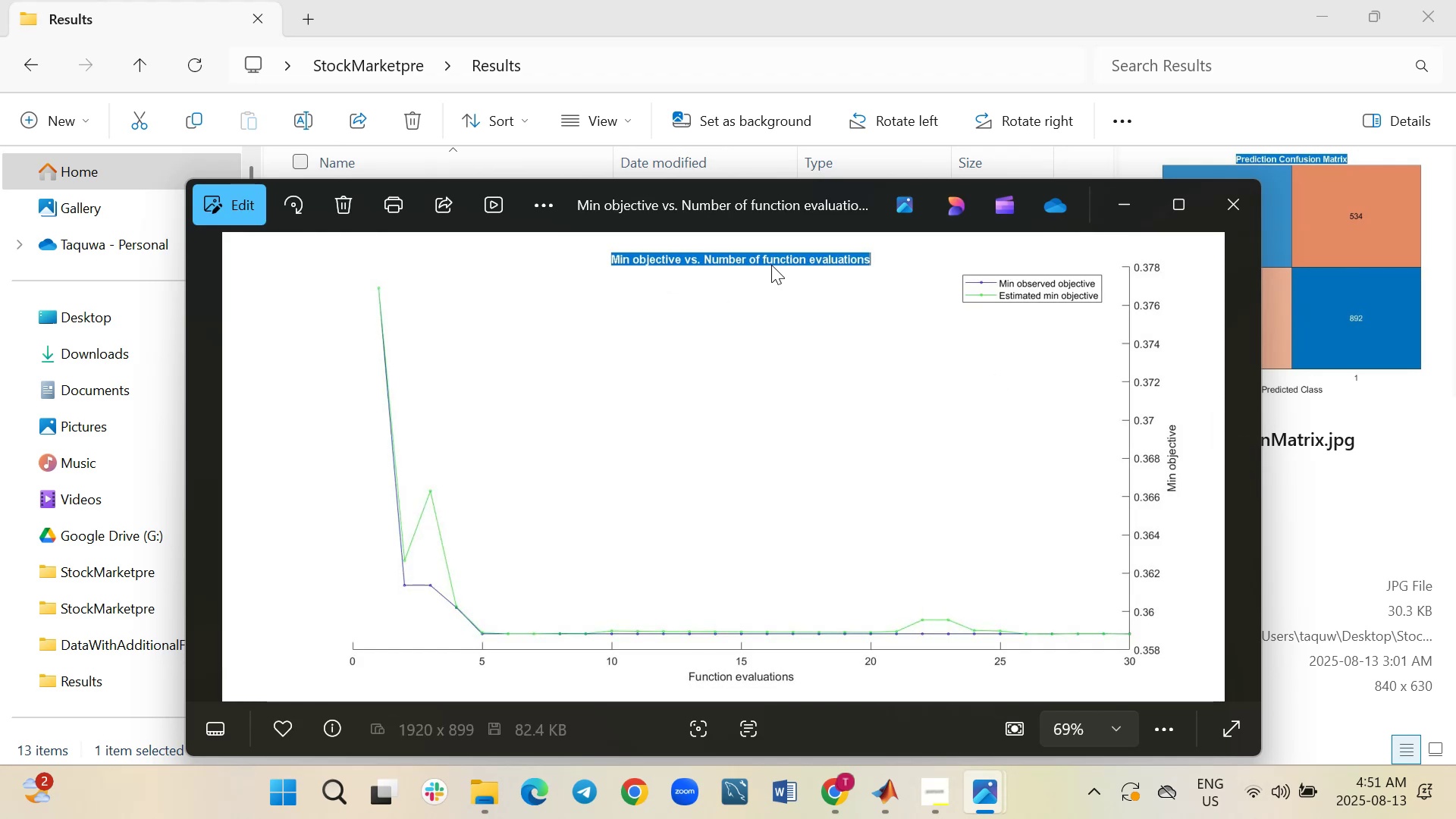 
left_click([1240, 460])
 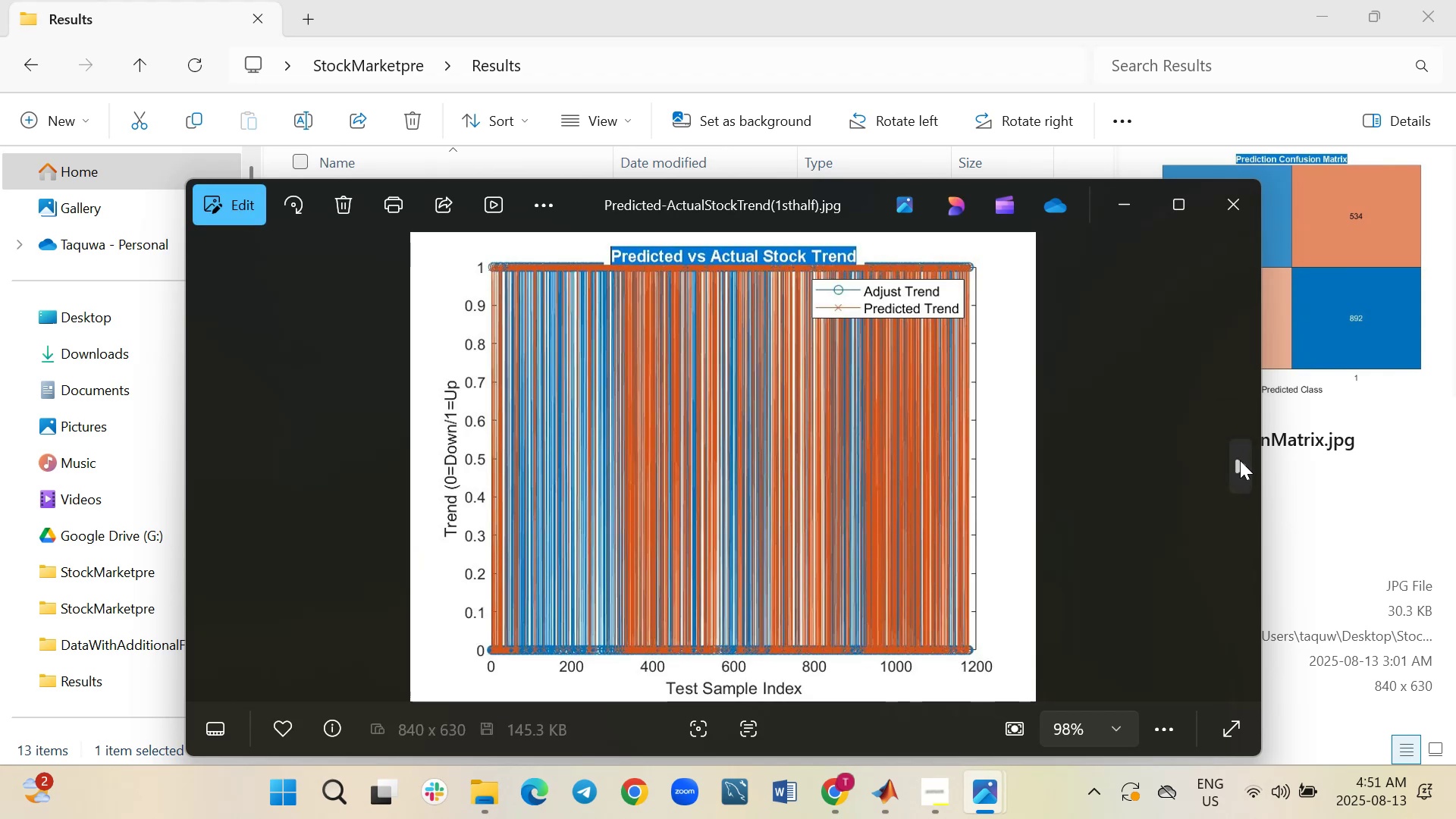 
wait(7.38)
 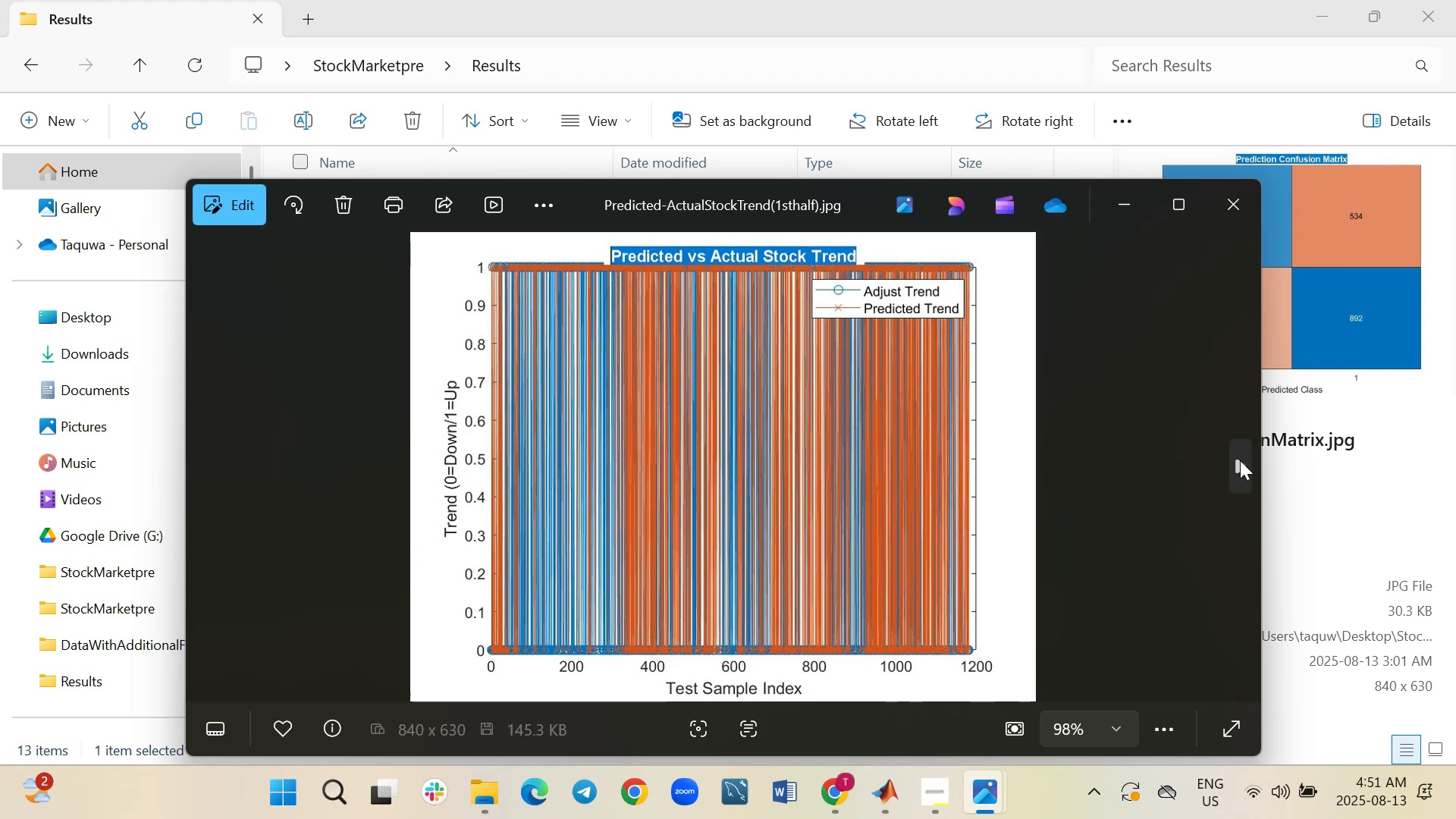 
left_click([881, 802])
 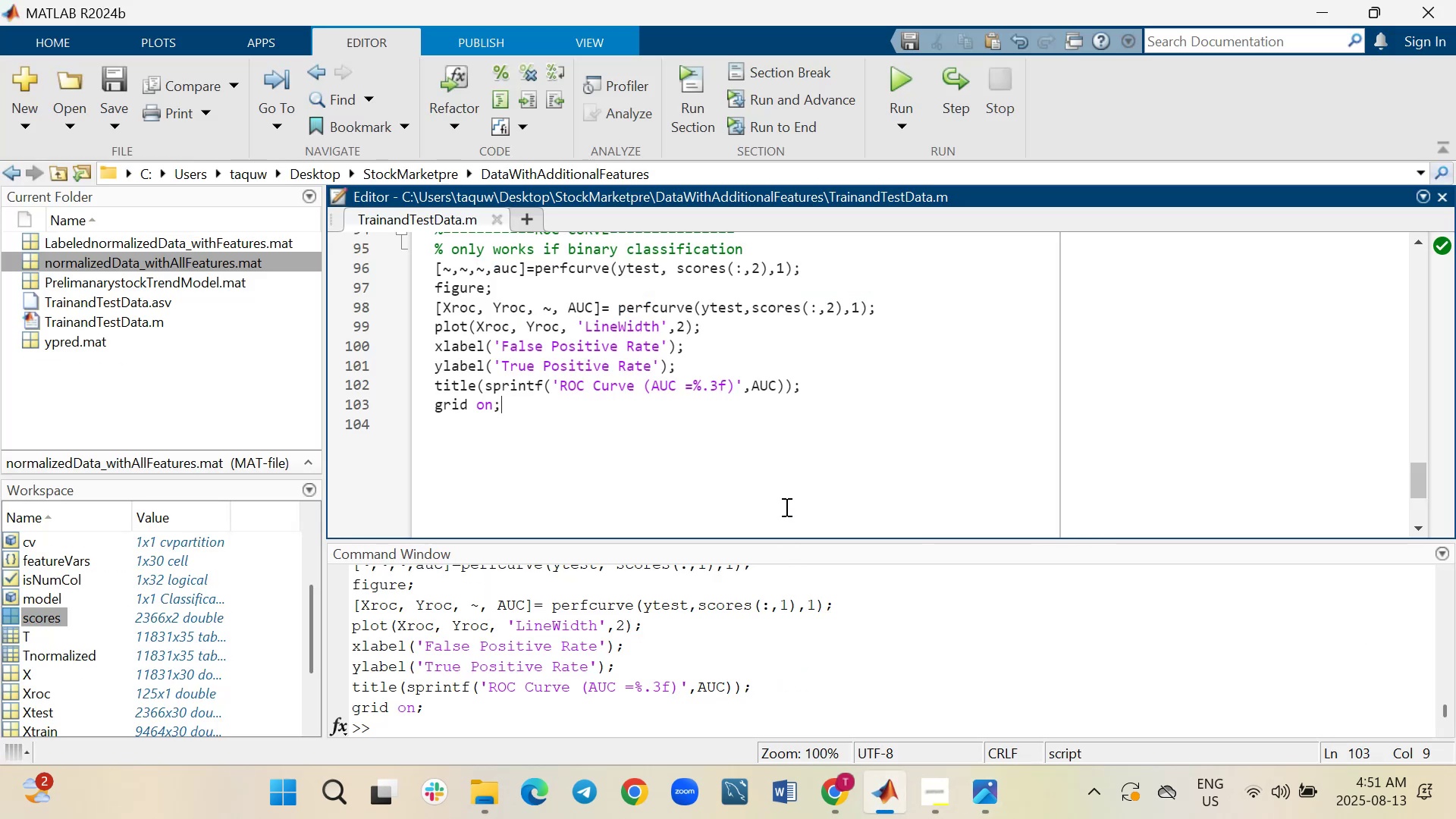 
scroll: coordinate [785, 507], scroll_direction: up, amount: 1.0
 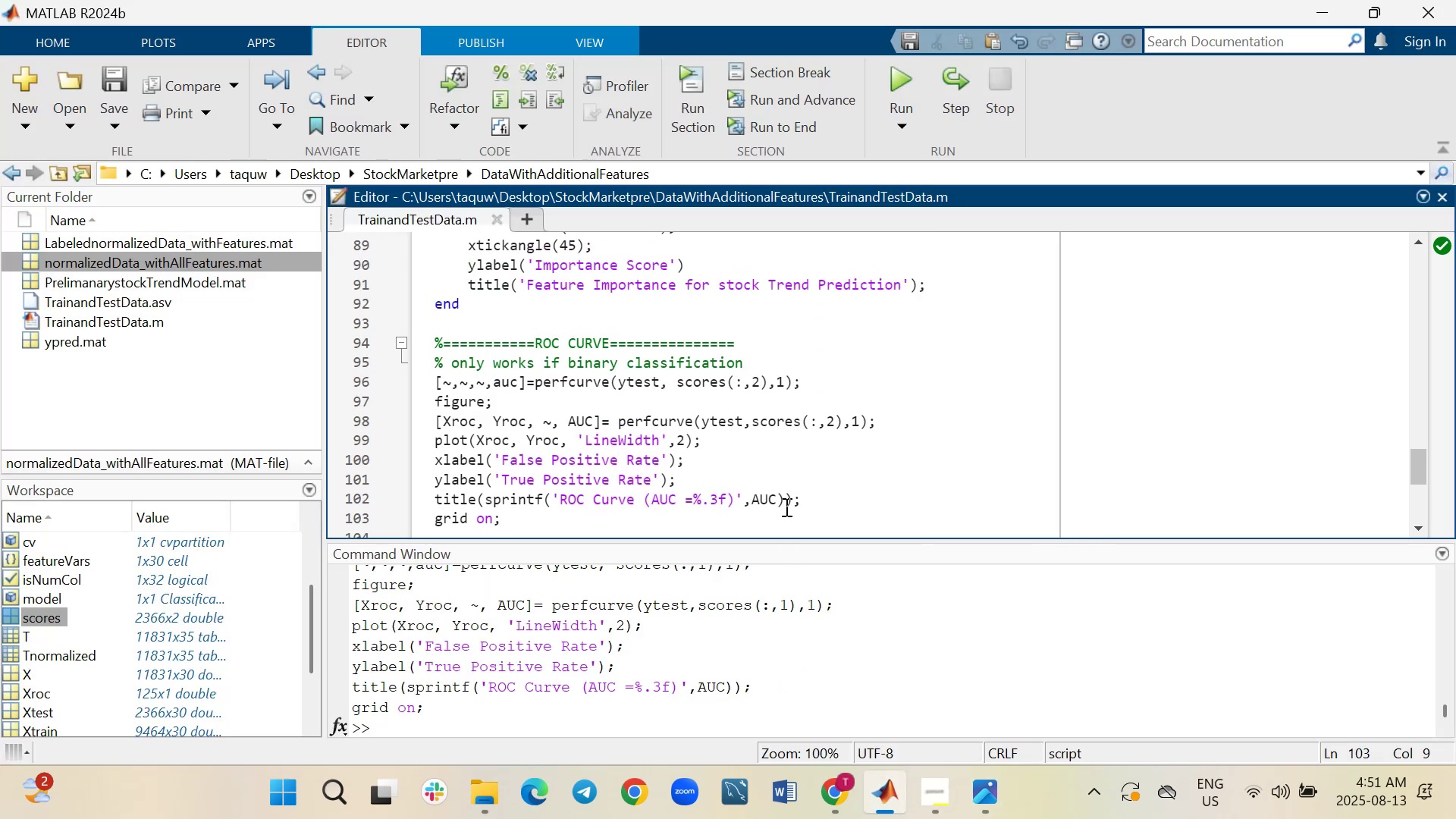 
wait(11.95)
 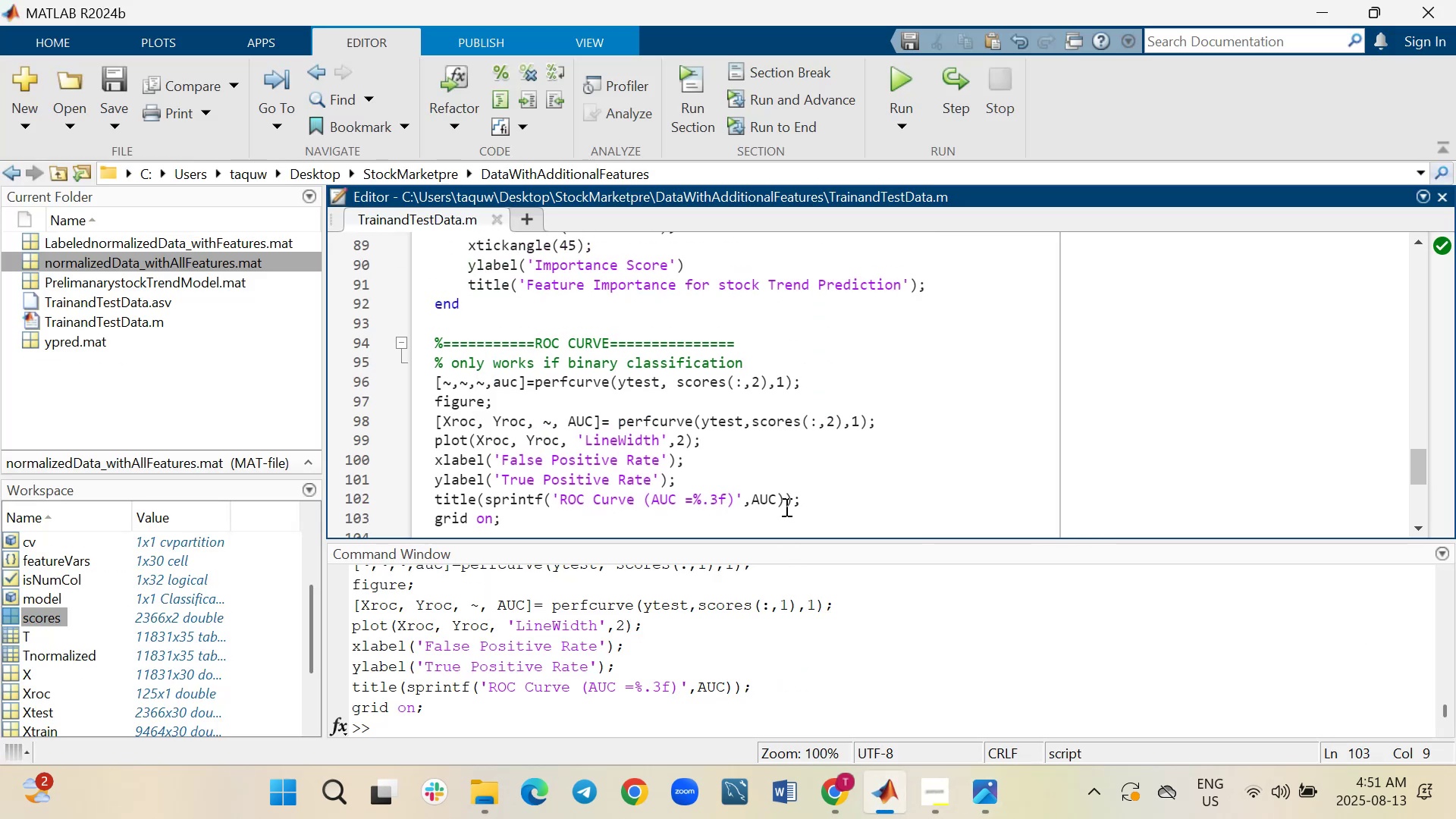 
mouse_move([894, 774])
 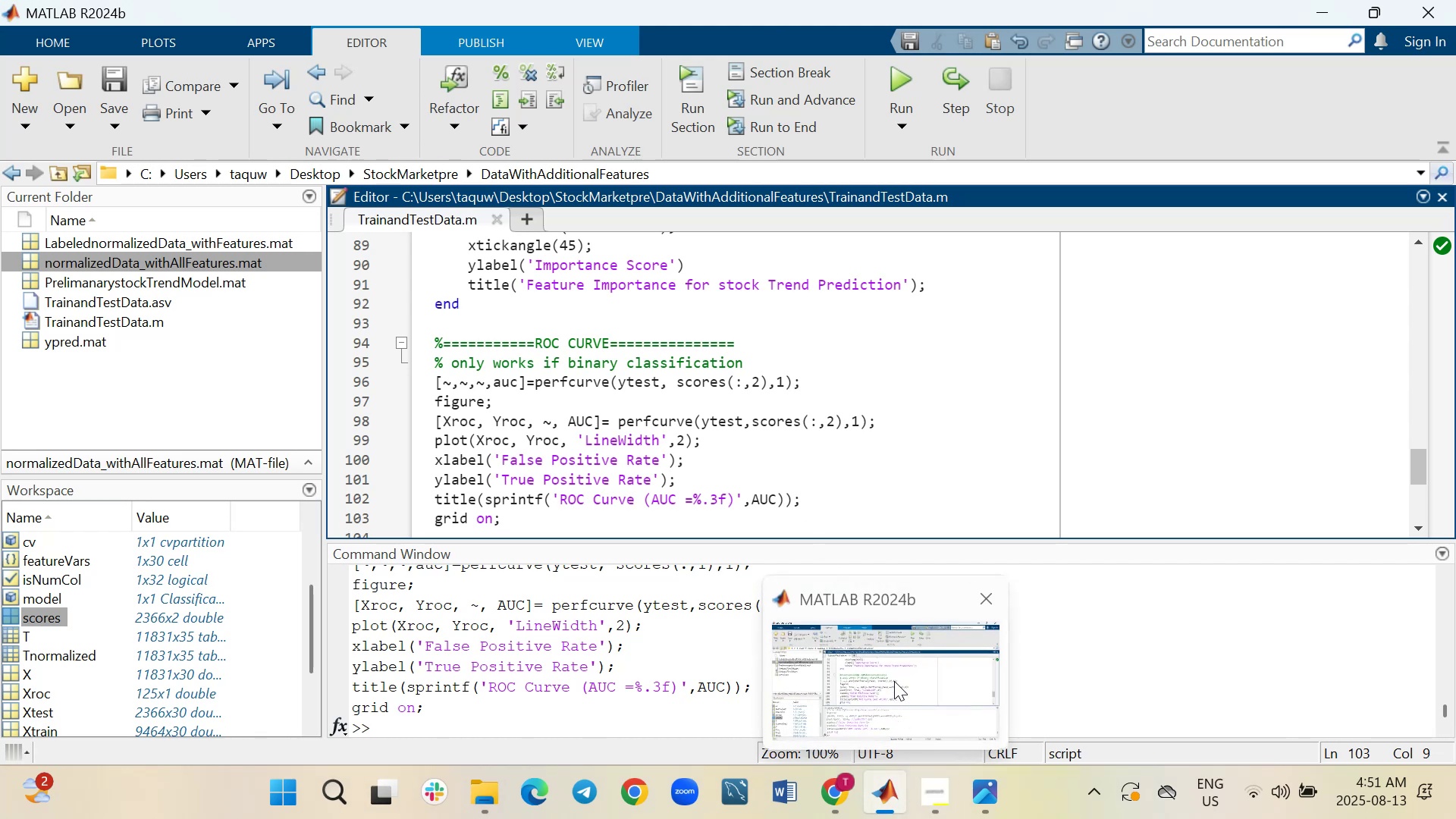 
left_click([894, 681])
 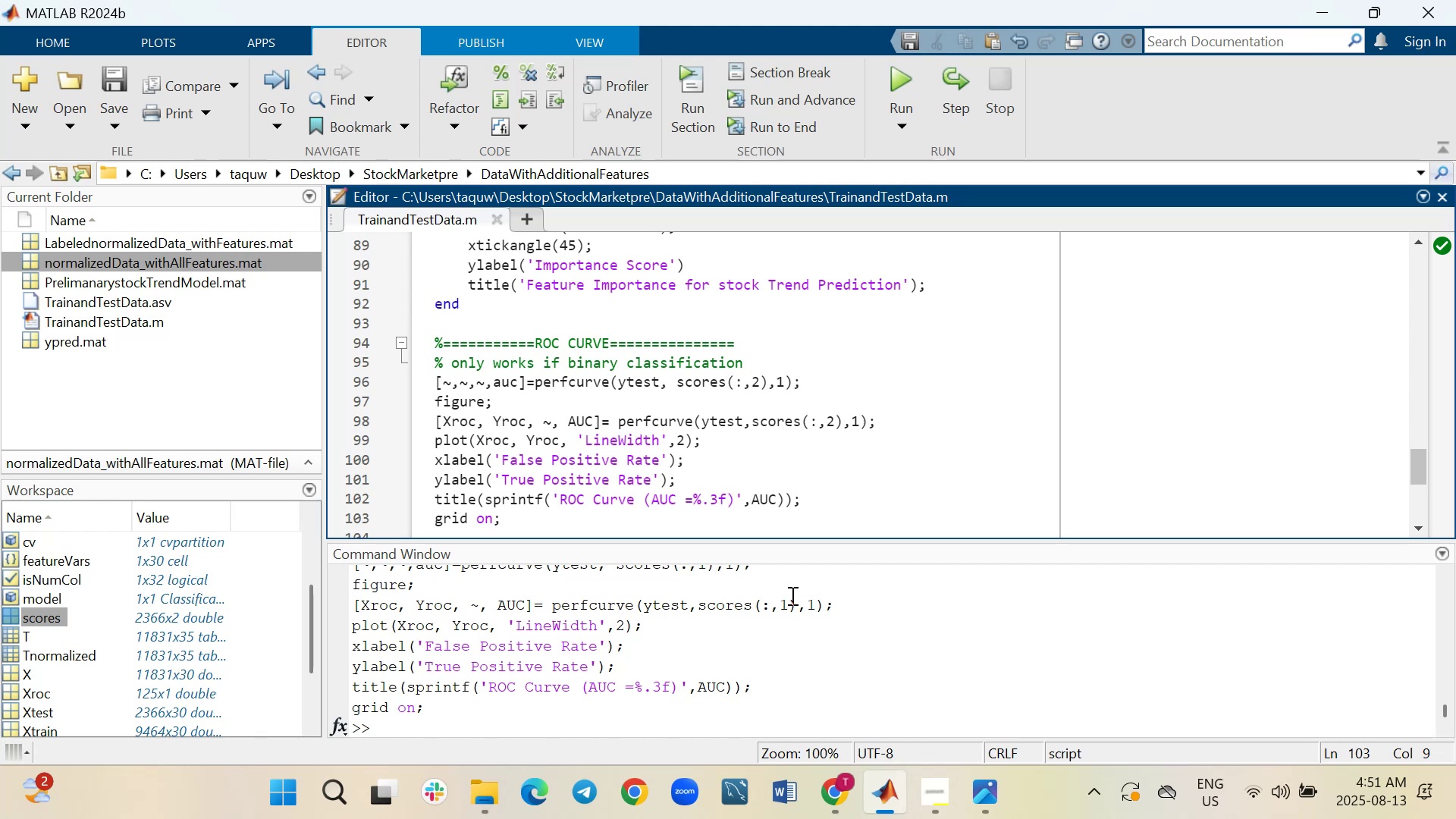 
wait(11.31)
 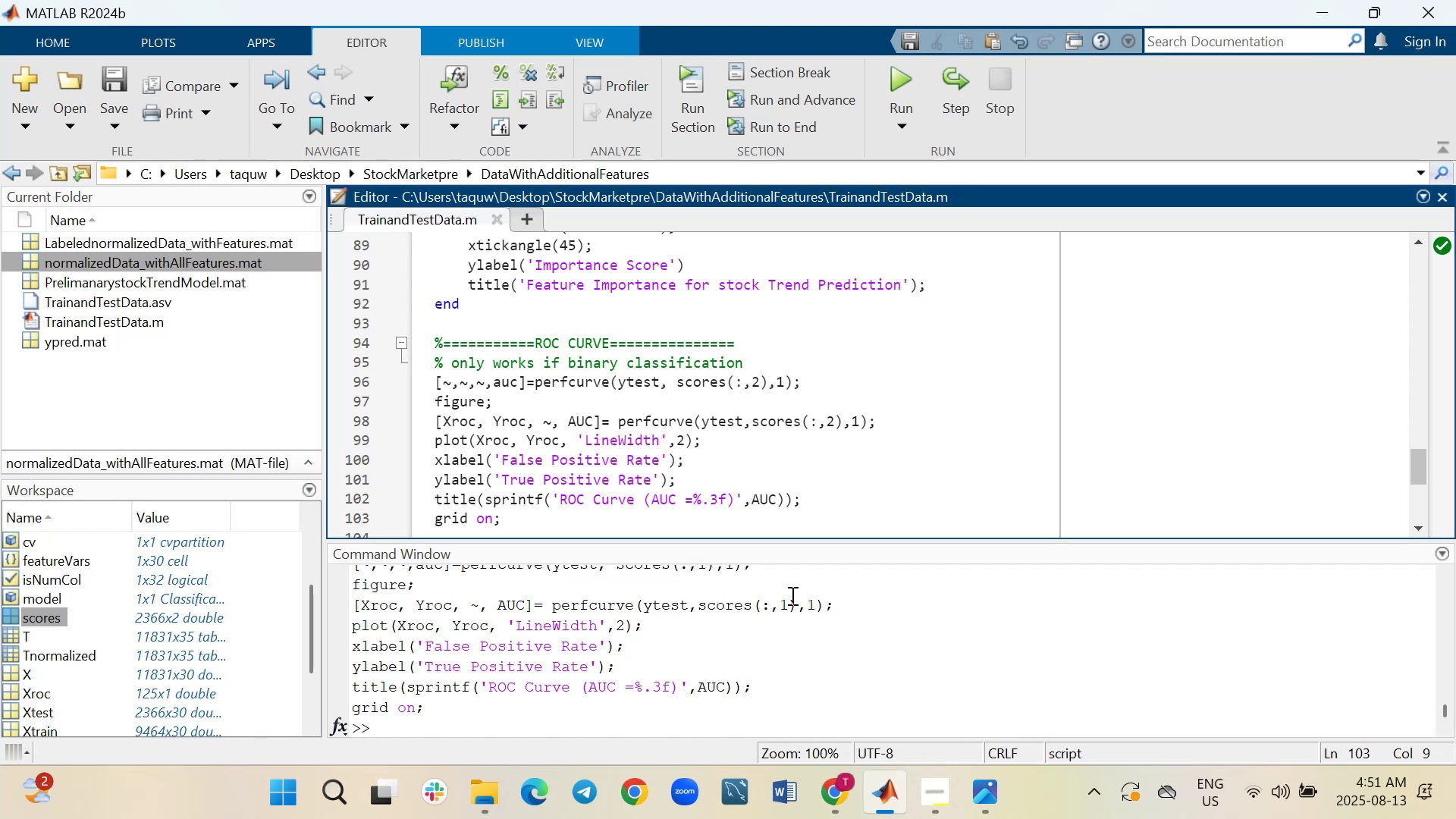 
left_click([962, 595])
 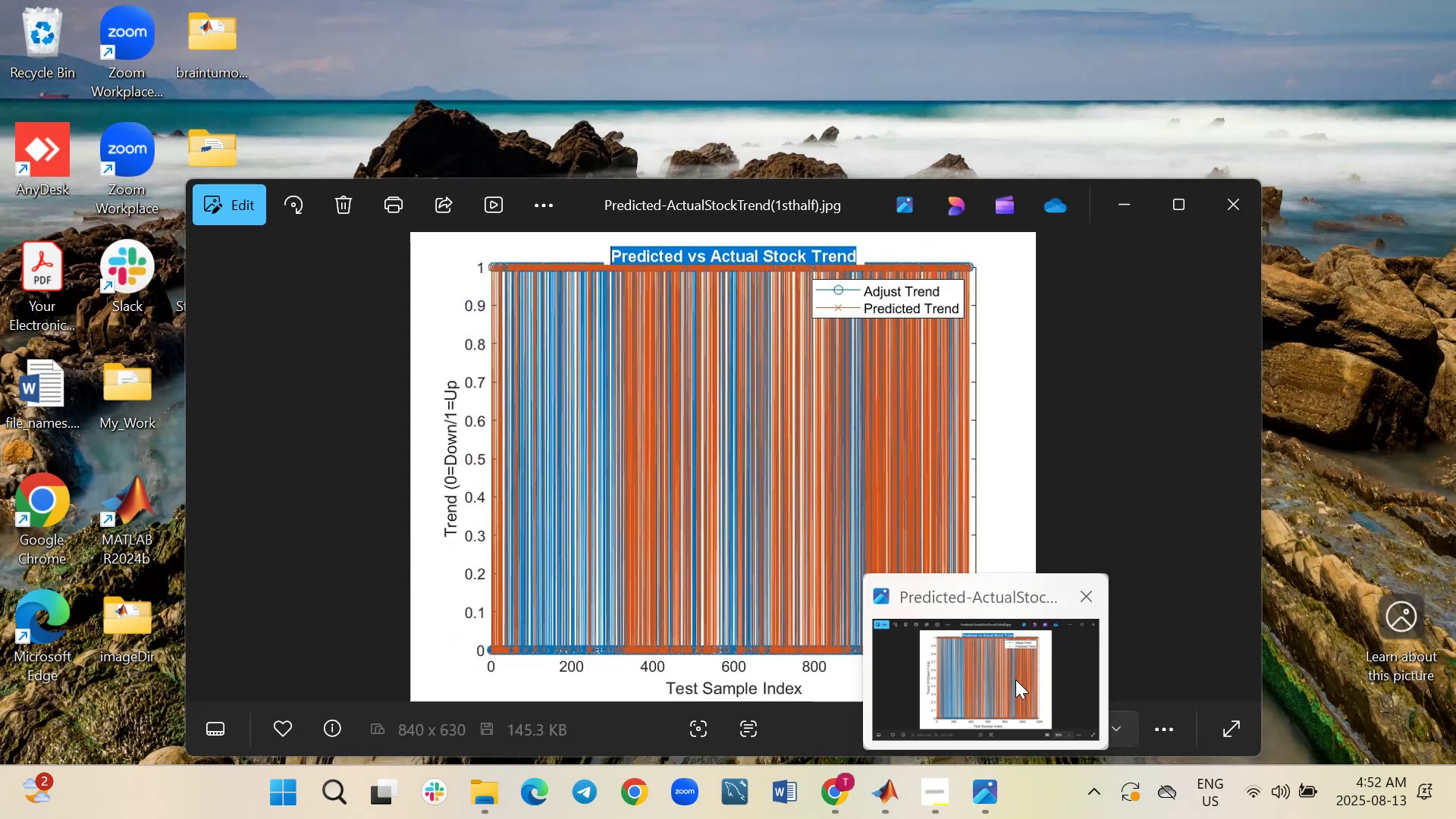 
left_click([1015, 679])
 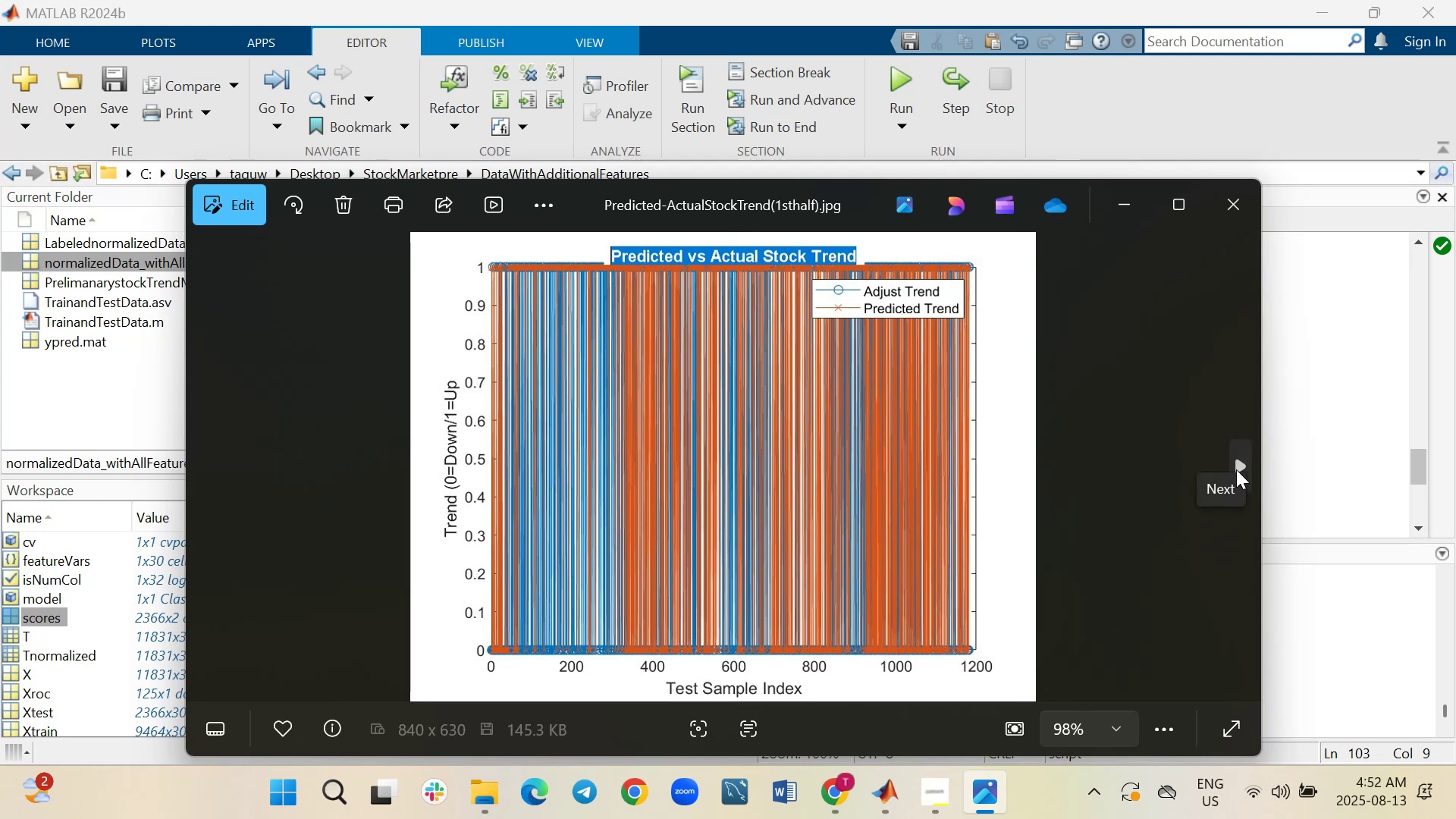 
left_click([1236, 469])
 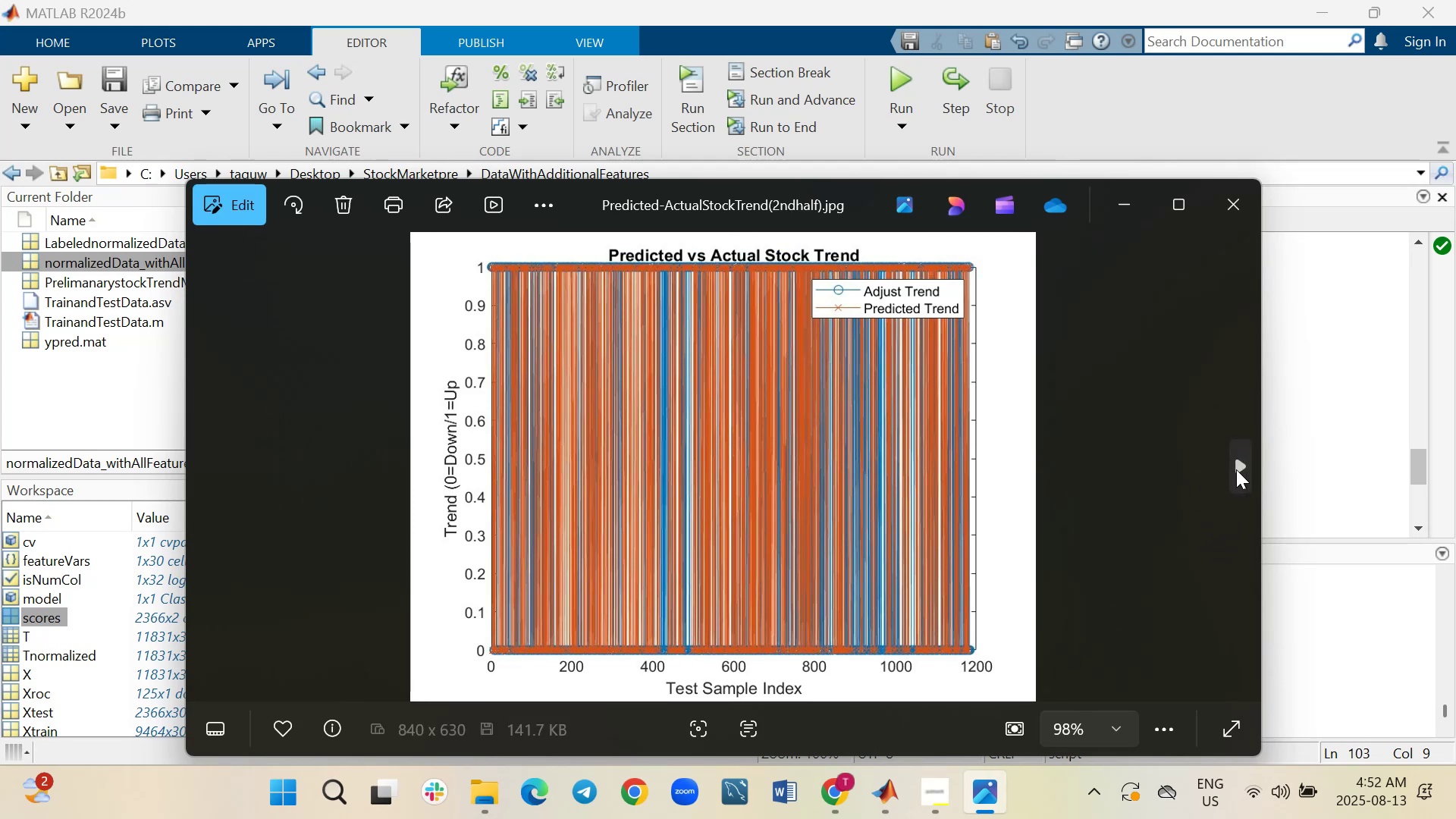 
left_click([1236, 469])
 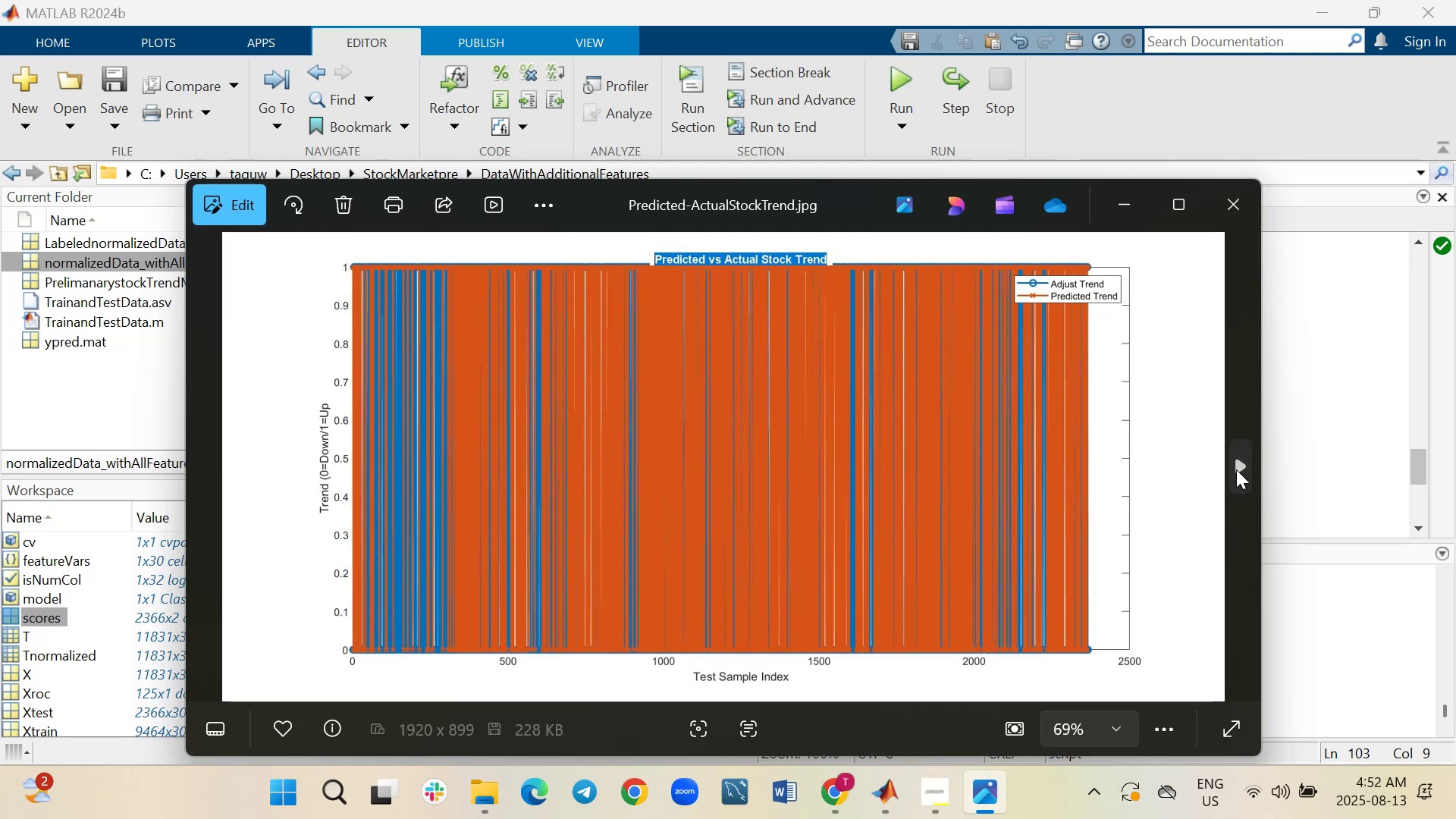 
left_click([1236, 469])
 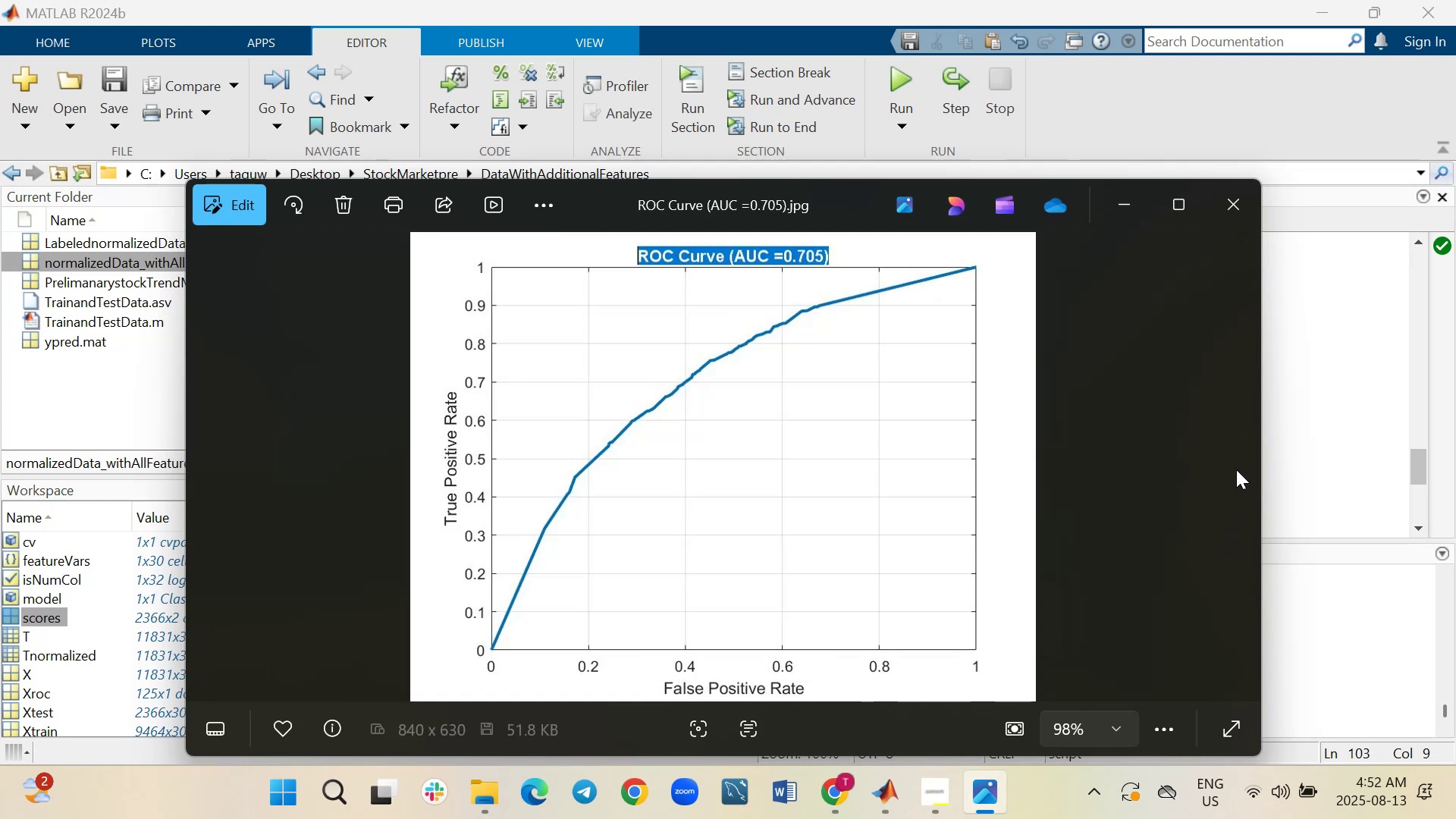 
left_click([1236, 469])
 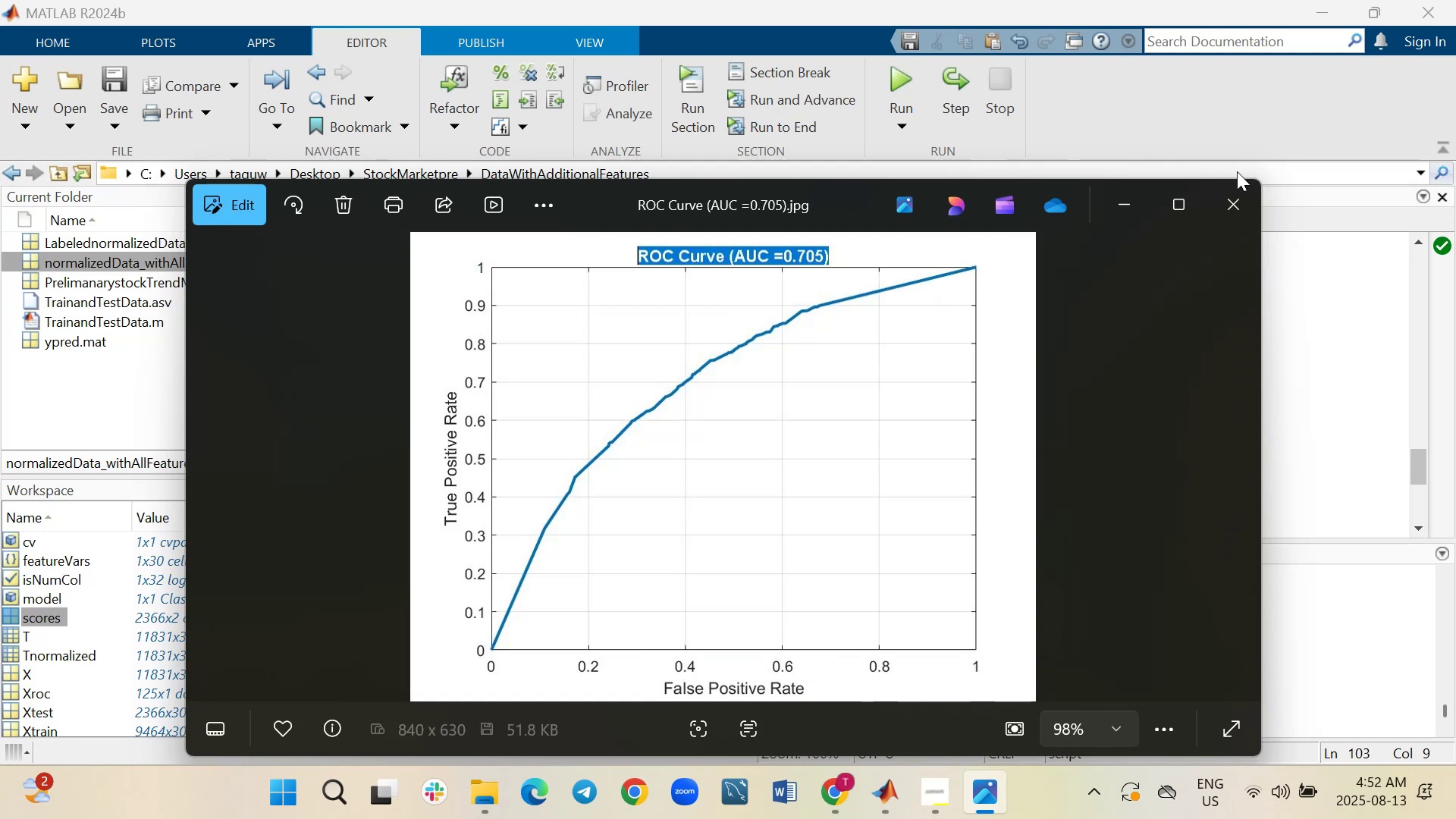 
left_click([1234, 196])
 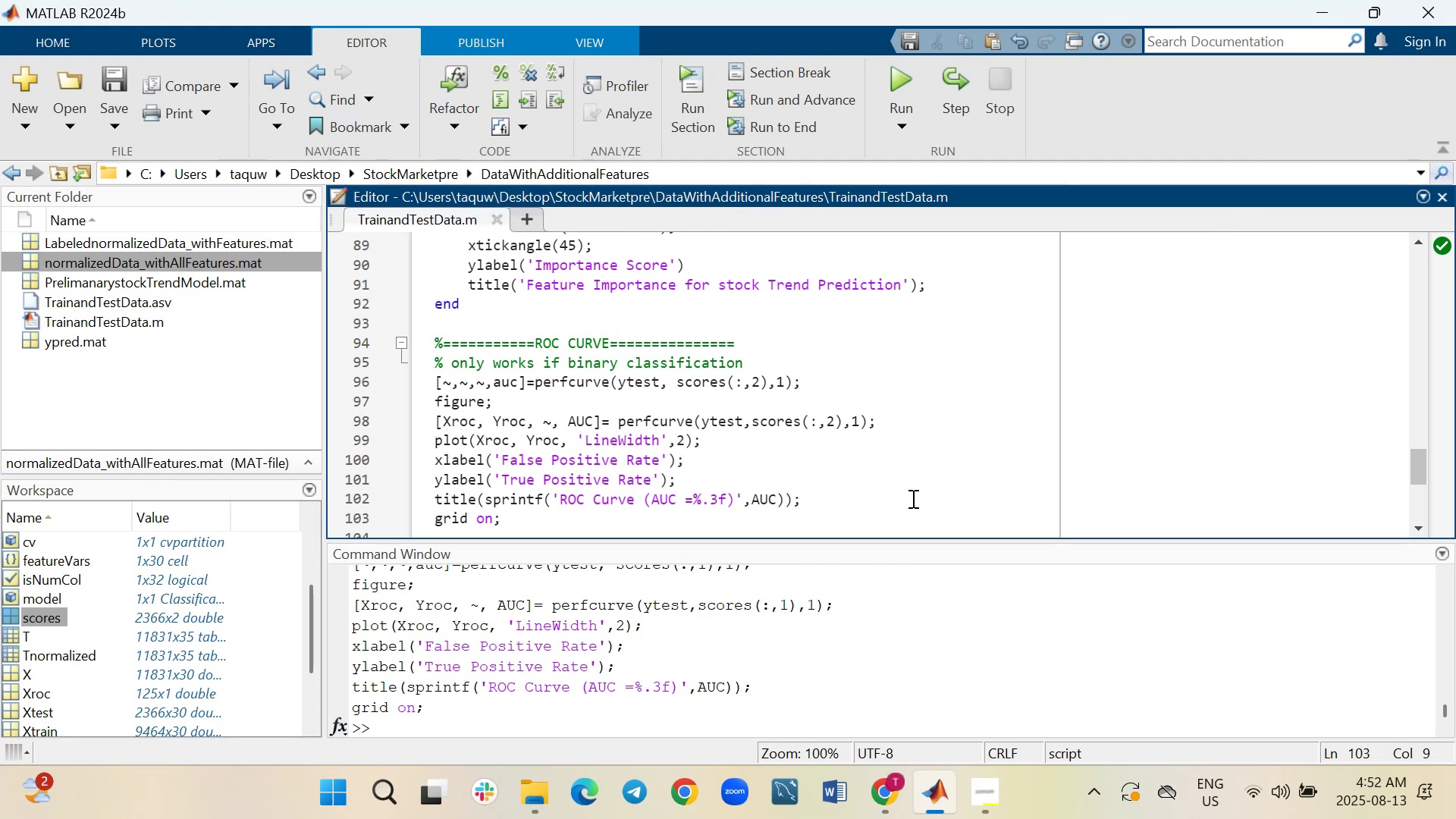 
scroll: coordinate [1072, 472], scroll_direction: down, amount: 2.0
 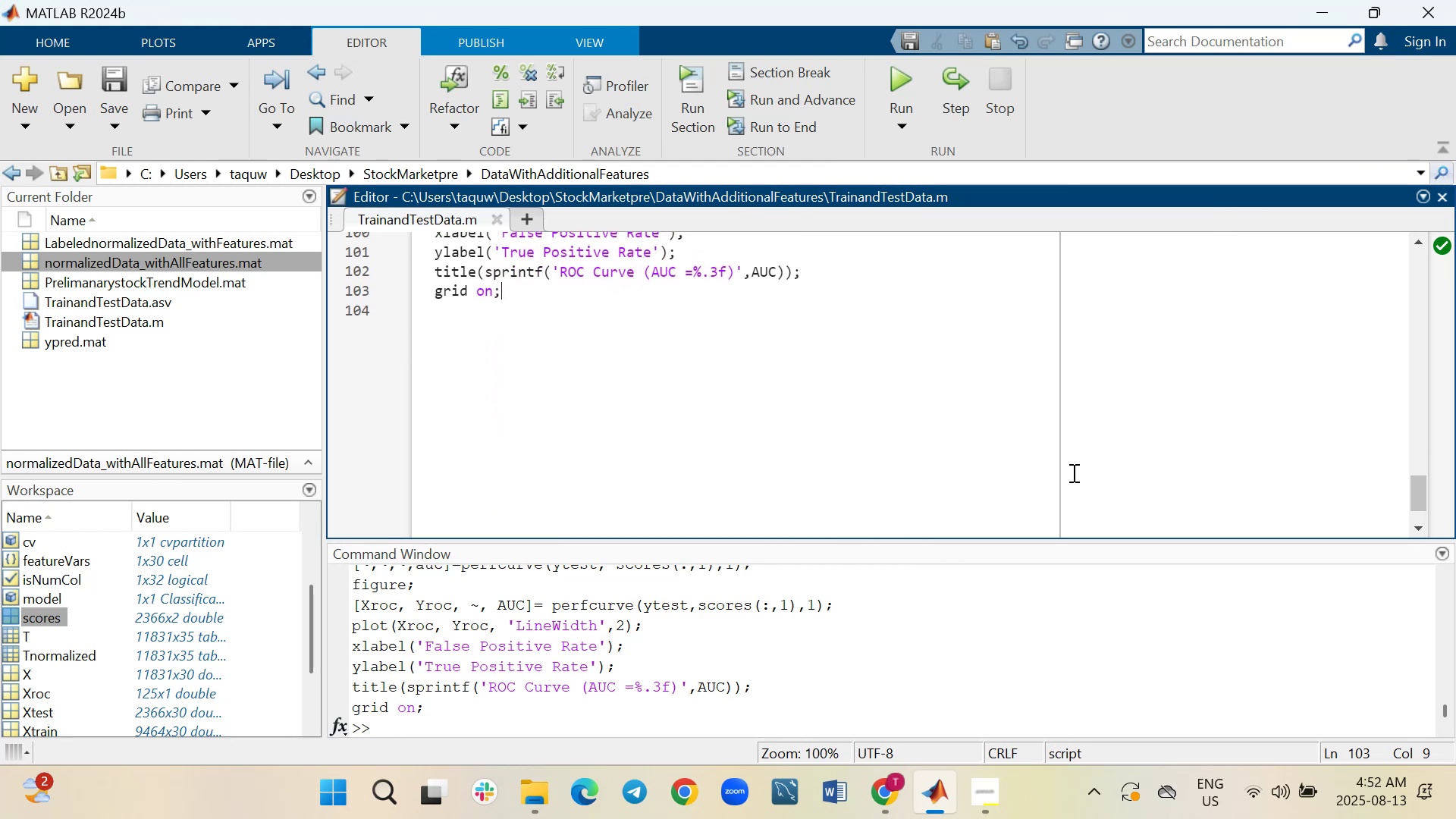 
scroll: coordinate [902, 476], scroll_direction: up, amount: 4.0
 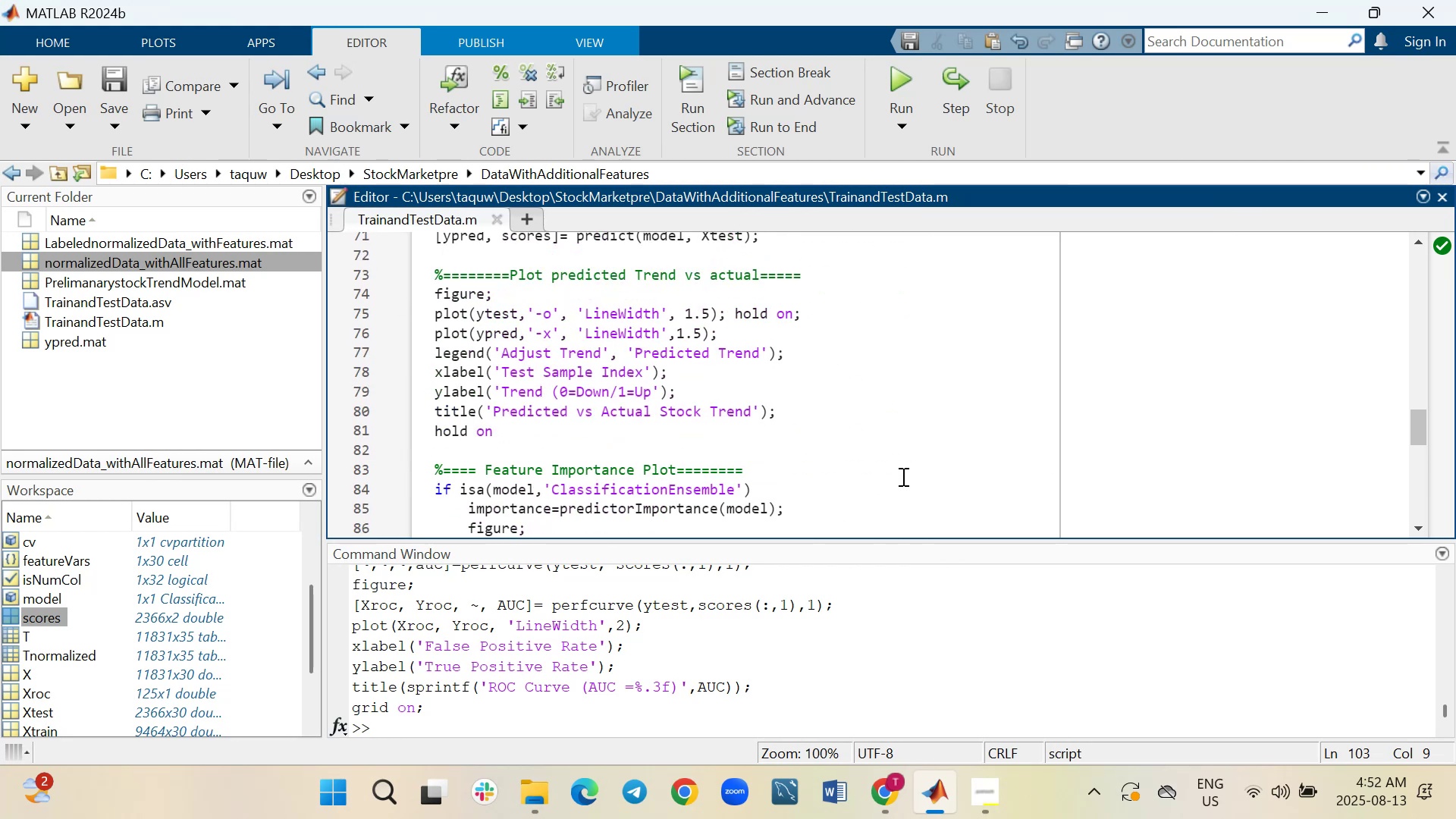 
scroll: coordinate [902, 476], scroll_direction: down, amount: 4.0
 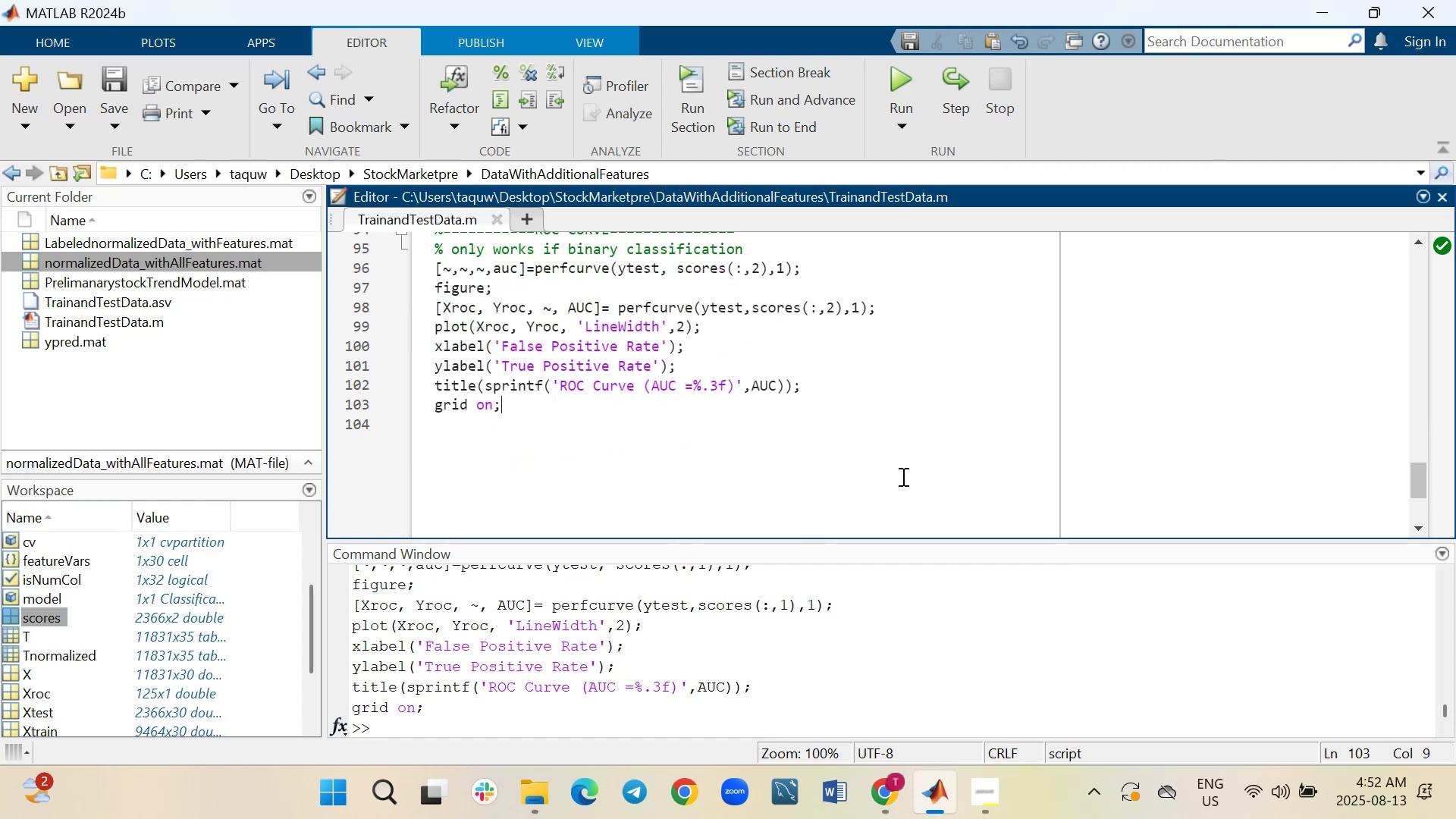 
key(Shift+Enter)
 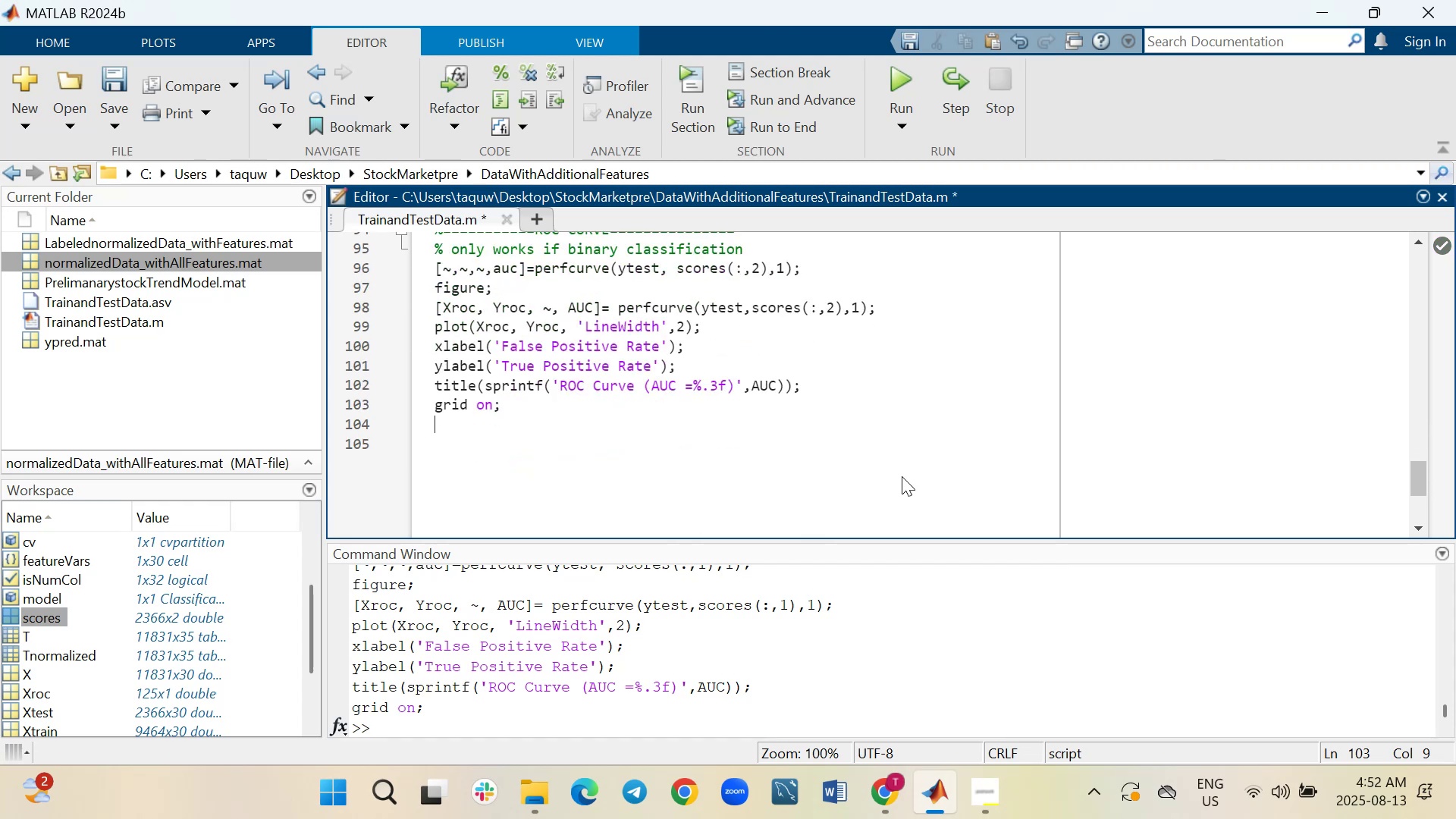 
key(Shift+Enter)
 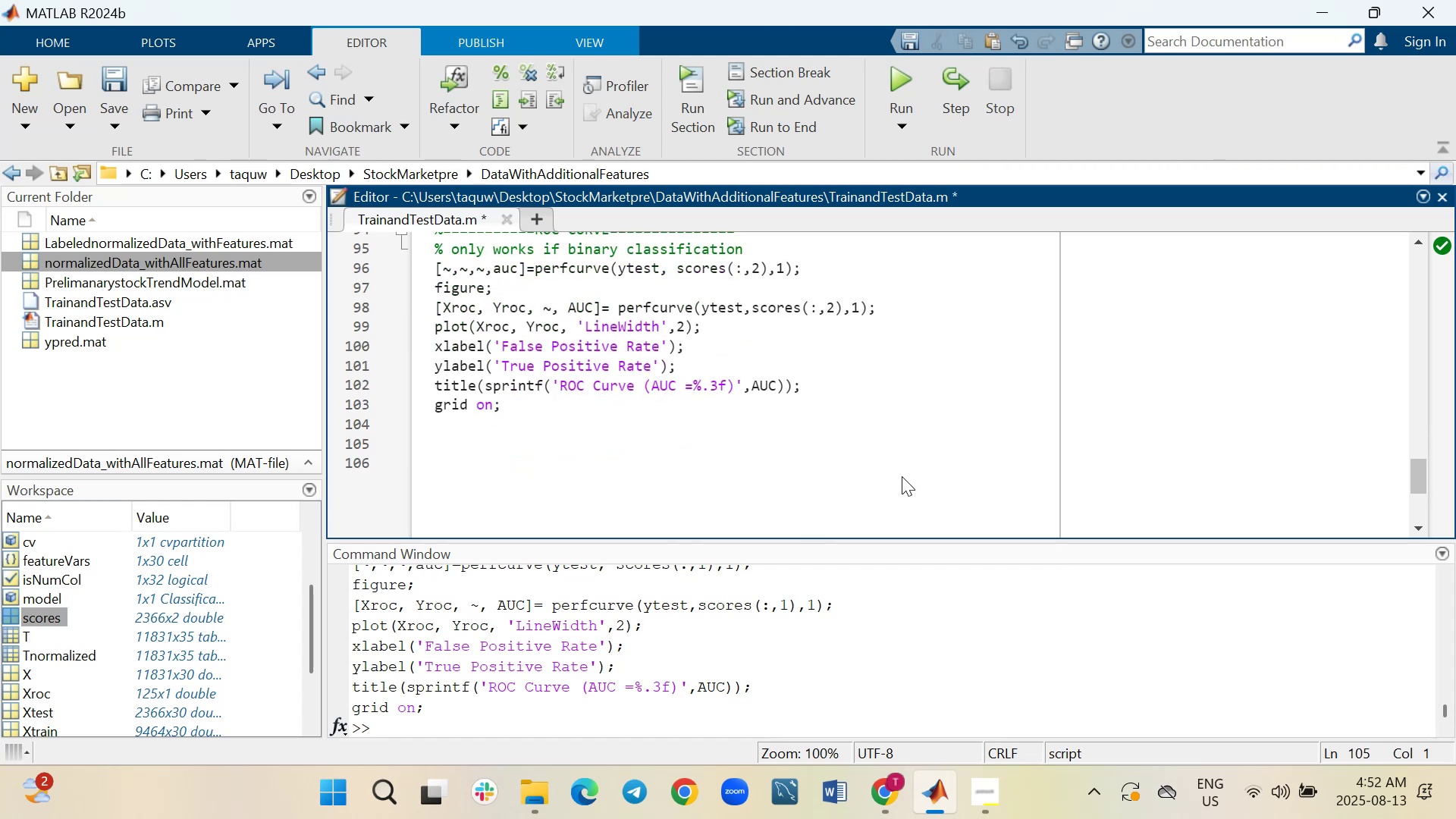 
key(Shift+5)
 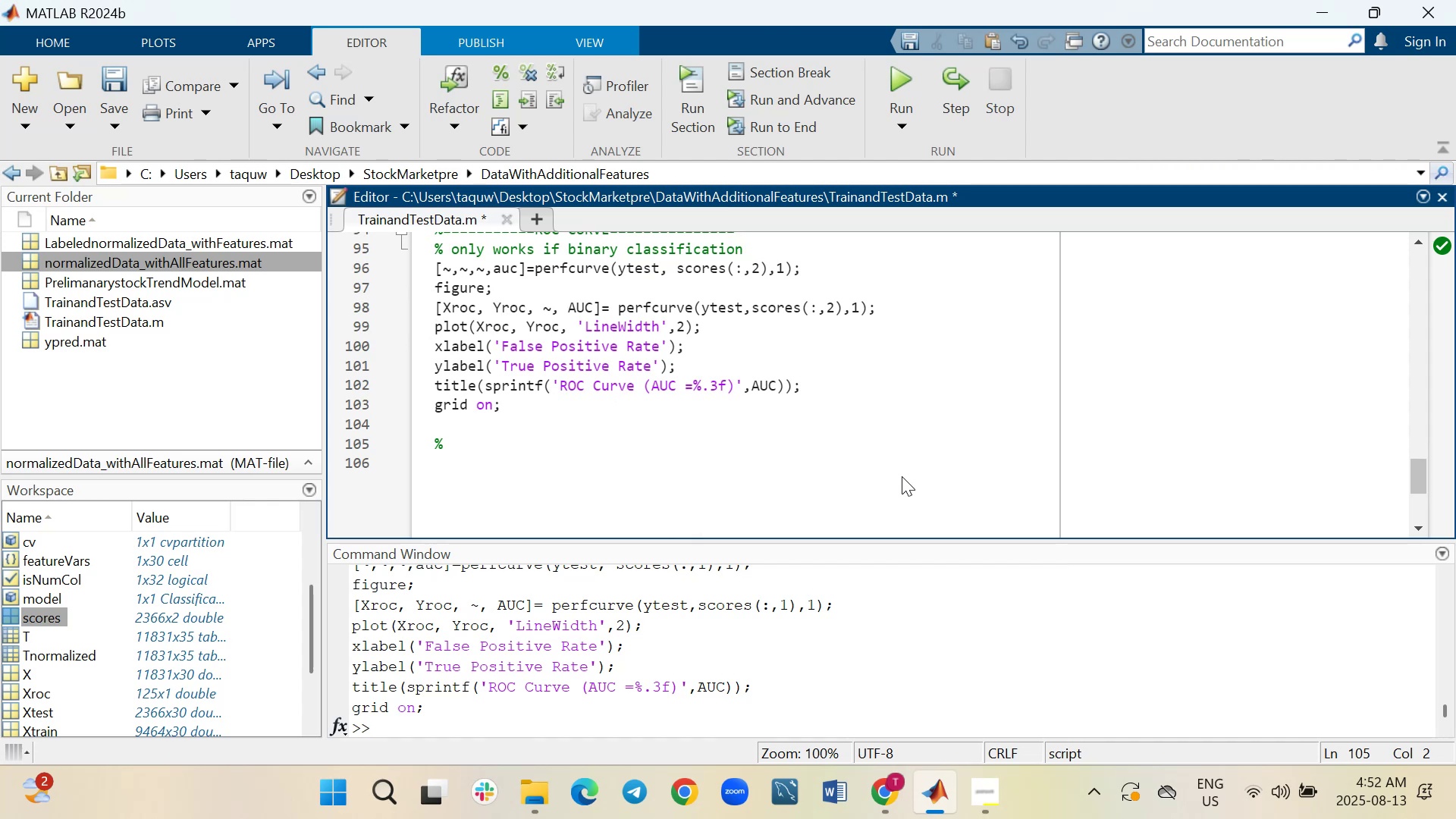 
hold_key(key=Equal, duration=0.85)
 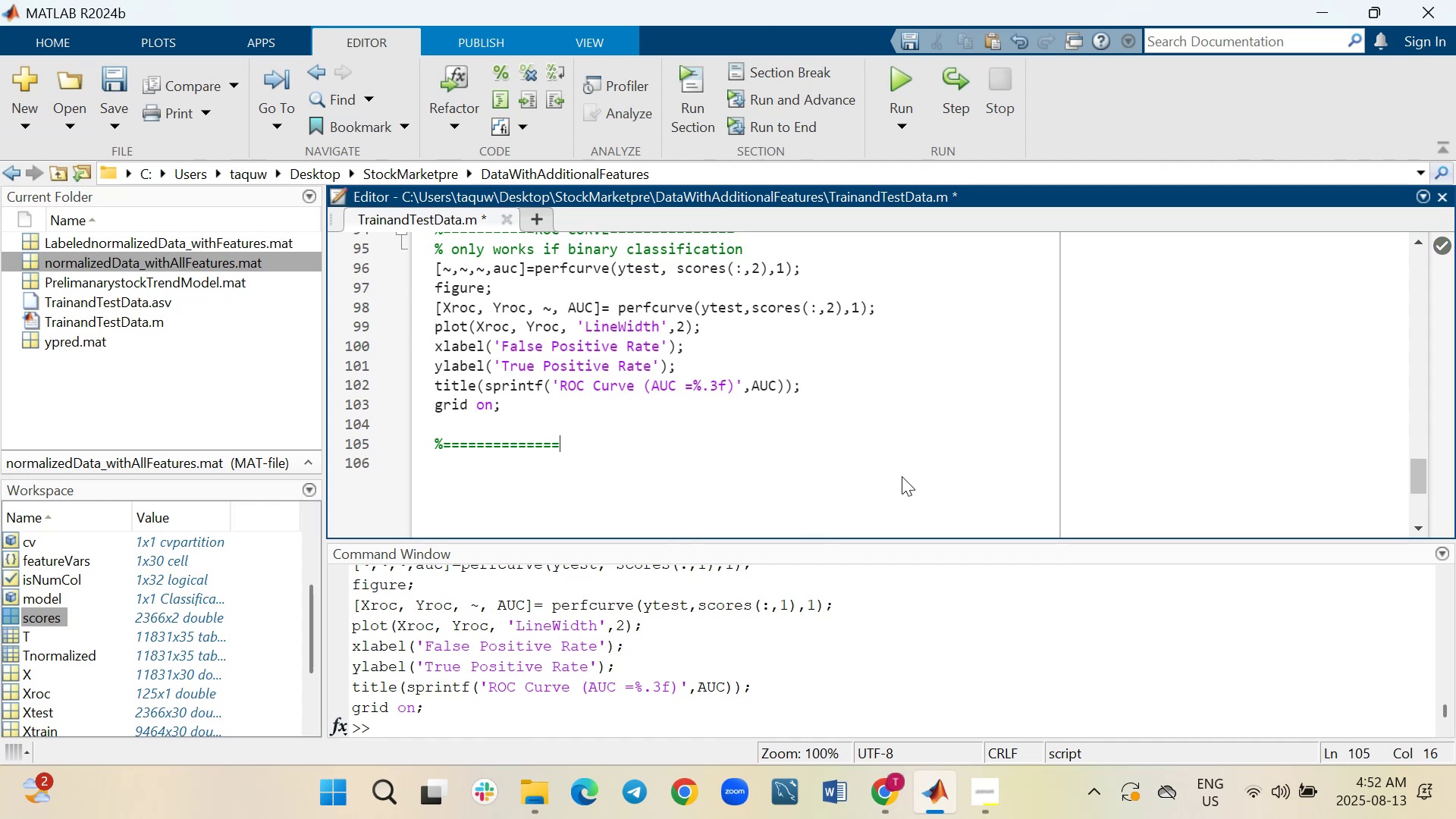 
key(Equal)
 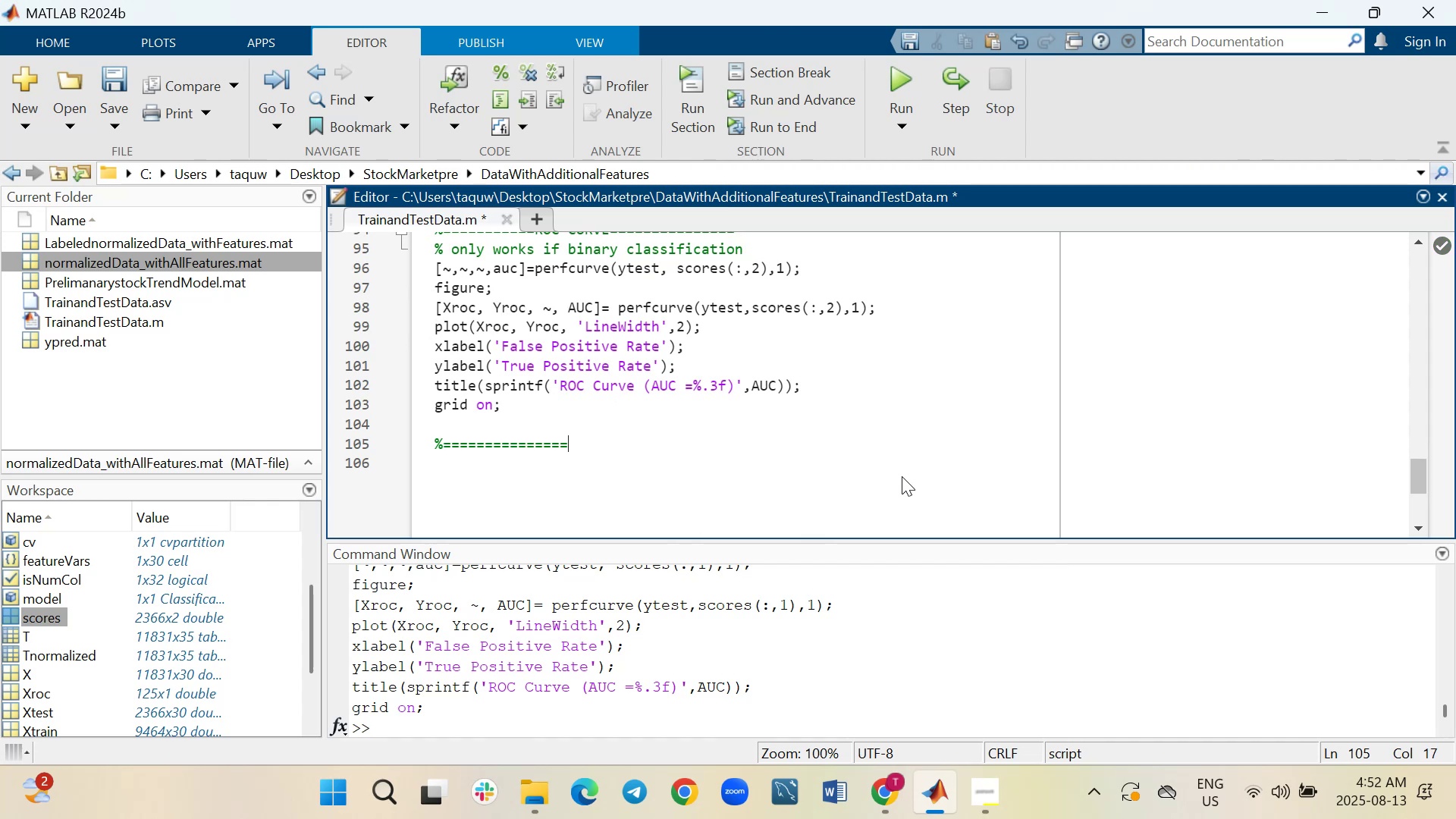 
key(Equal)
 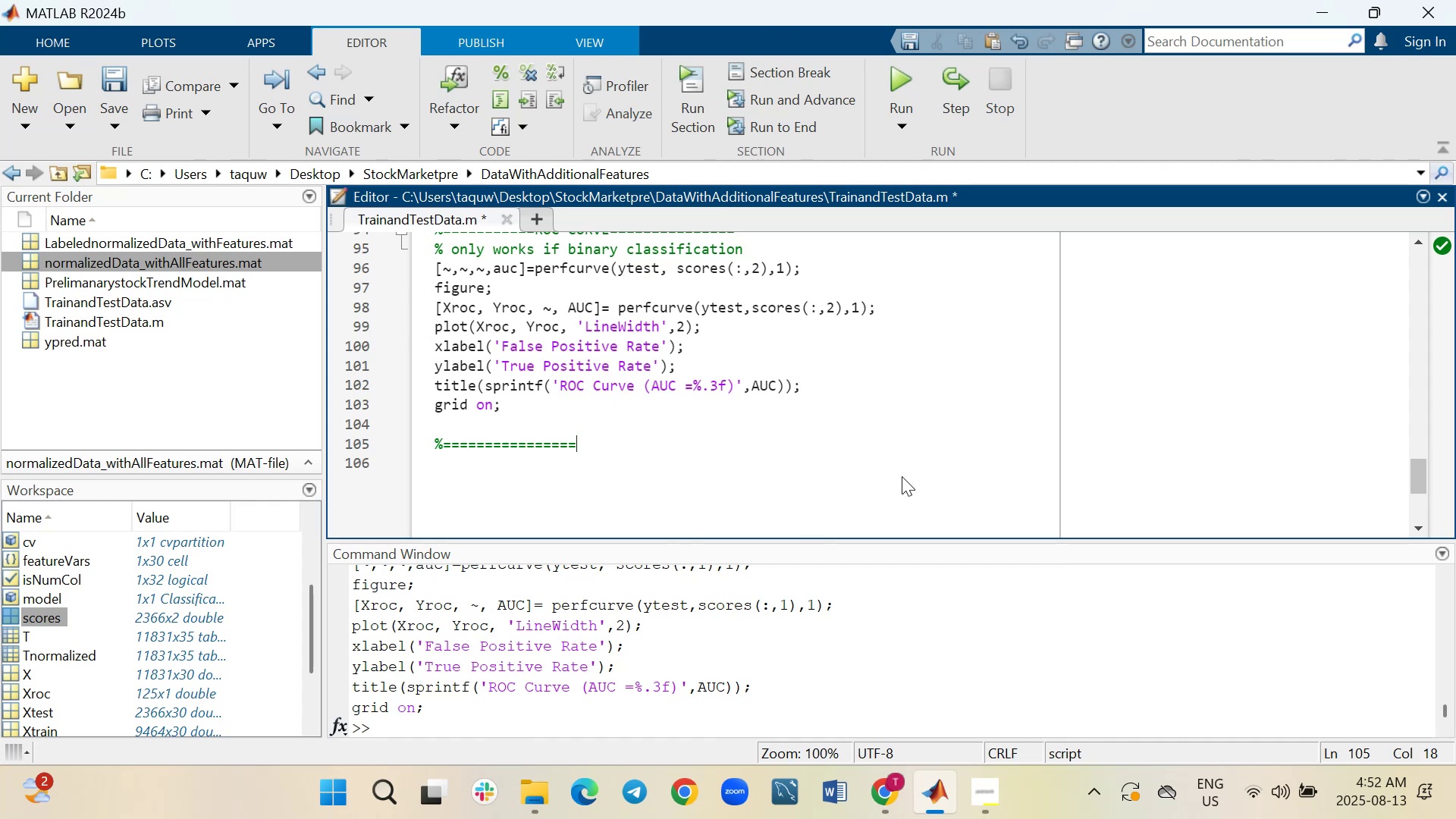 
wait(5.87)
 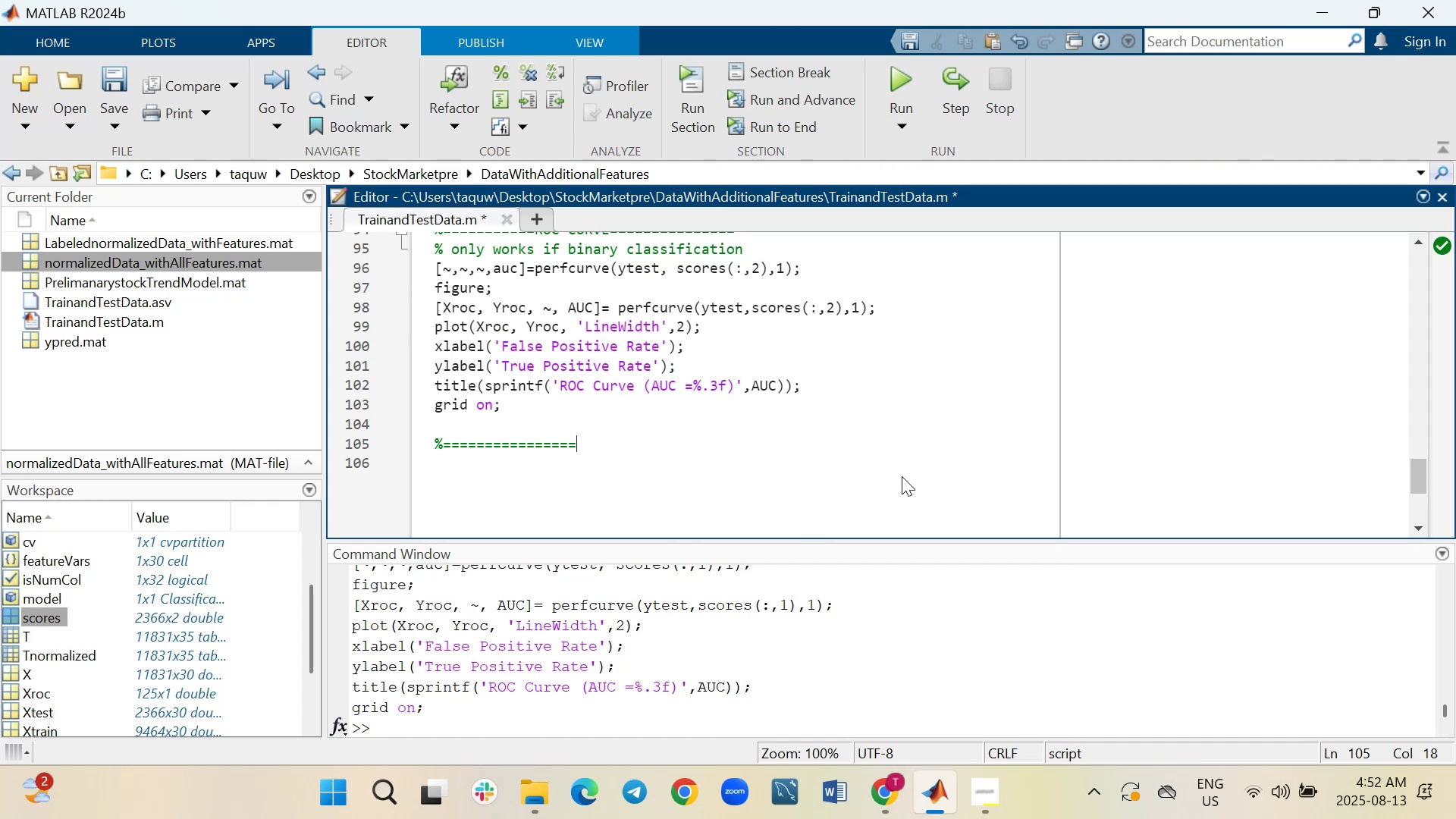 
type(Cumulative Returns )
 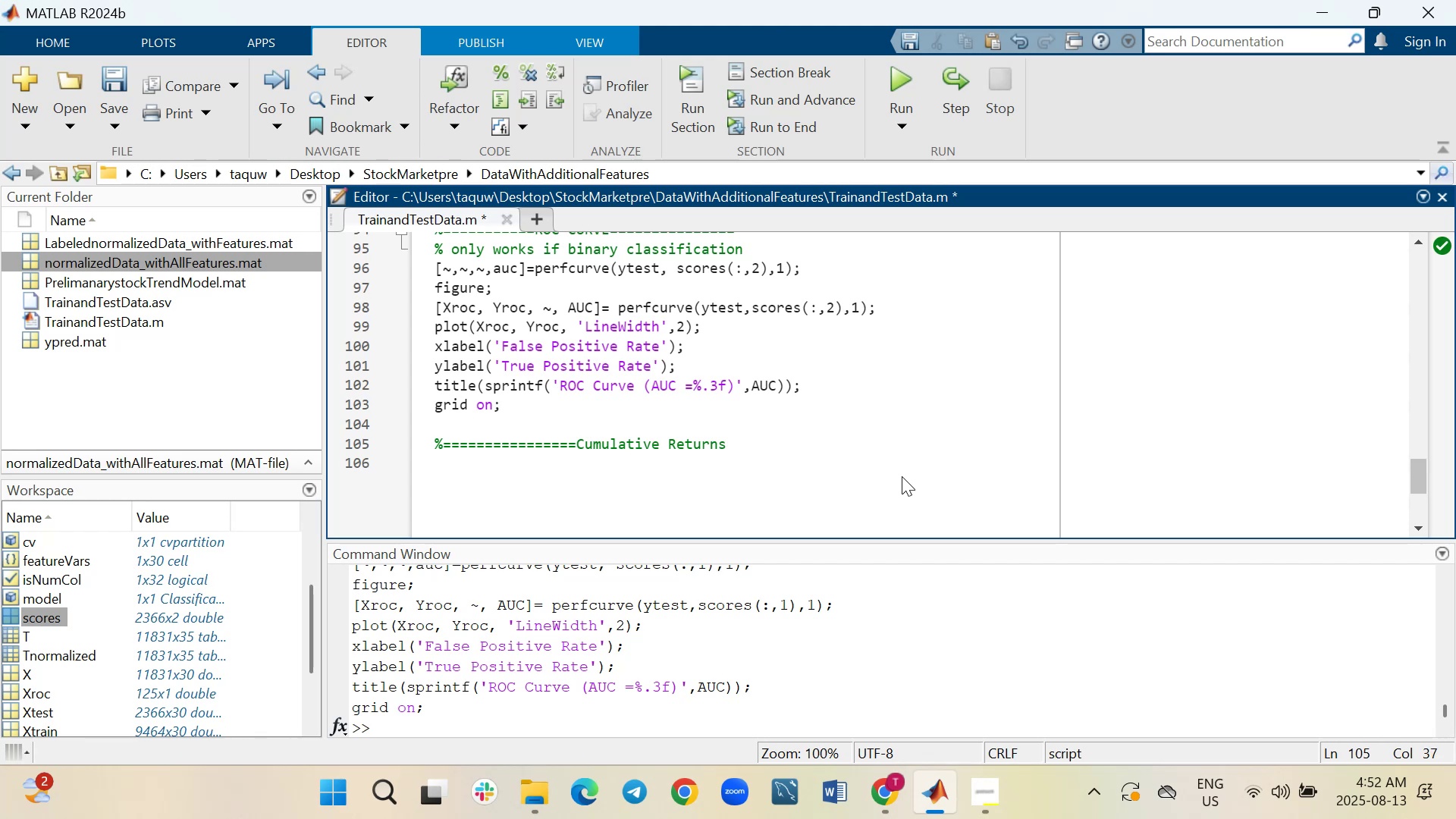 
type(Simulation)
 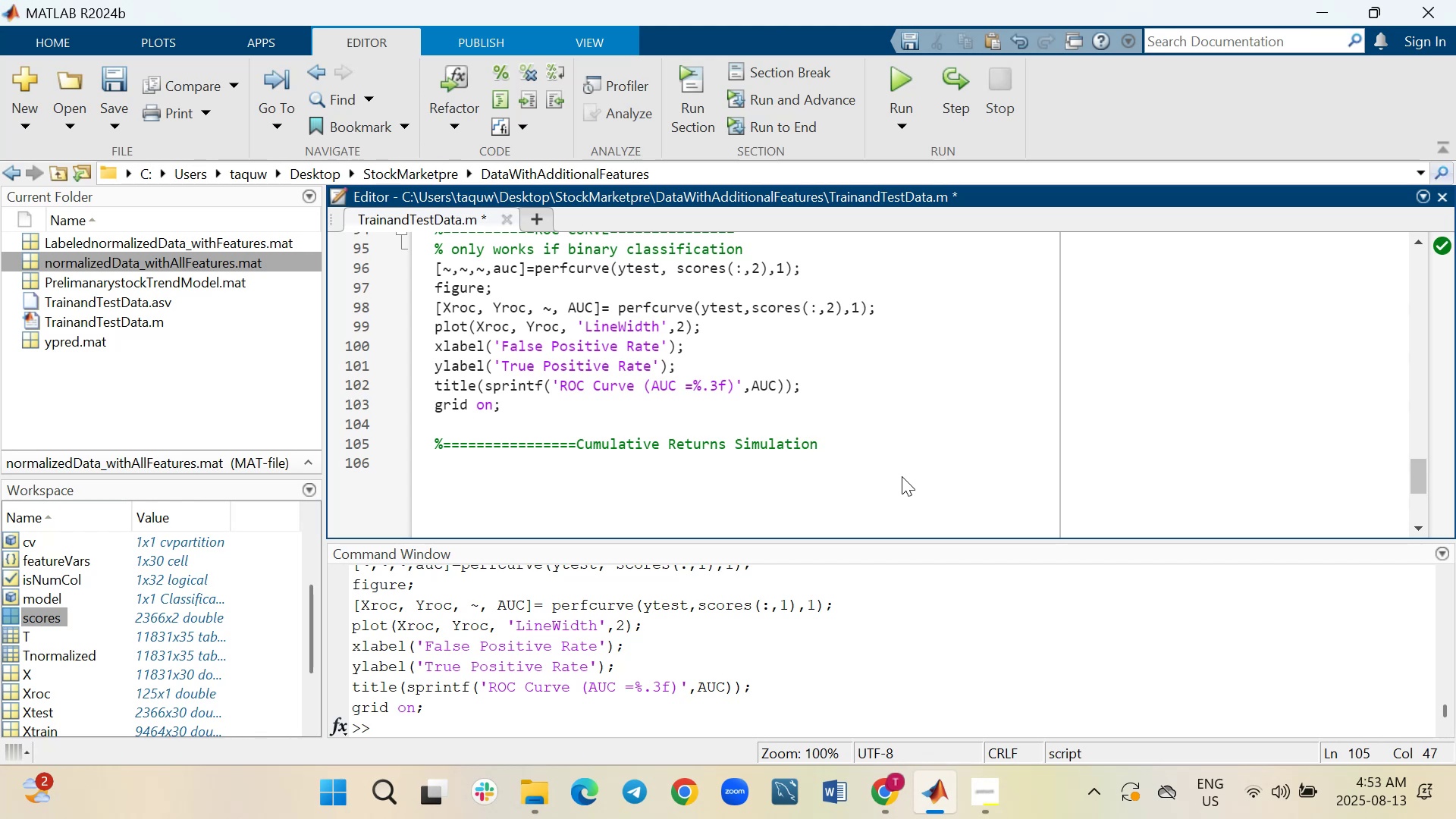 
hold_key(key=Equal, duration=0.86)
 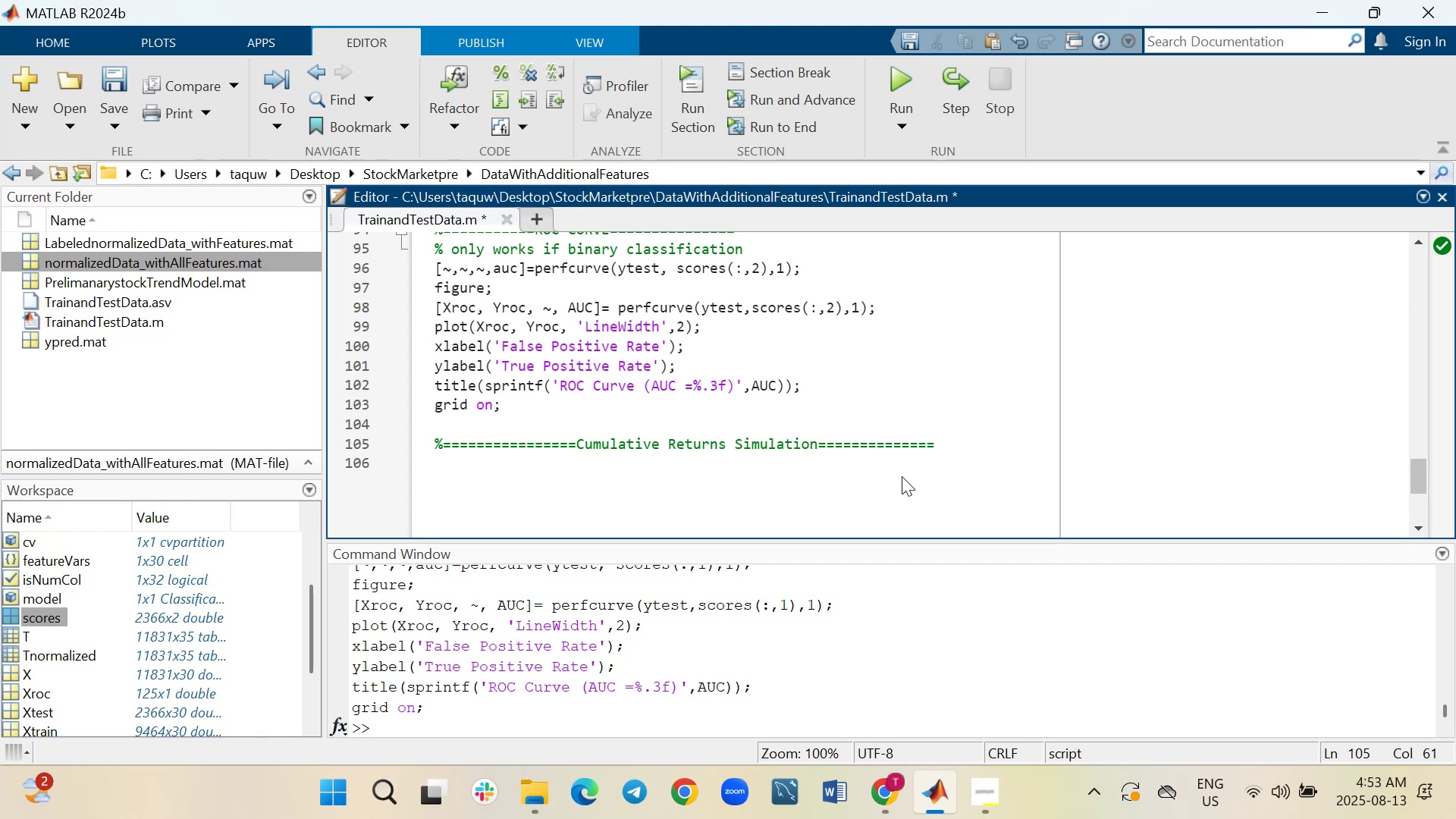 
key(Shift+ShiftRight)
 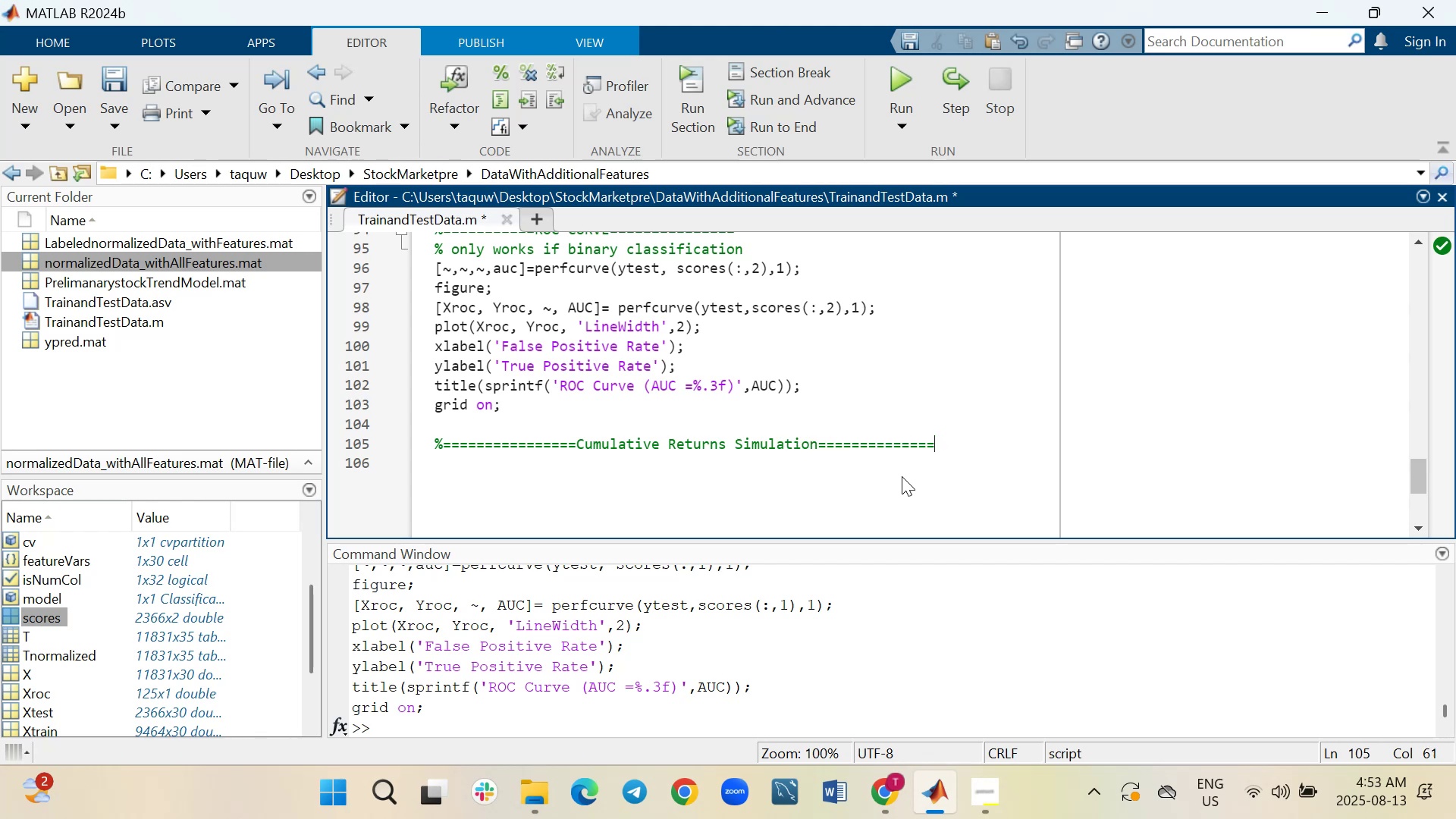 
key(Shift+Enter)
 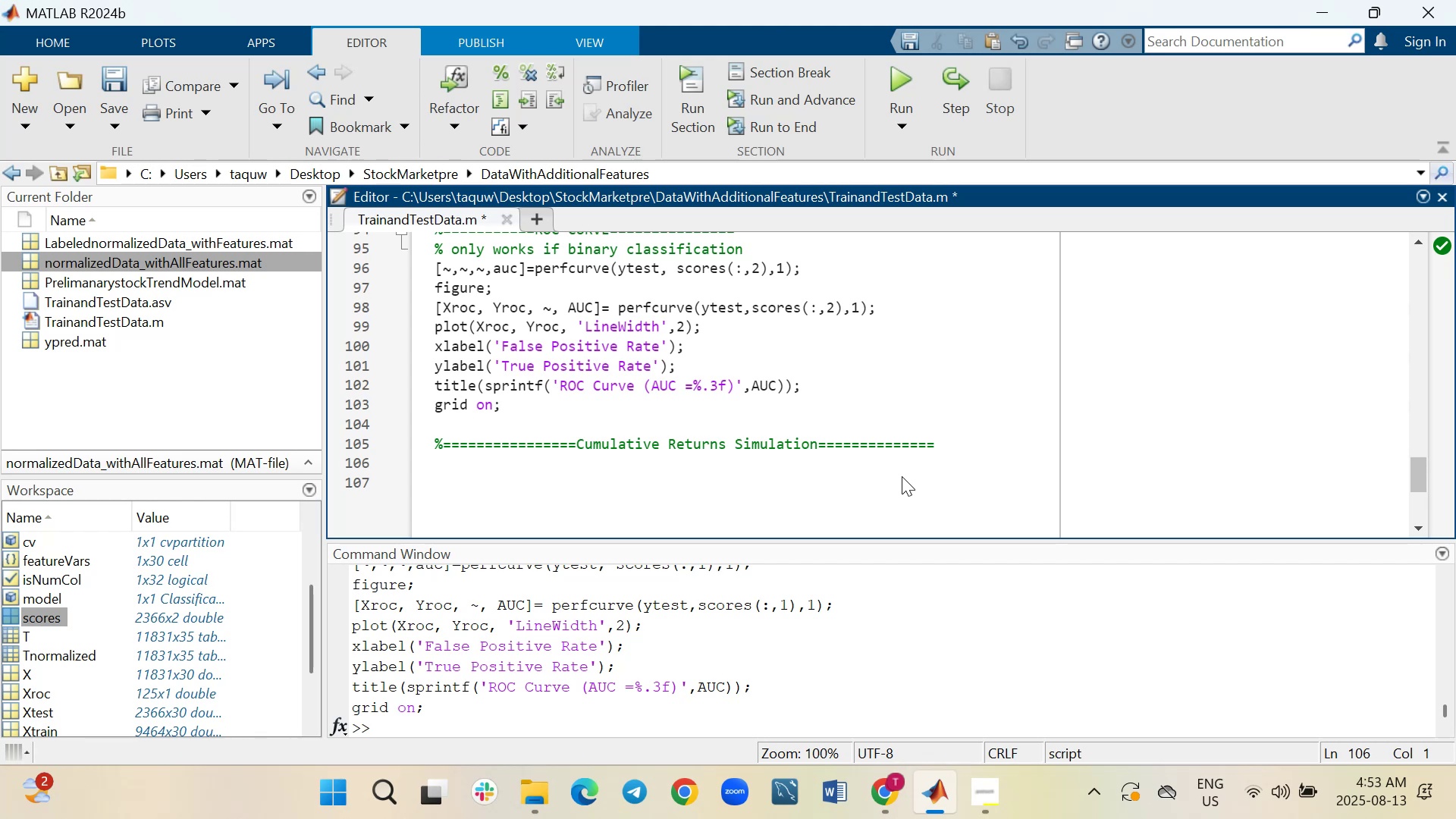 
wait(7.95)
 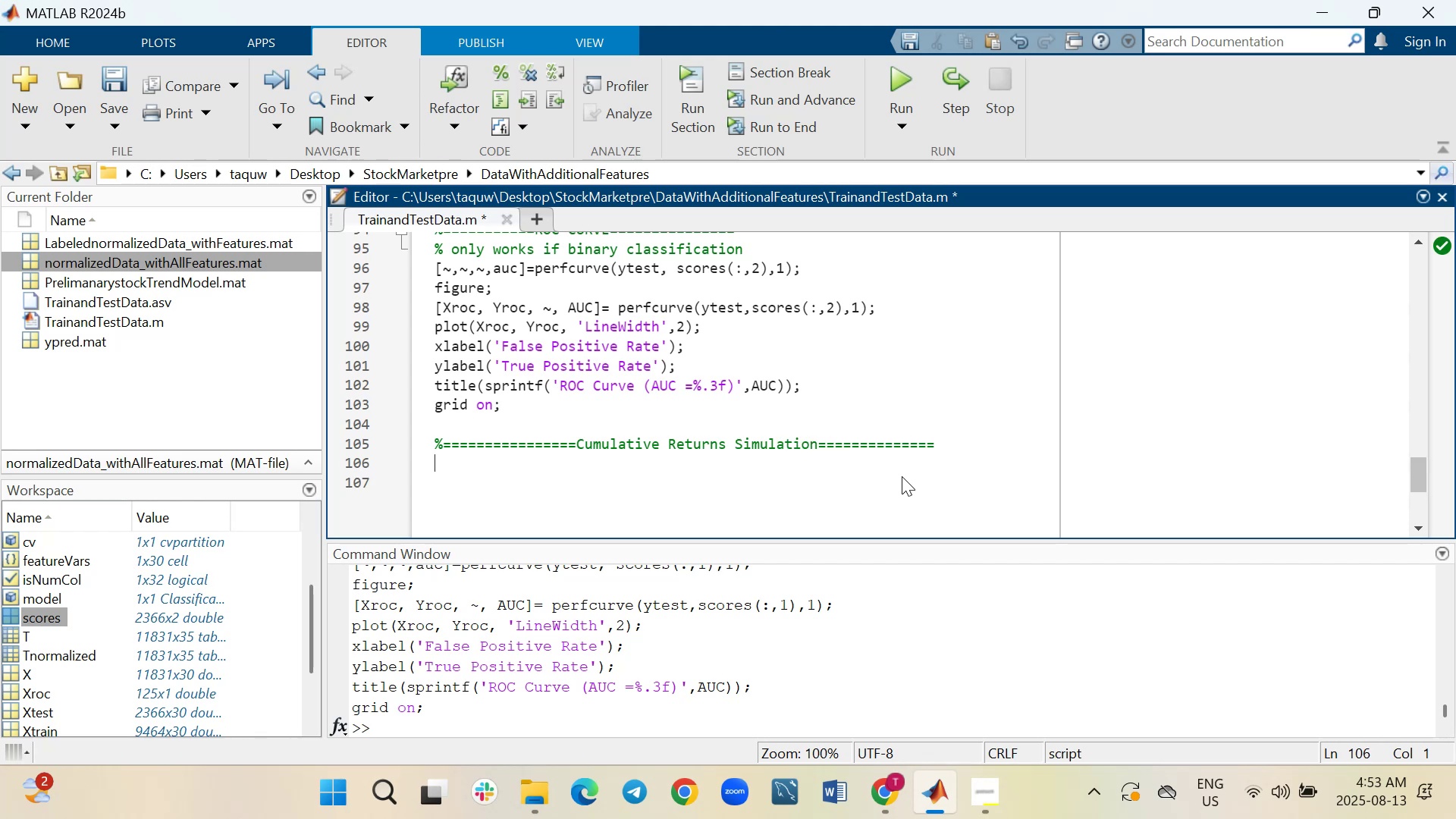 
type(%Assume $1 invested)
 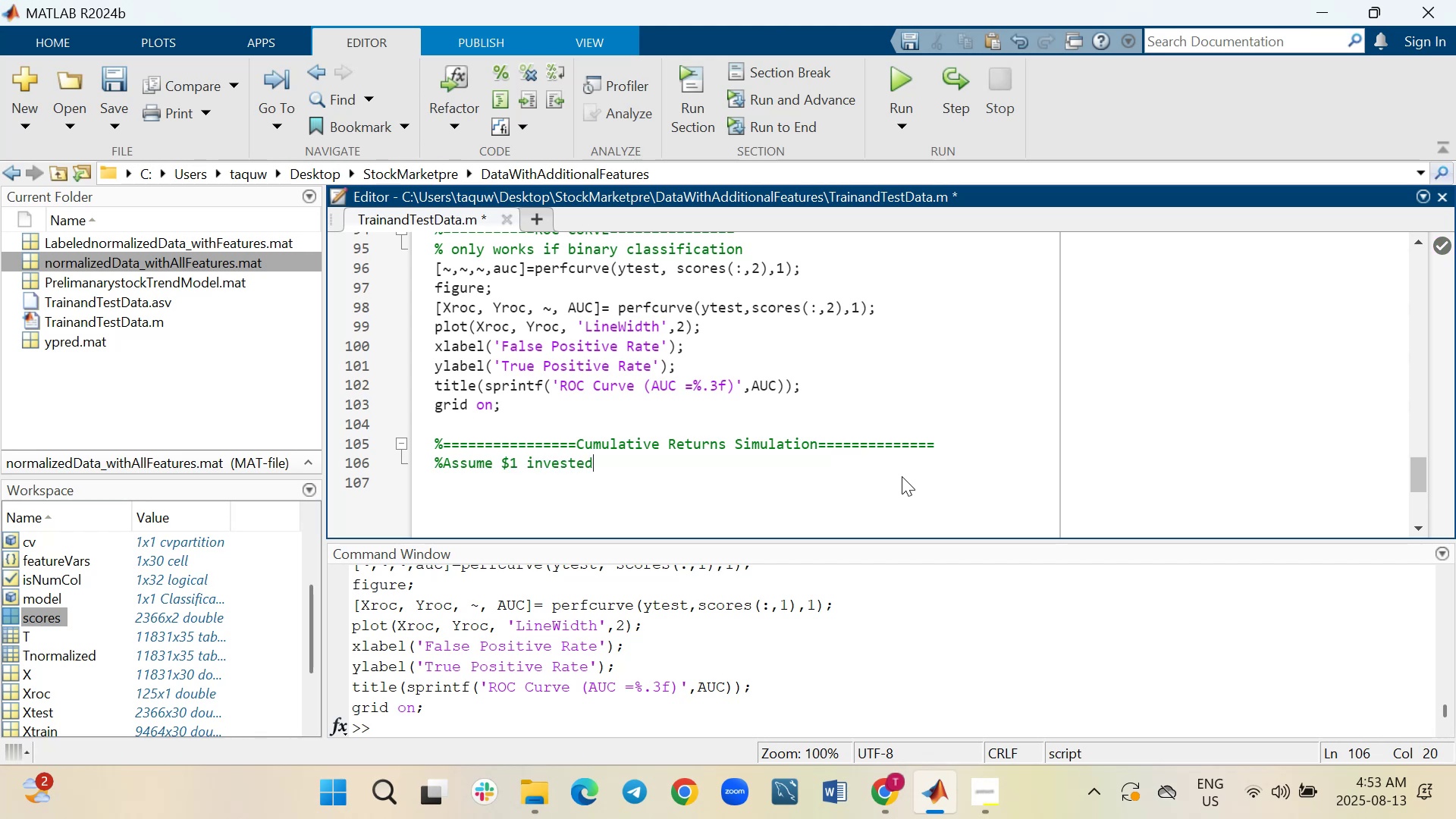 
type(, buy when prediction =1)
 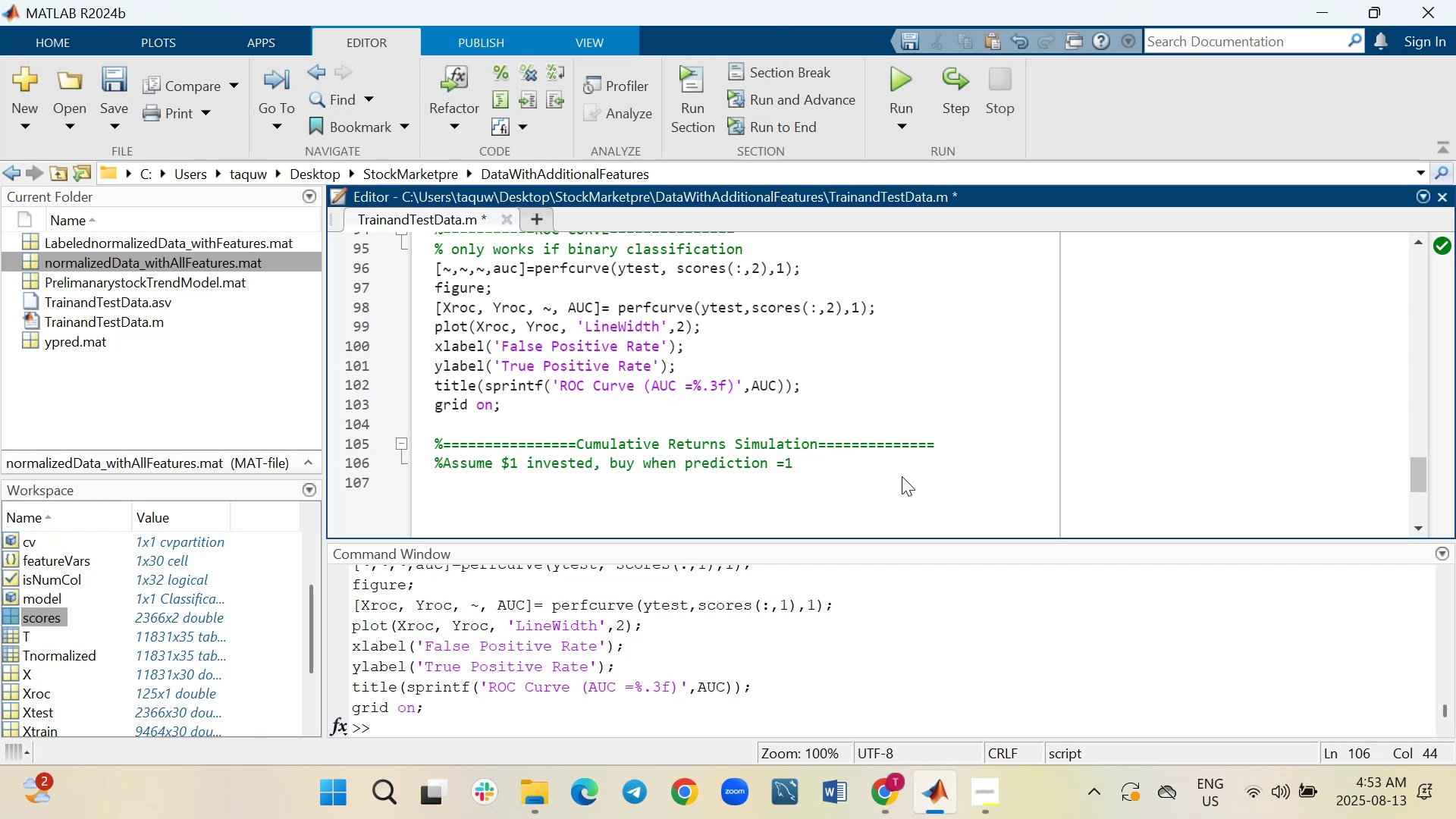 
type(, stay cash when 0)
 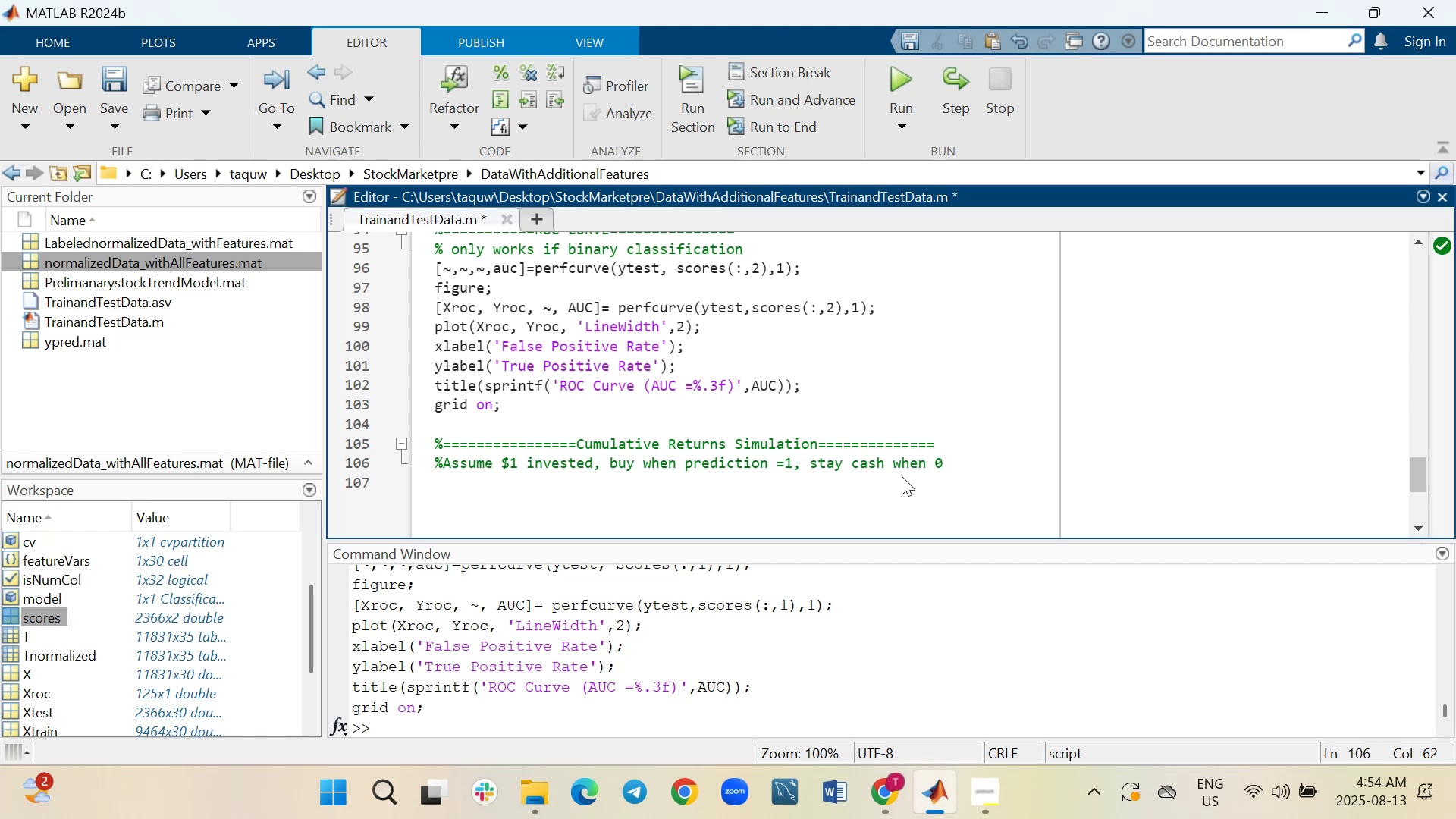 
key(Shift+ShiftRight)
 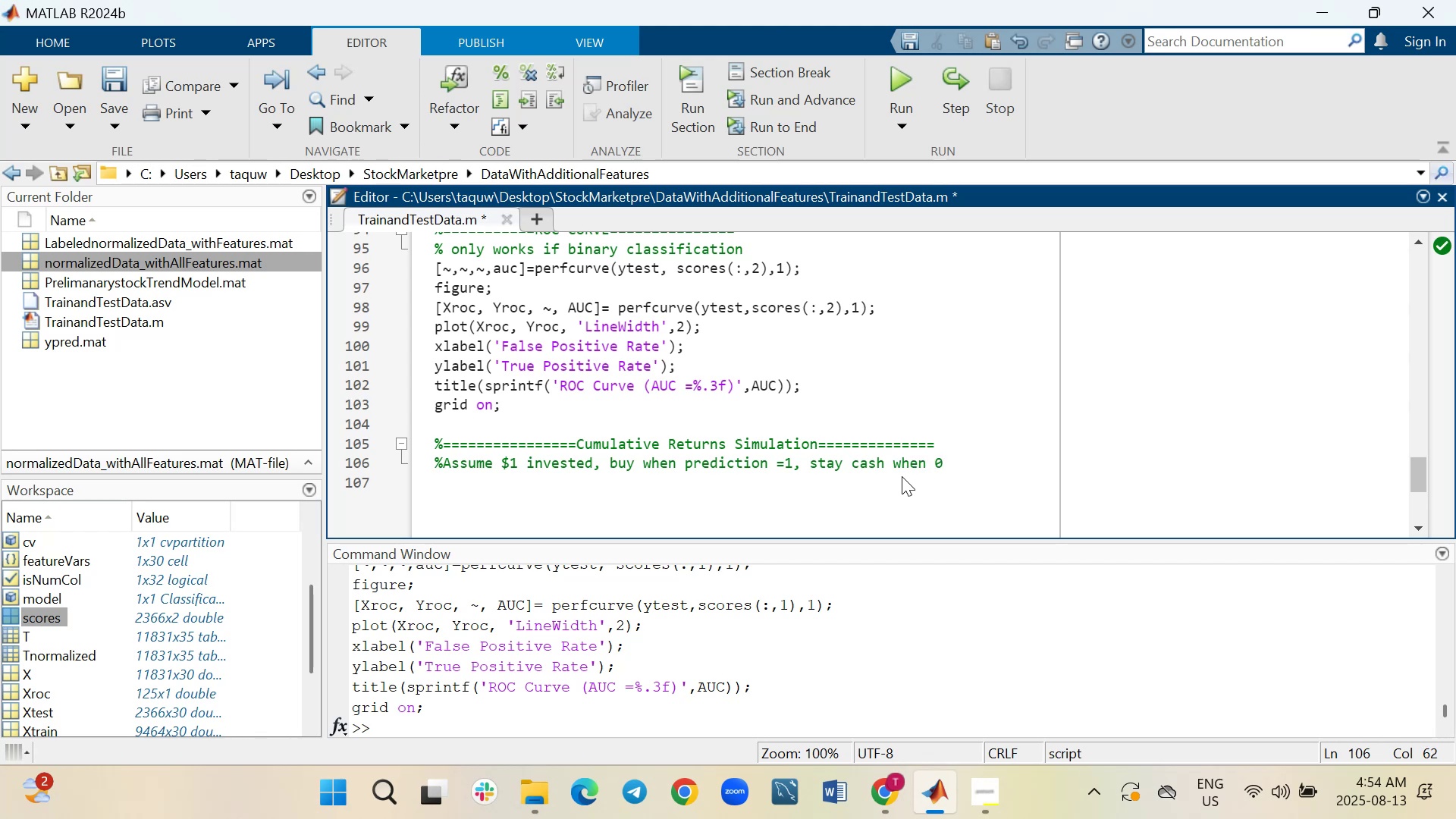 
key(Shift+Enter)
 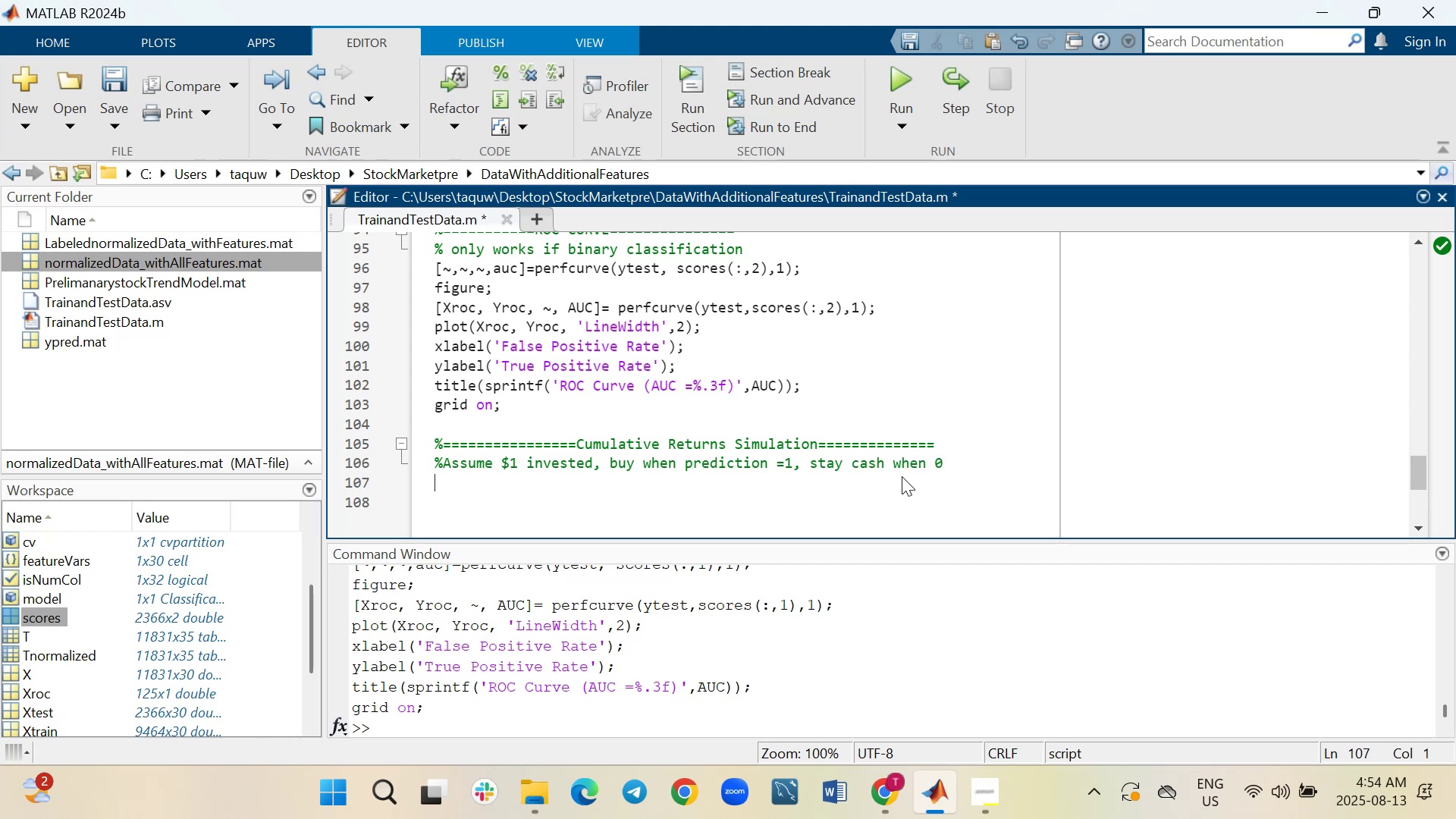 
type(returns=[0)
 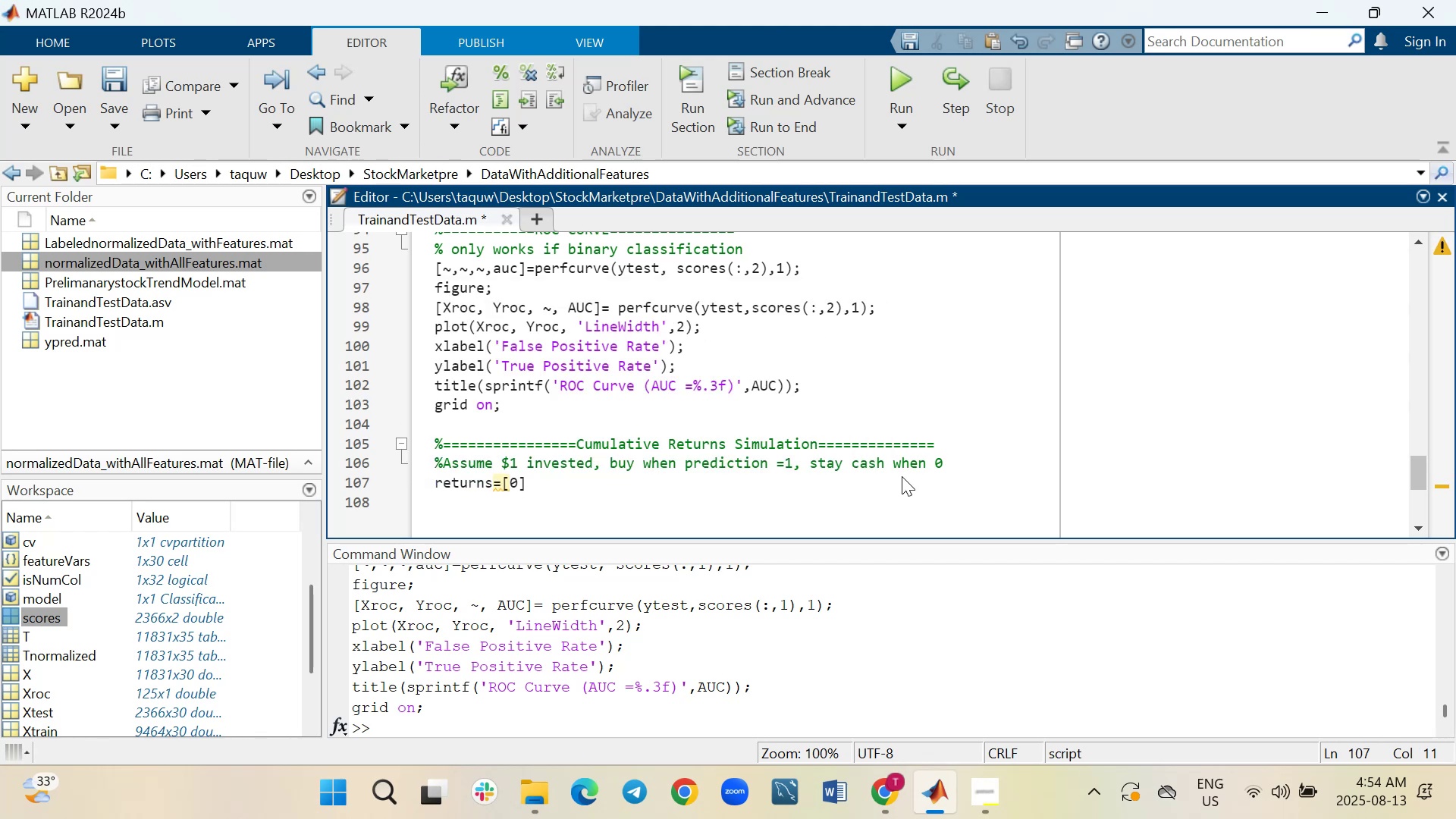 
type(;diff(T)
 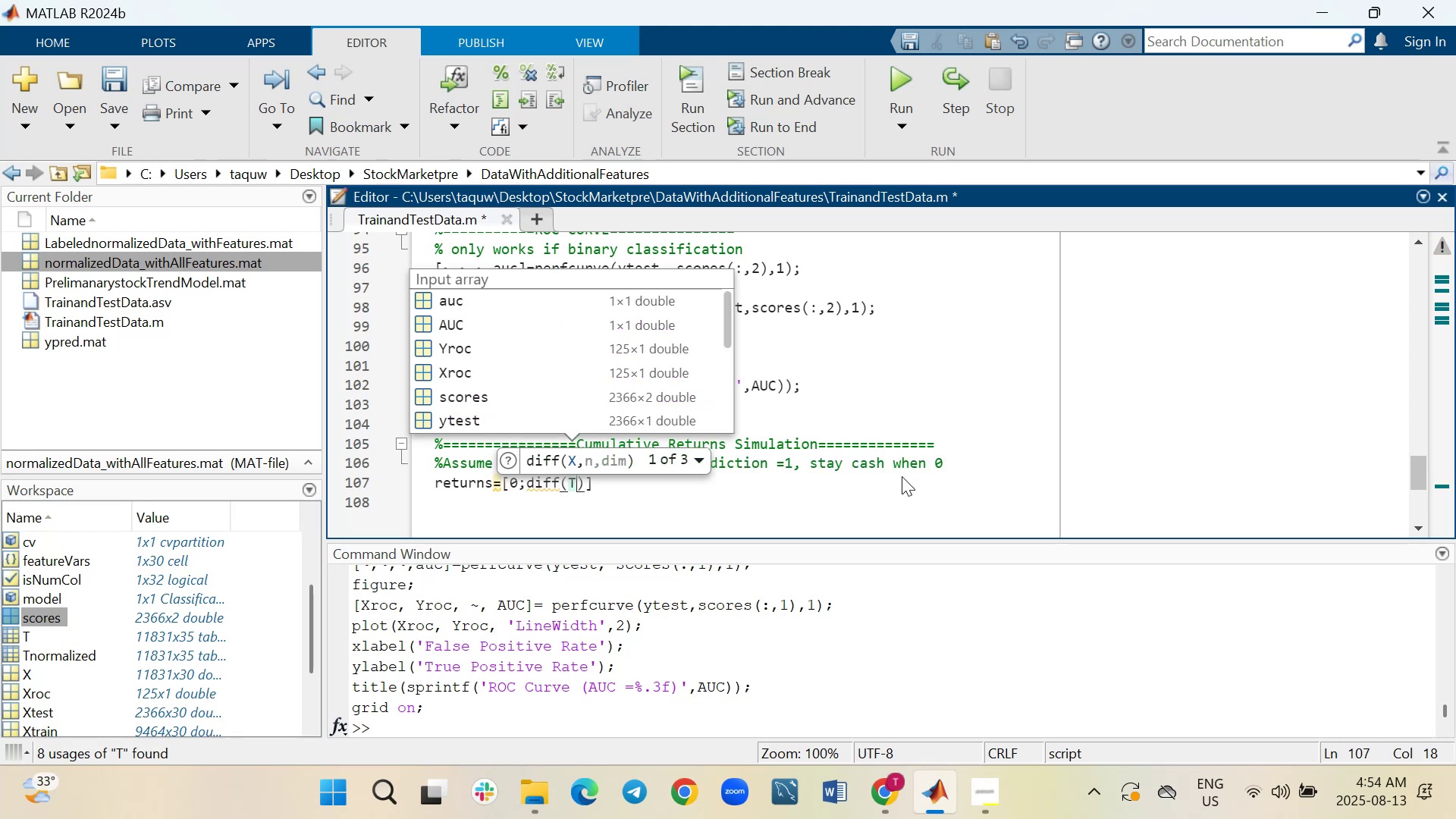 
type(.date(validRows)
 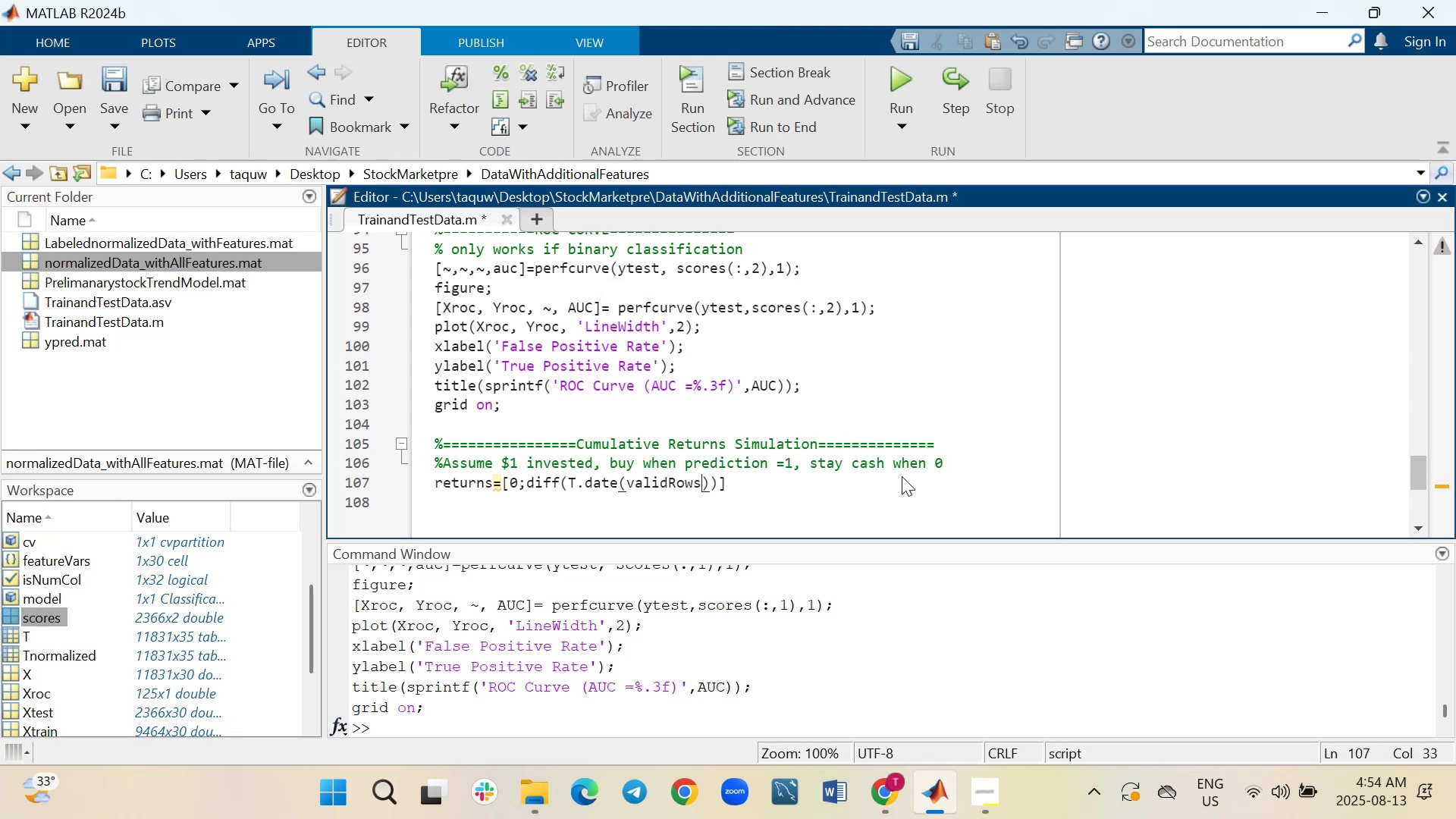 
wait(6.84)
 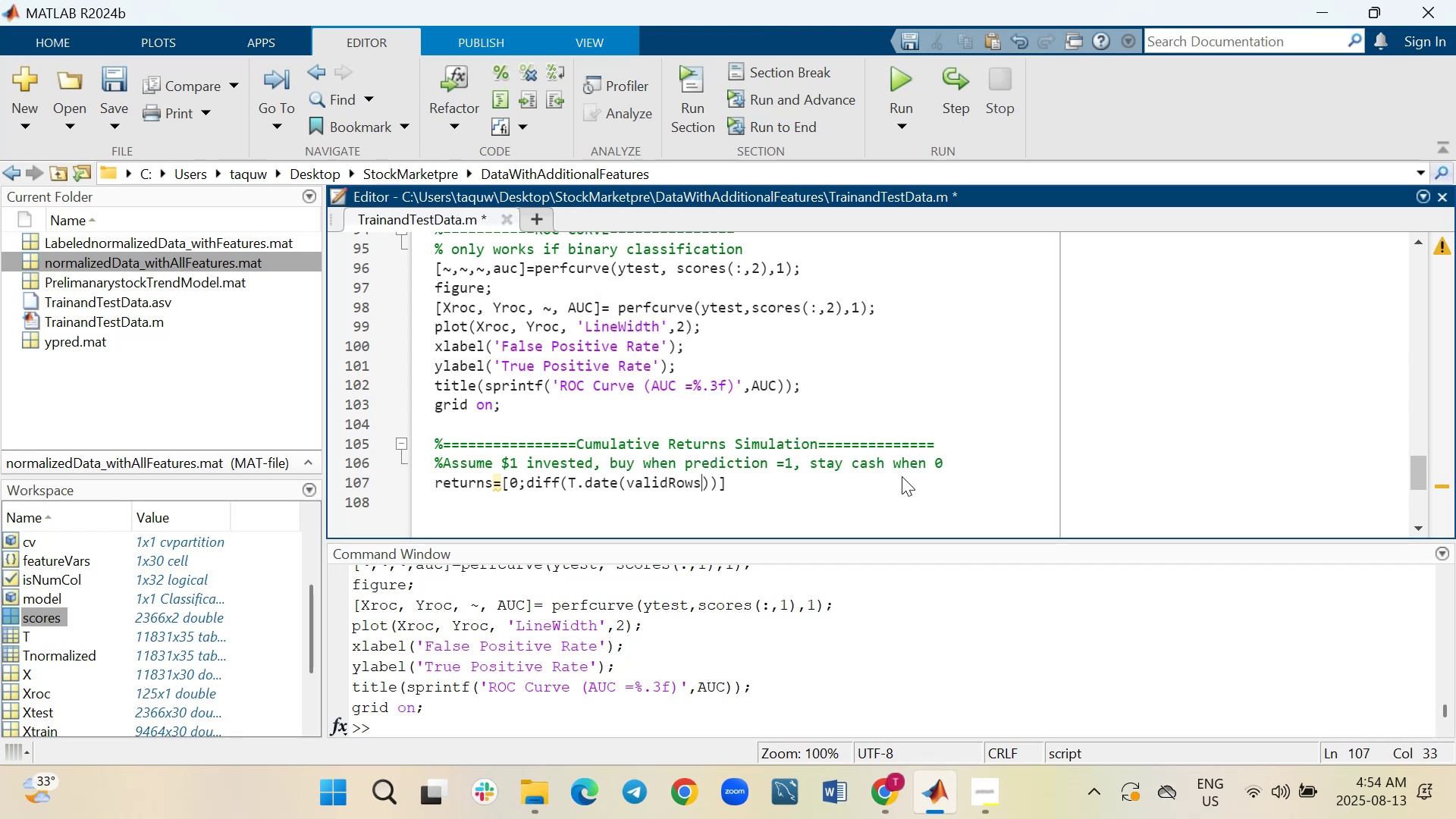 
key(PageDown)
 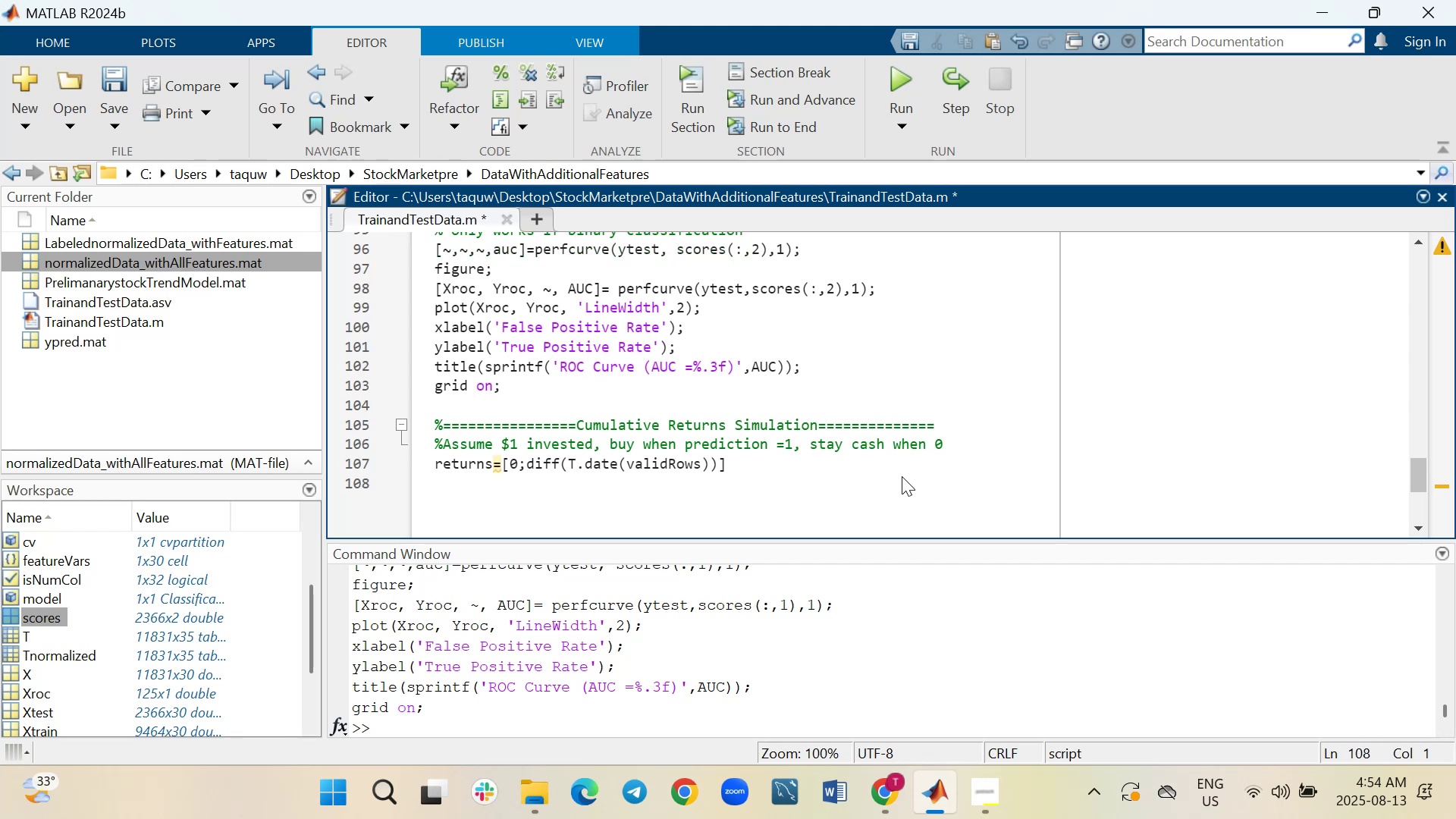 
key(ArrowLeft)
 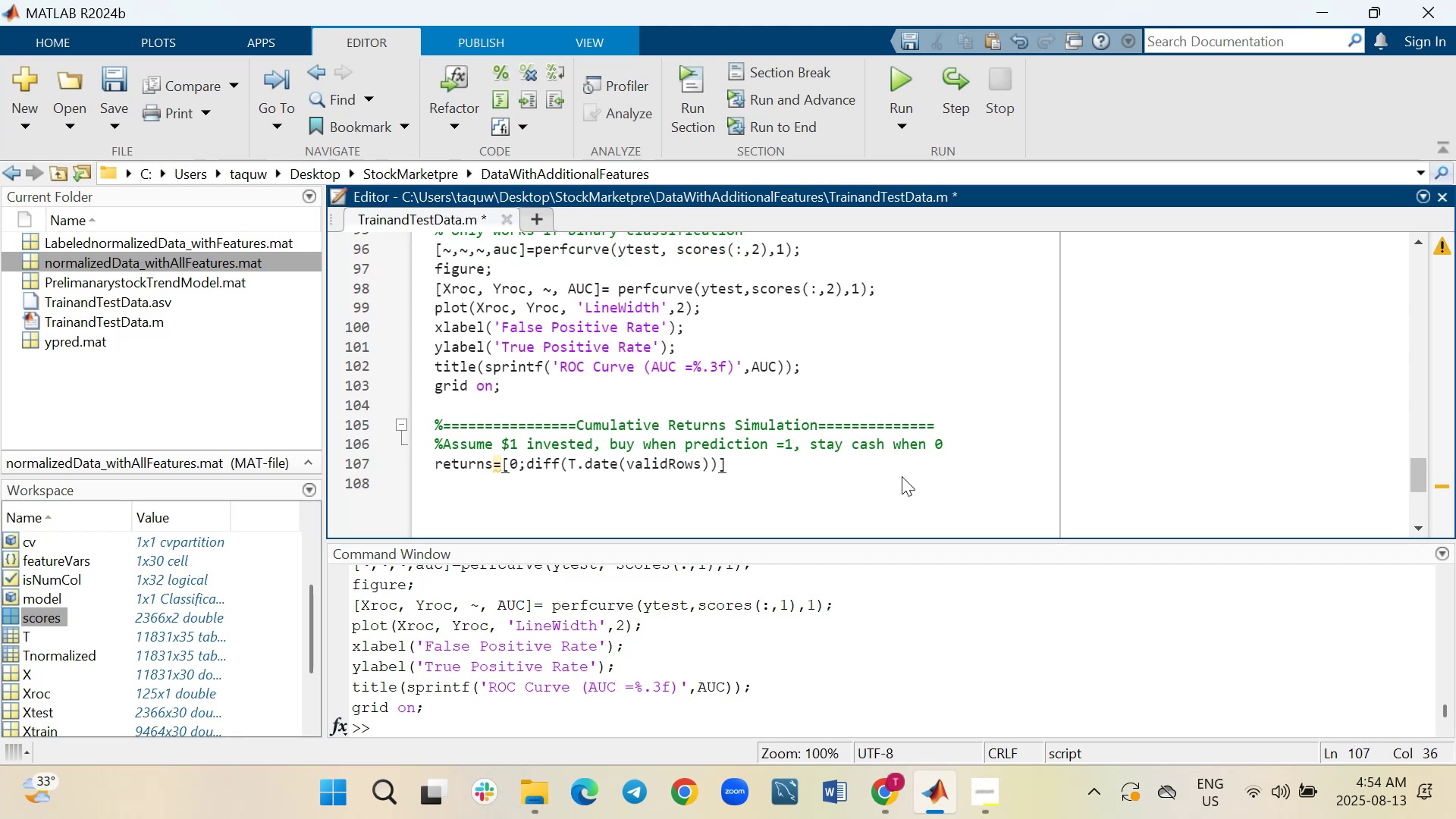 
key(ArrowLeft)
 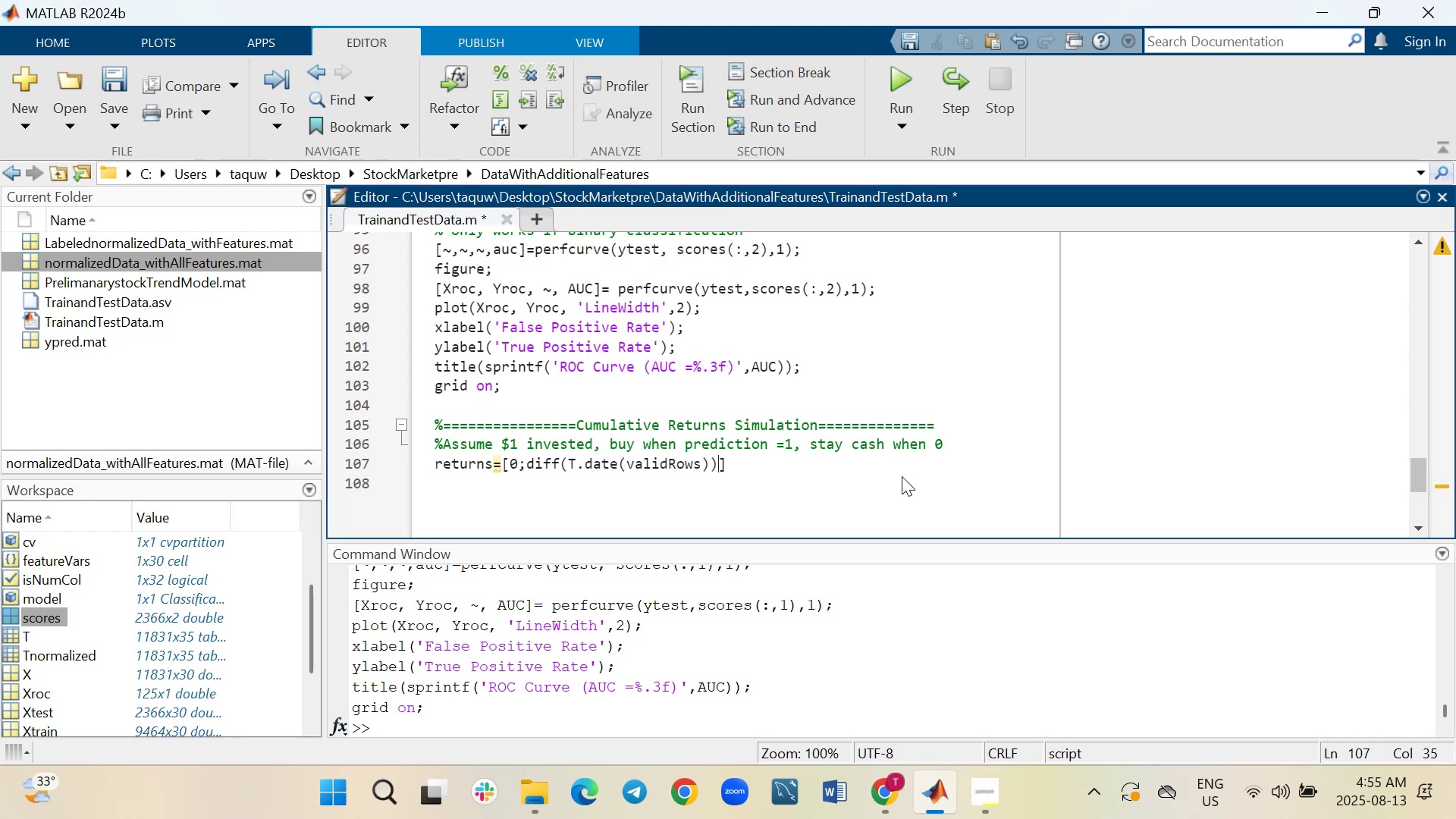 
key(Shift+Period)
 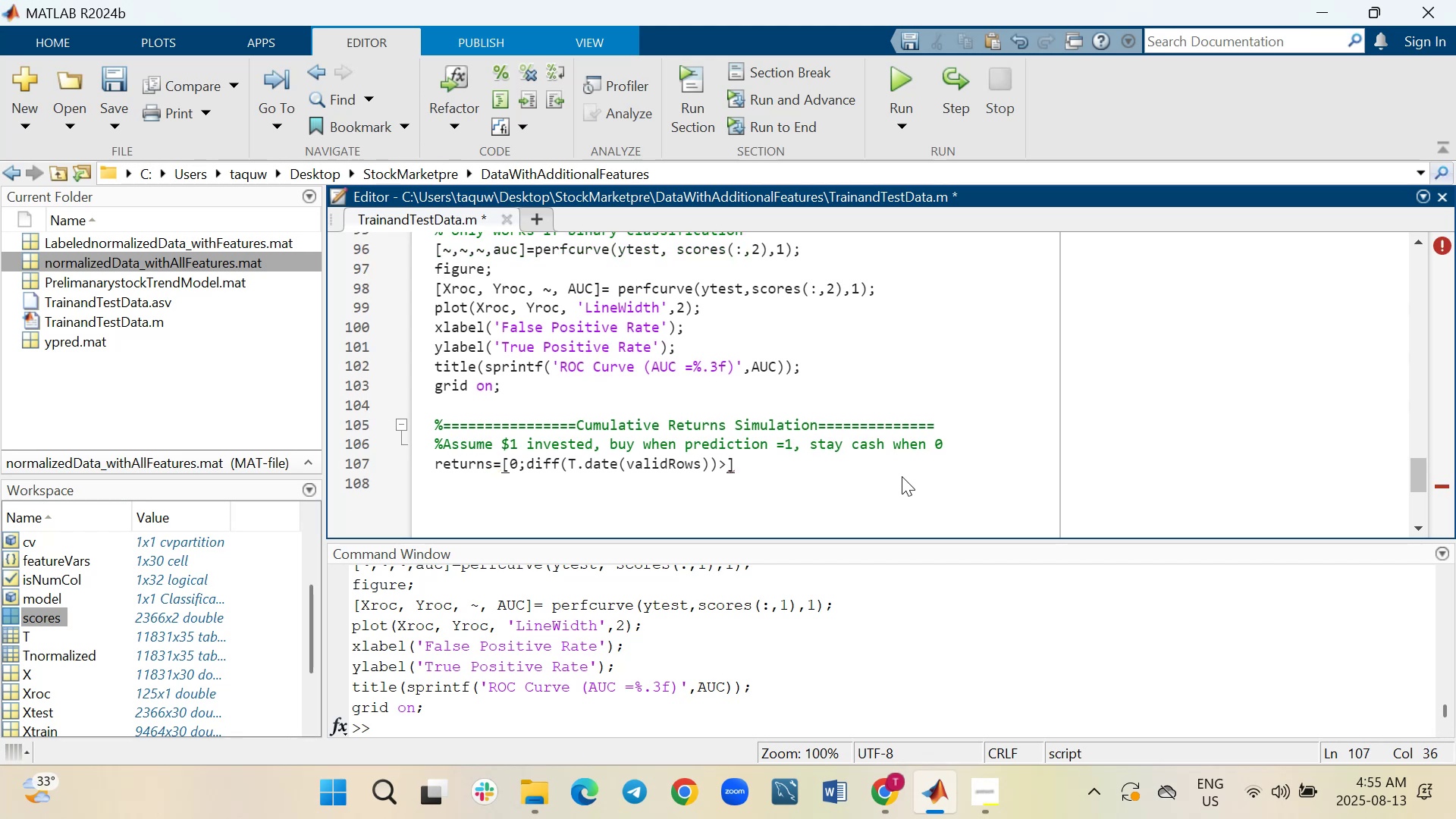 
key(0)
 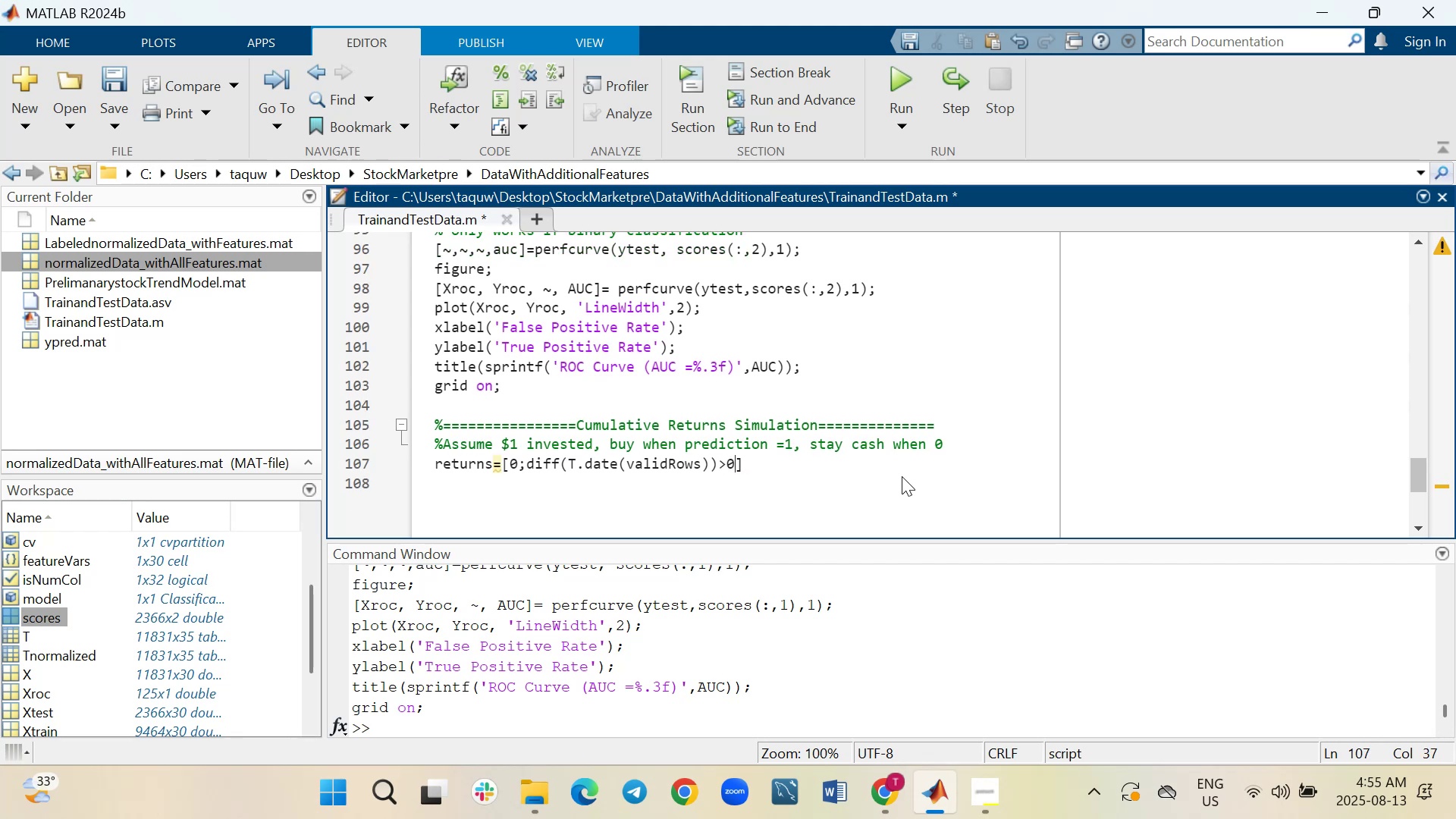 
key(ArrowRight)
 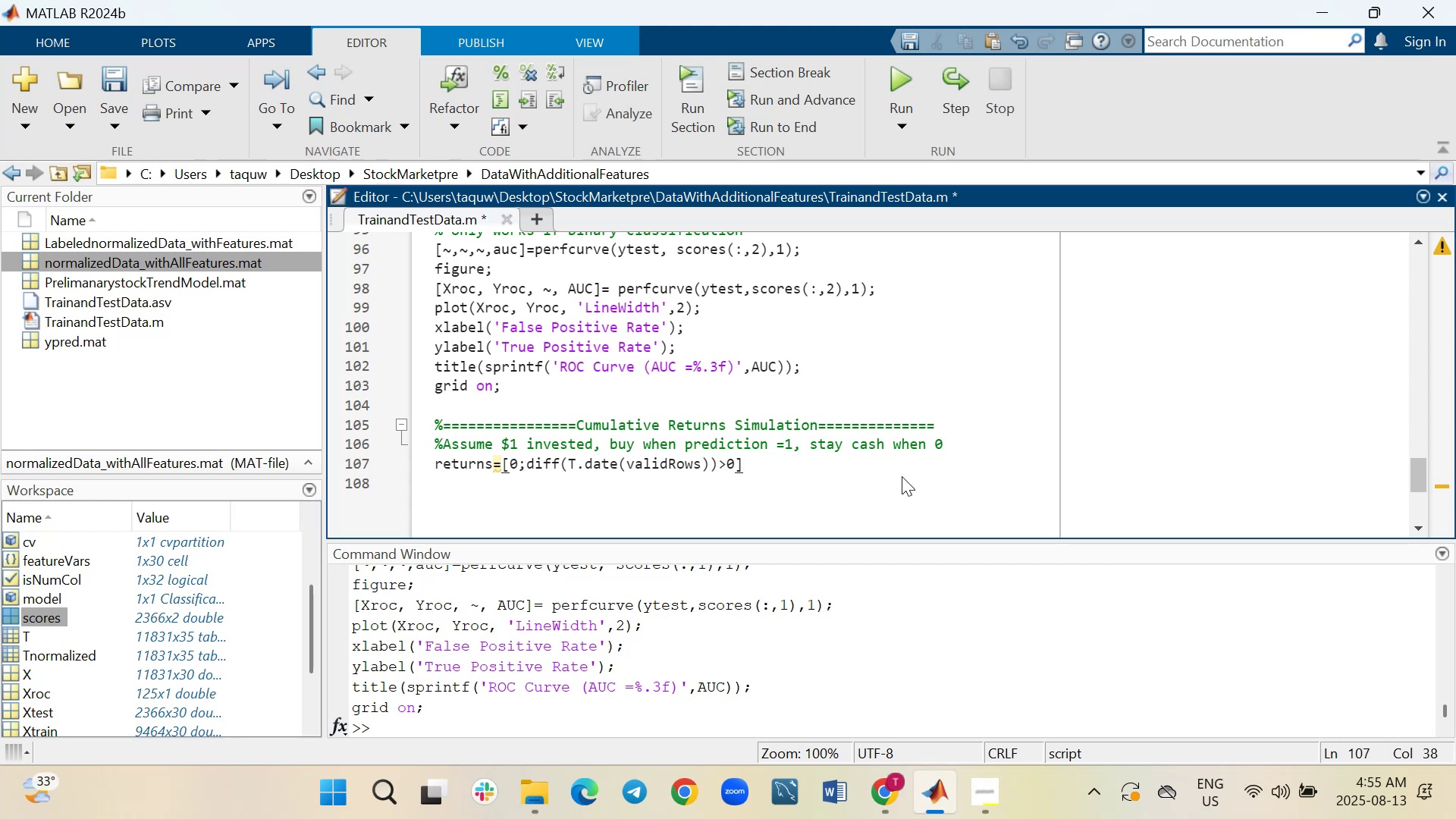 
type(; %placeholder for )
 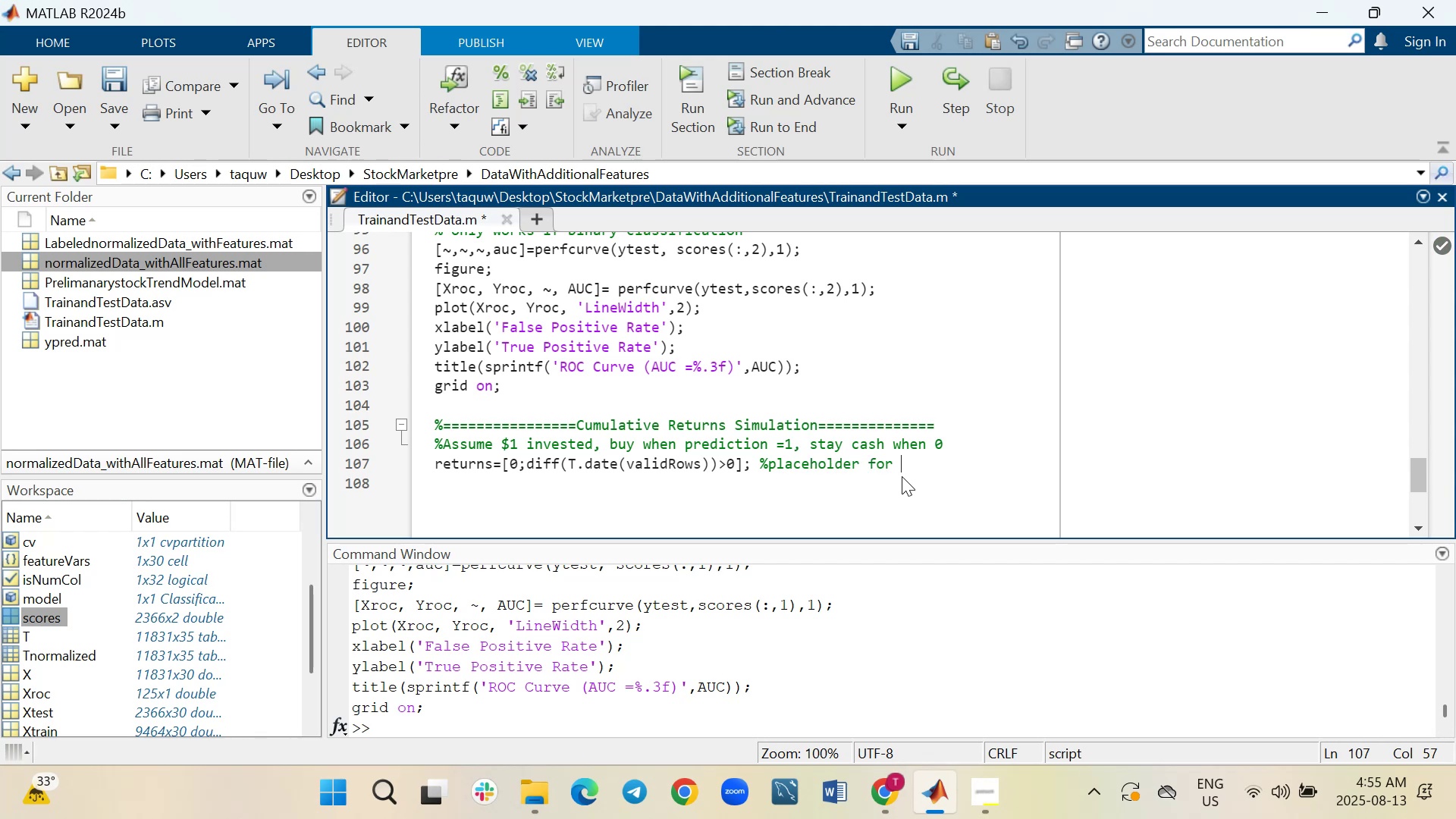 
type(real daily)
 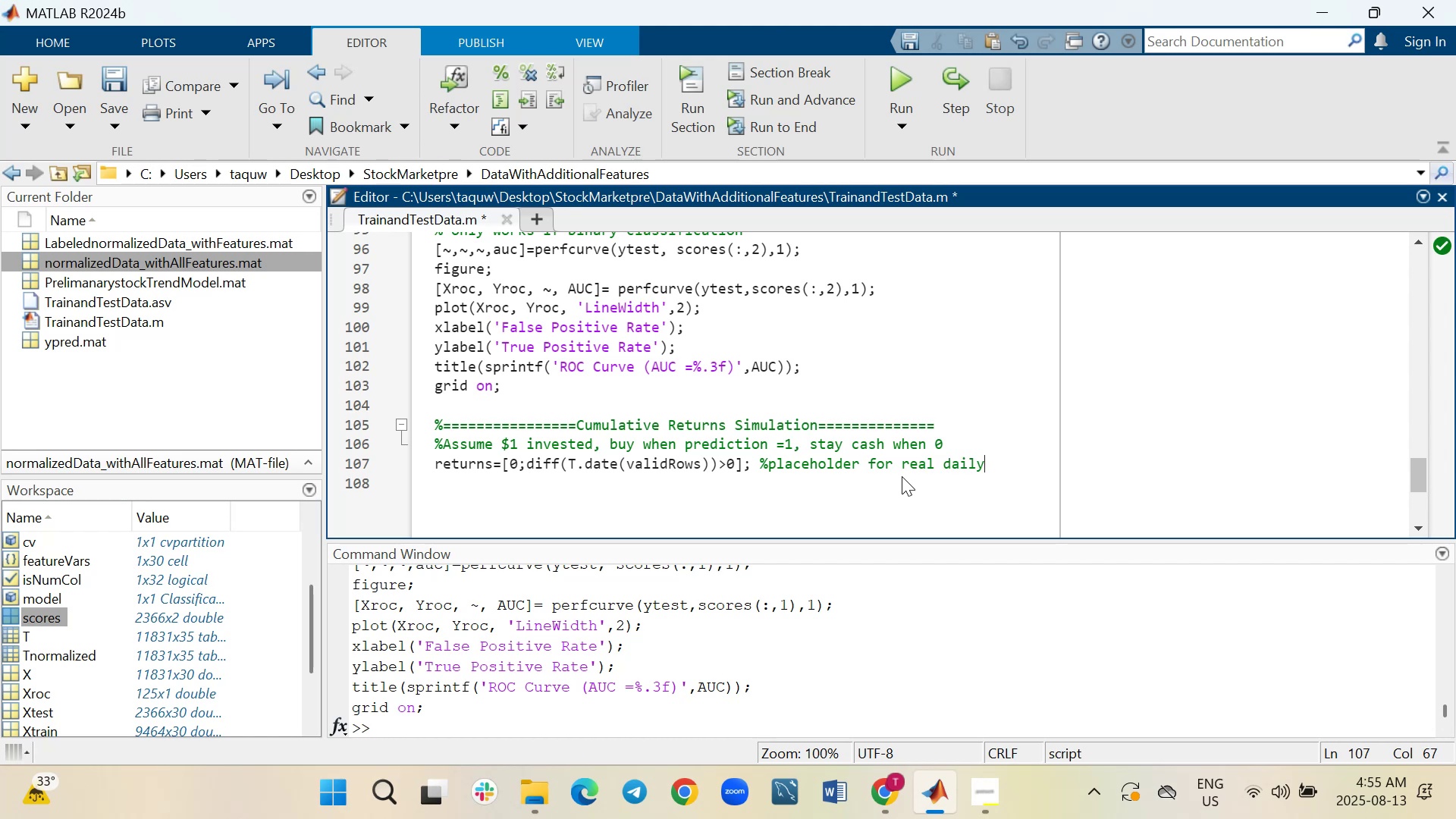 
wait(5.13)
 